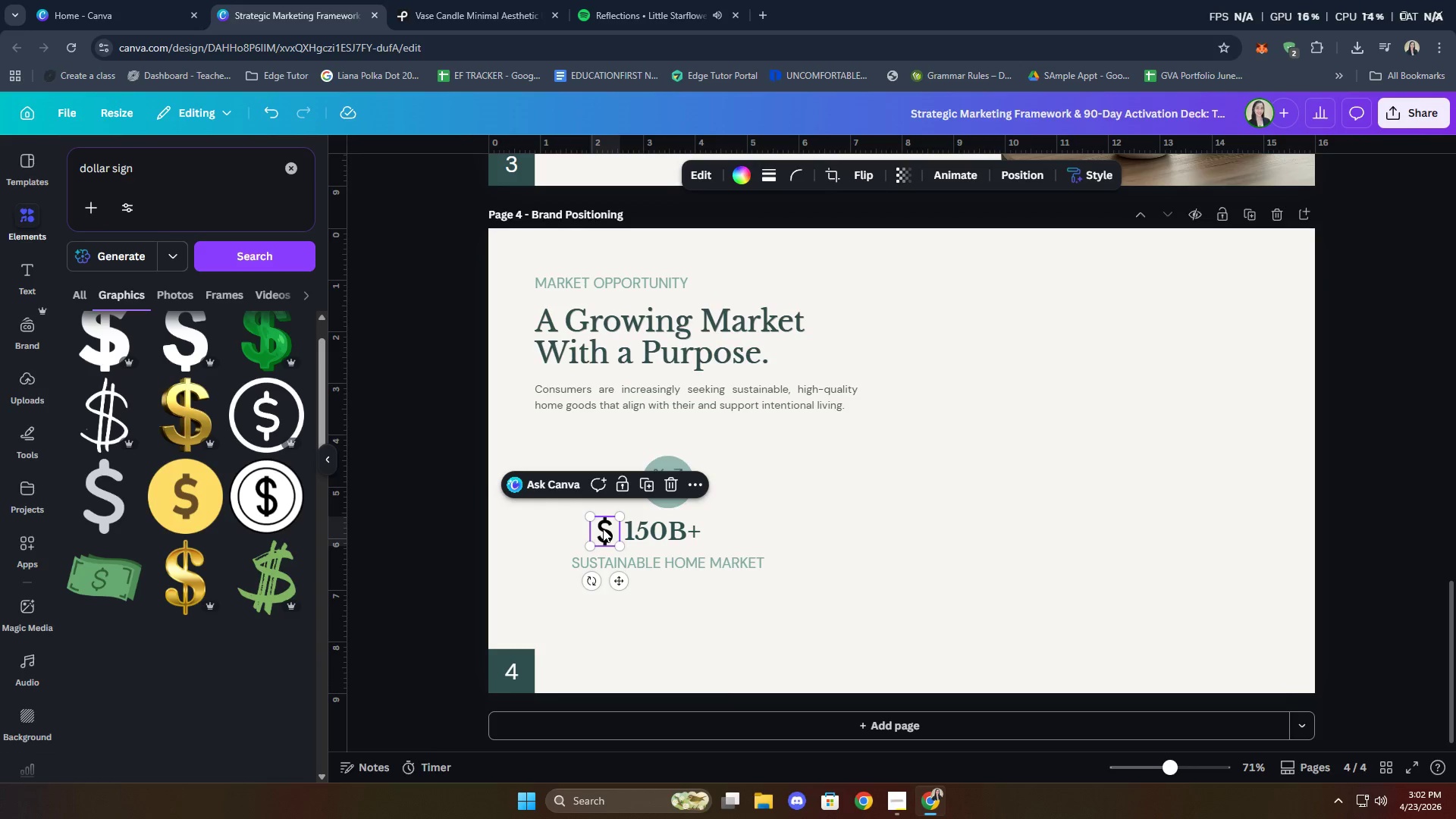 
left_click_drag(start_coordinate=[603, 529], to_coordinate=[607, 528])
 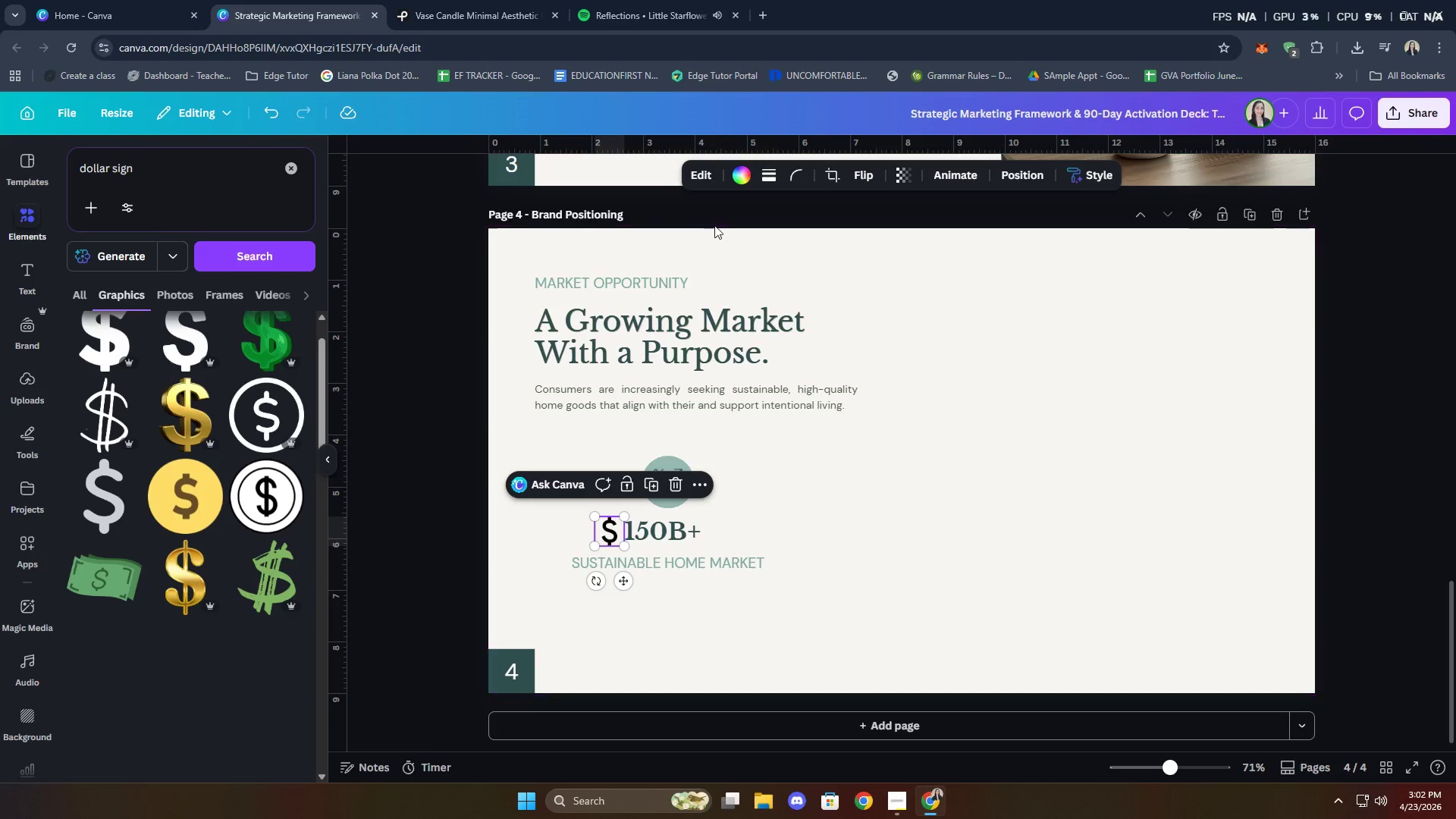 
left_click([739, 173])
 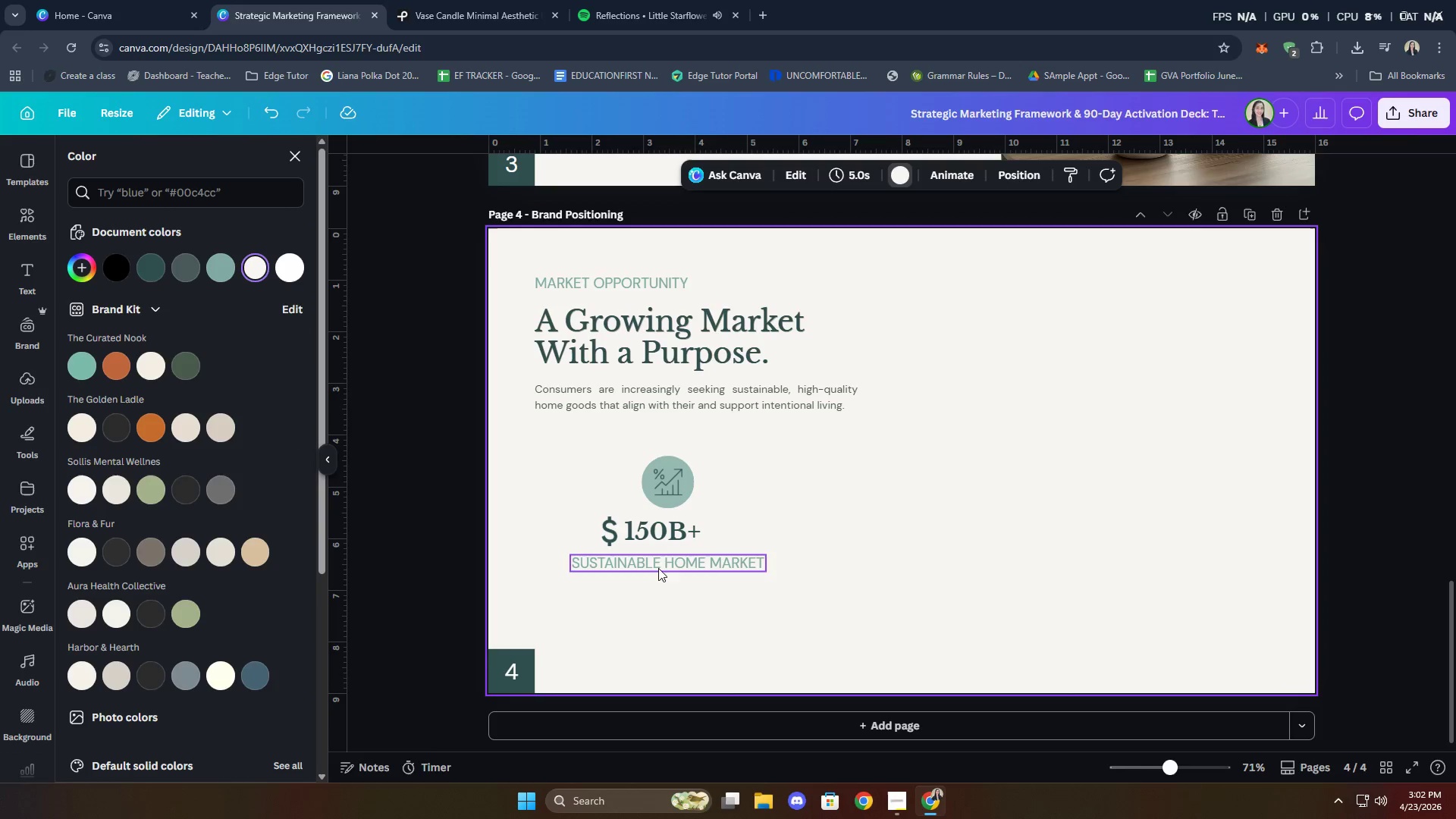 
wait(5.77)
 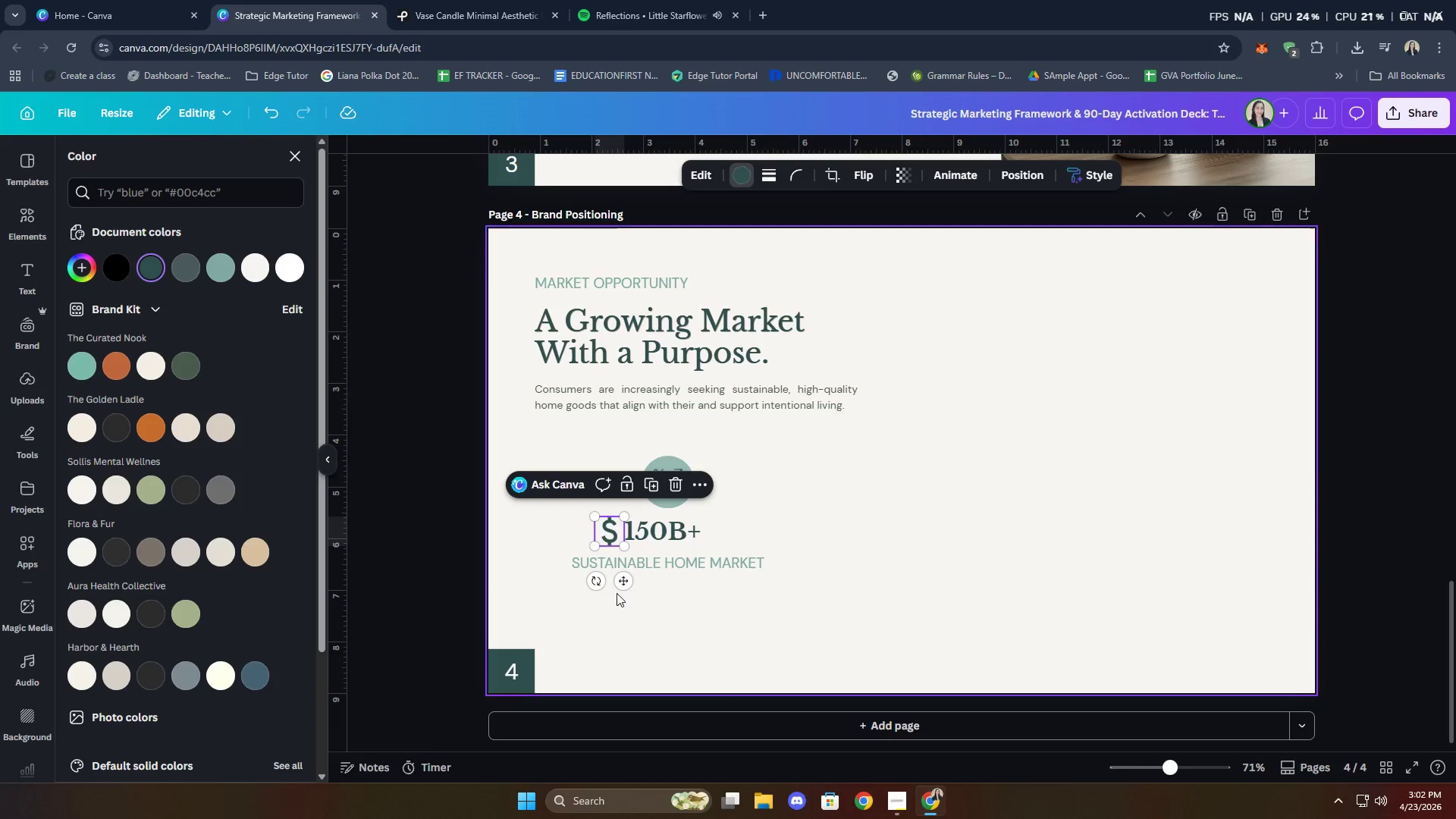 
key(Home)
 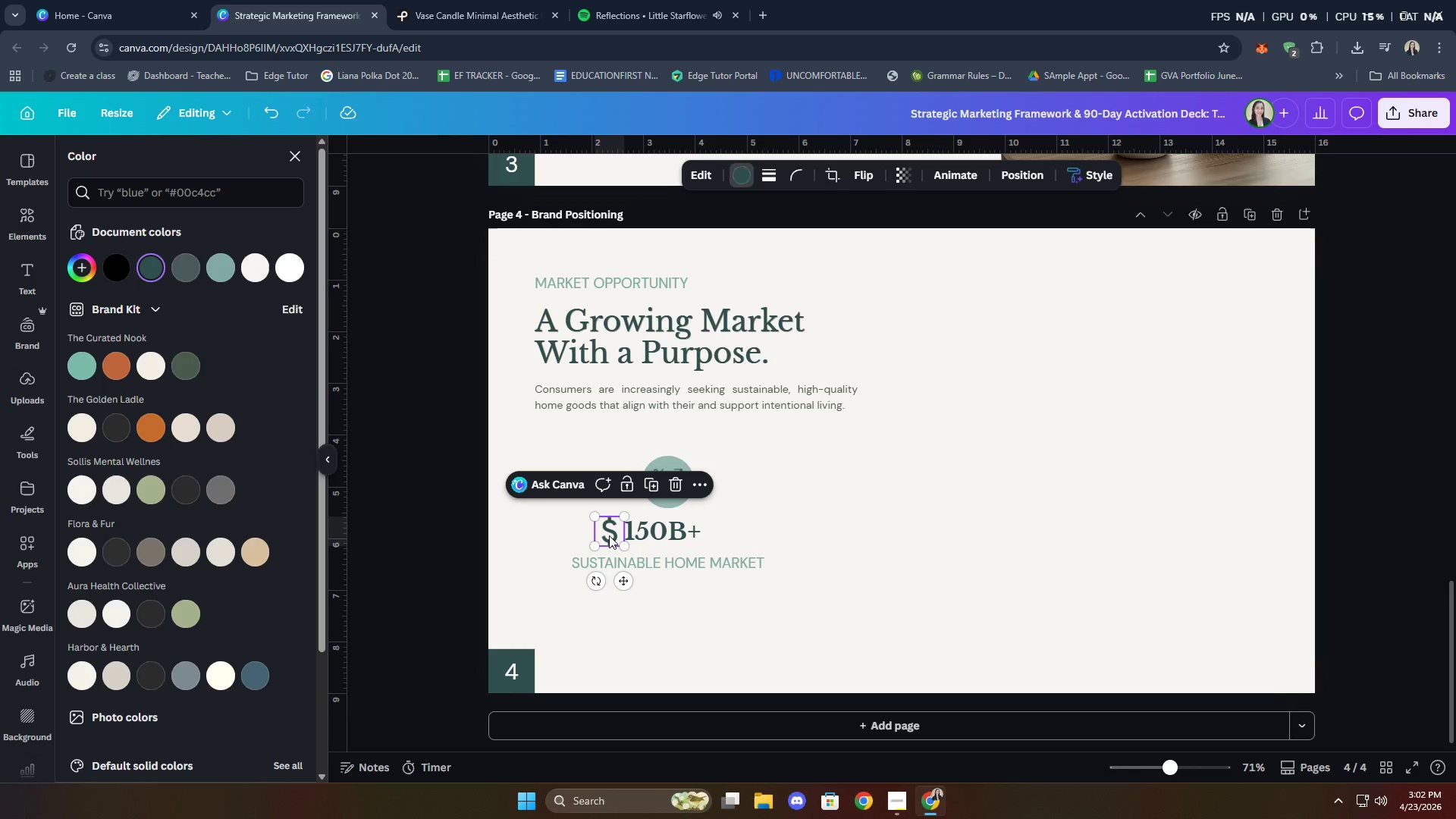 
key(Delete)
 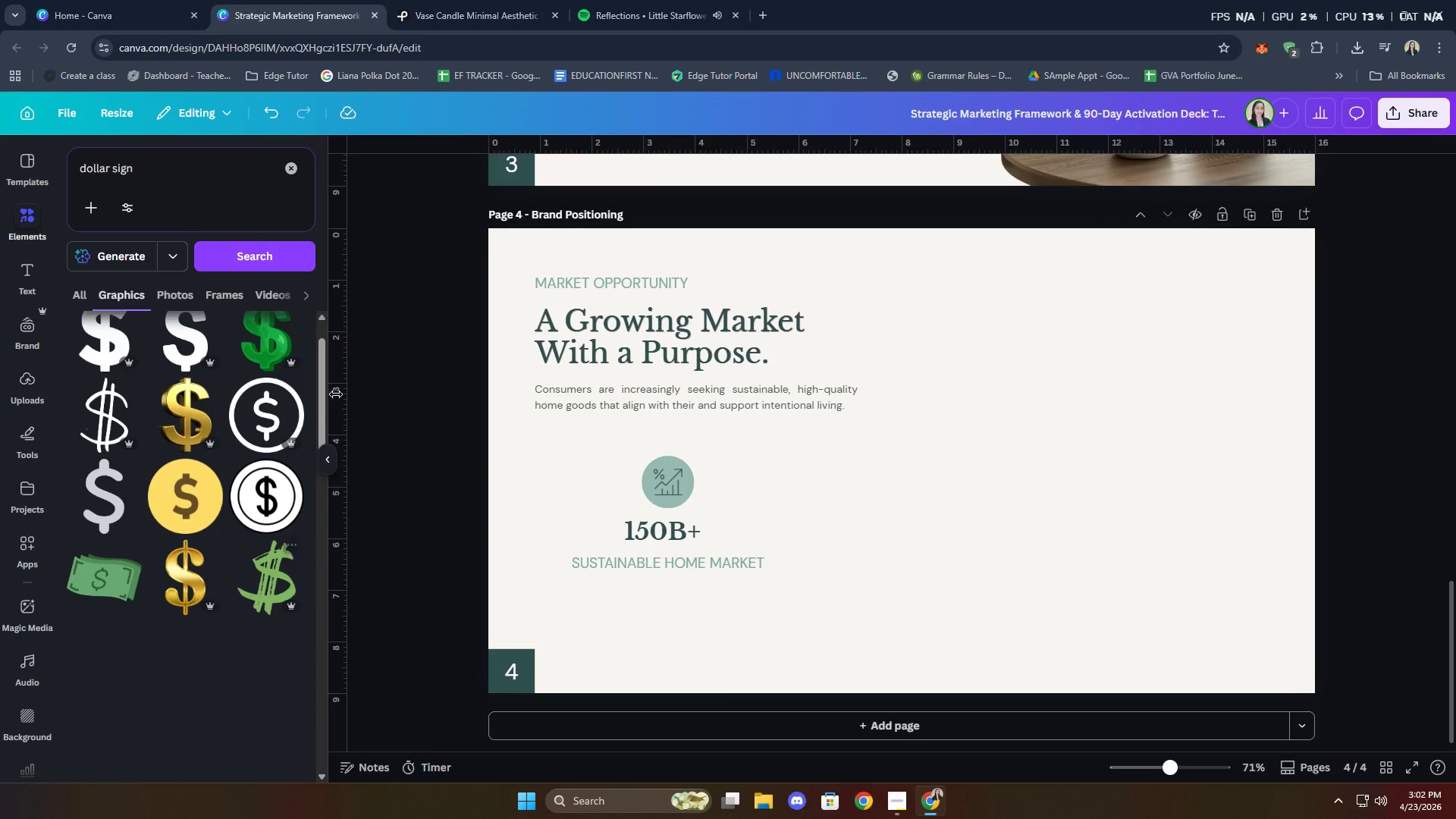 
left_click([288, 161])
 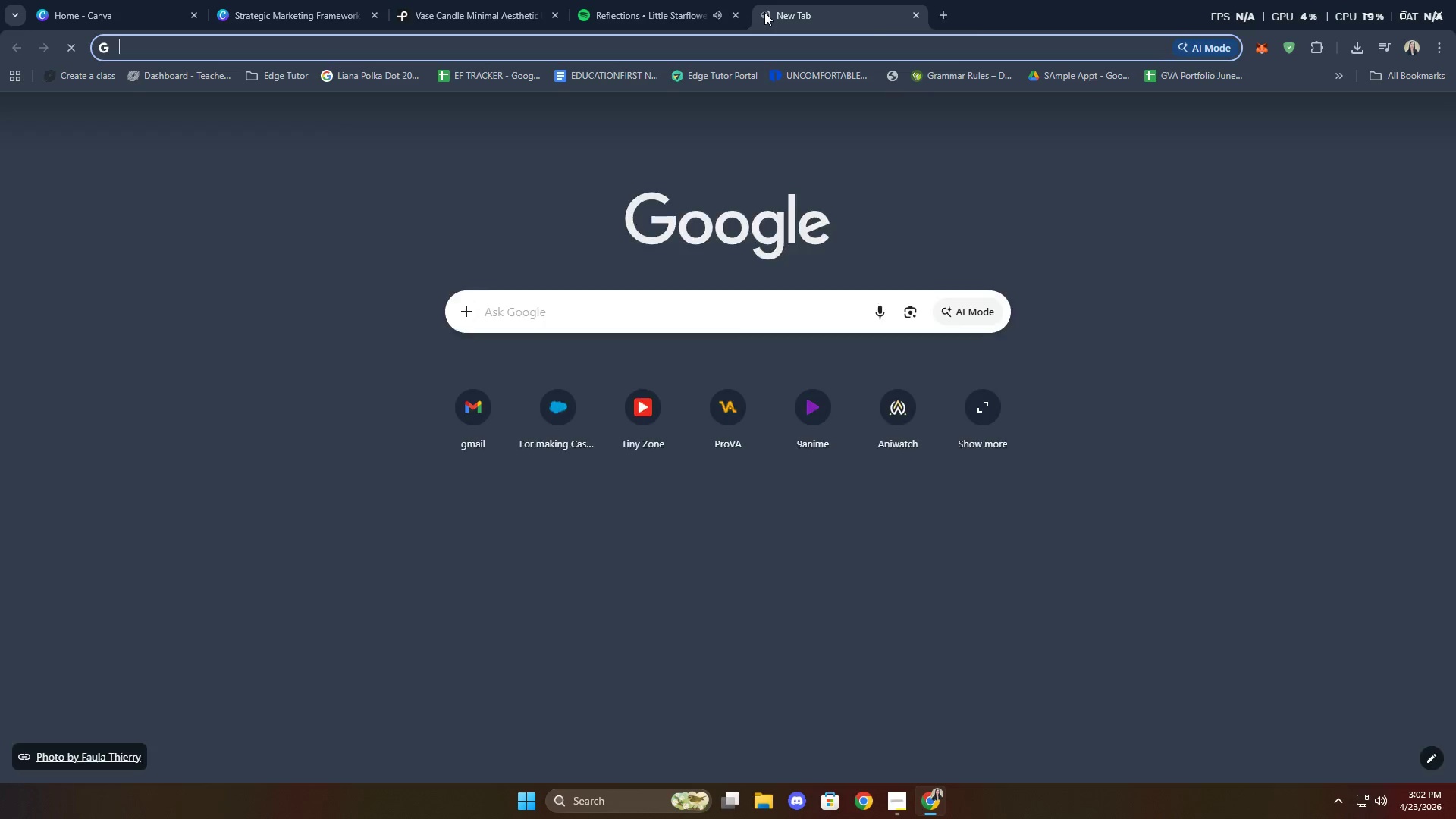 
type(how to write dollar sind)
key(Backspace)
key(Backspace)
type(g  )
key(Backspace)
key(Backspace)
type(n in canva)
 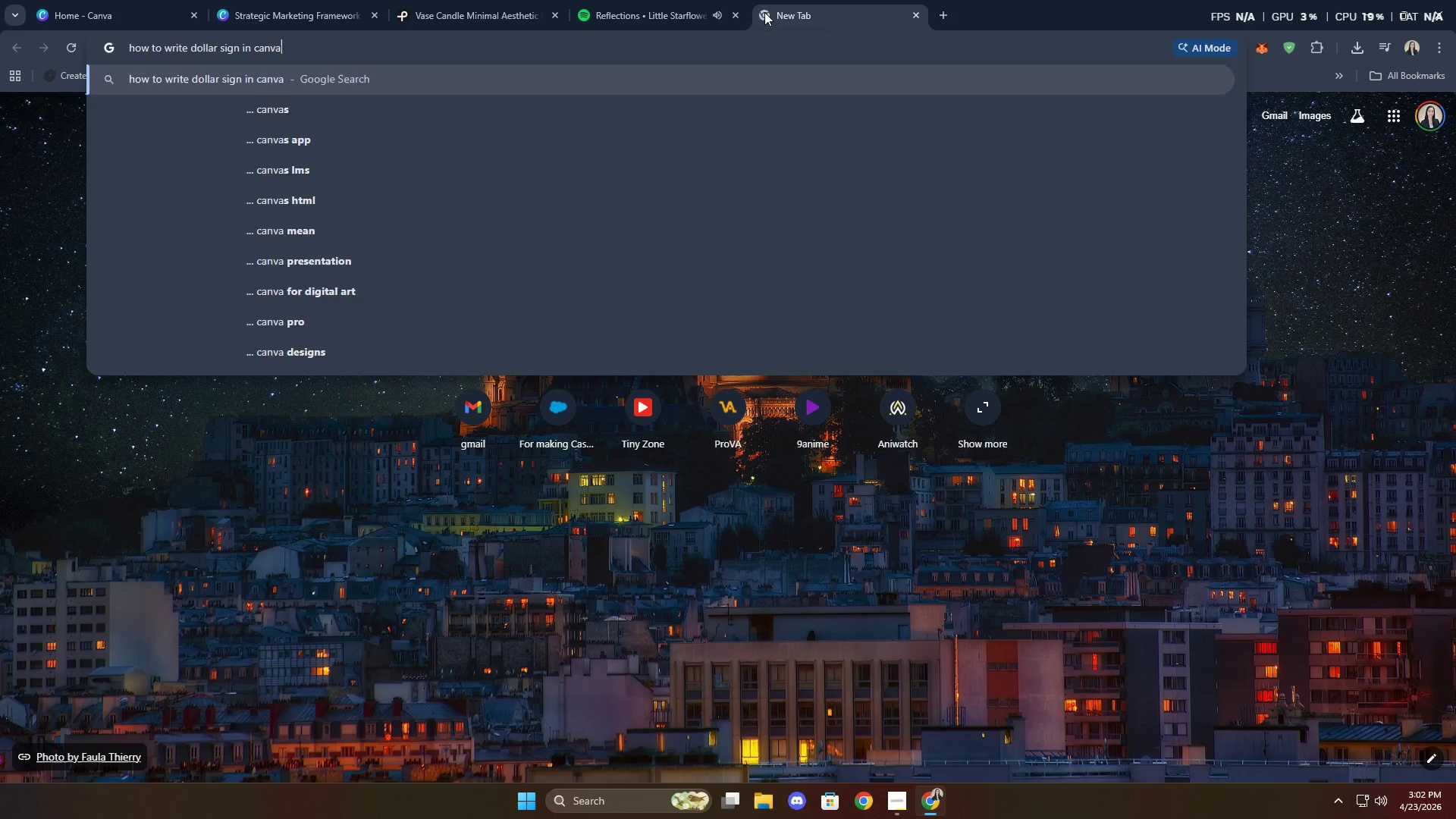 
key(Enter)
 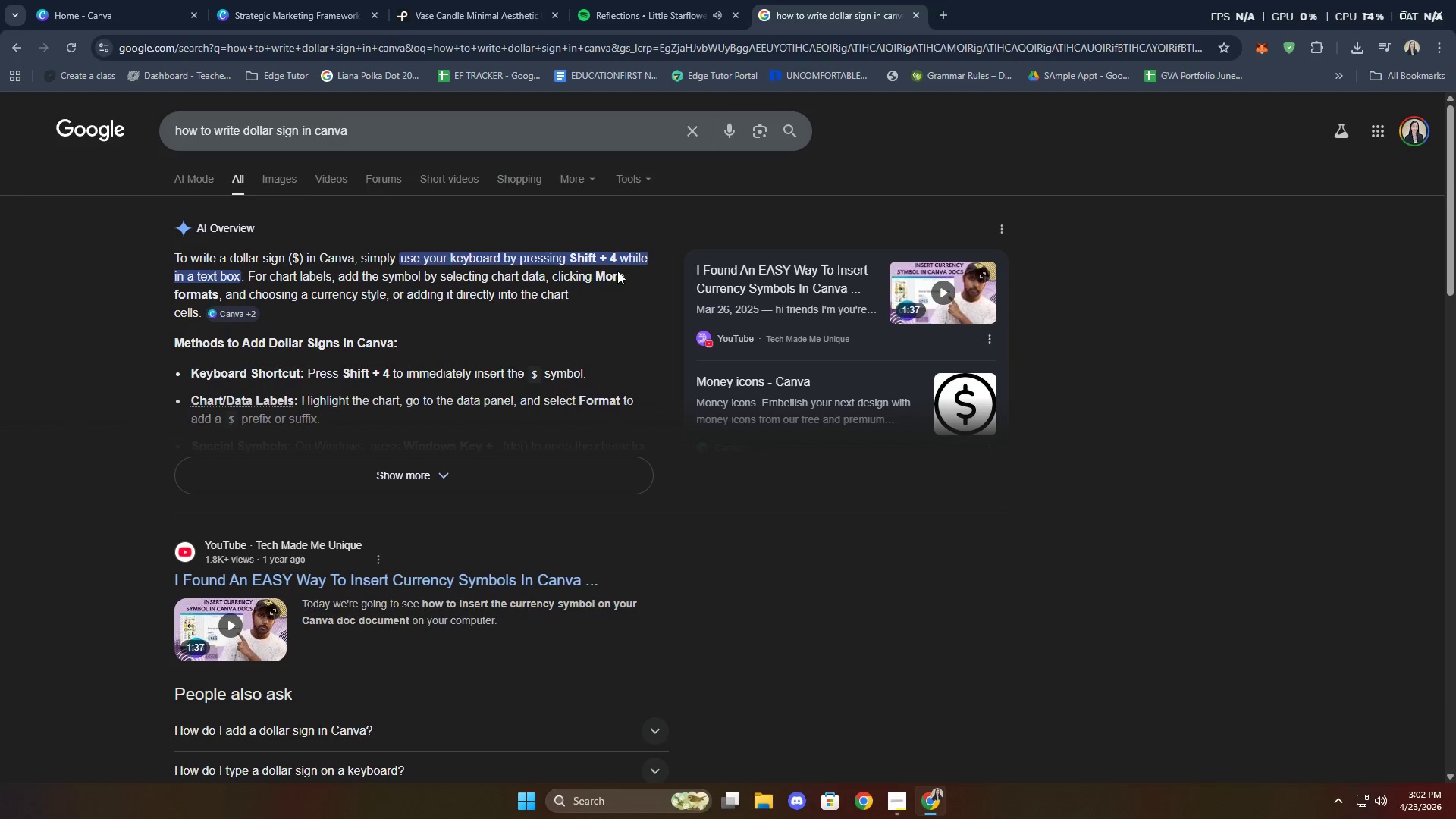 
wait(6.83)
 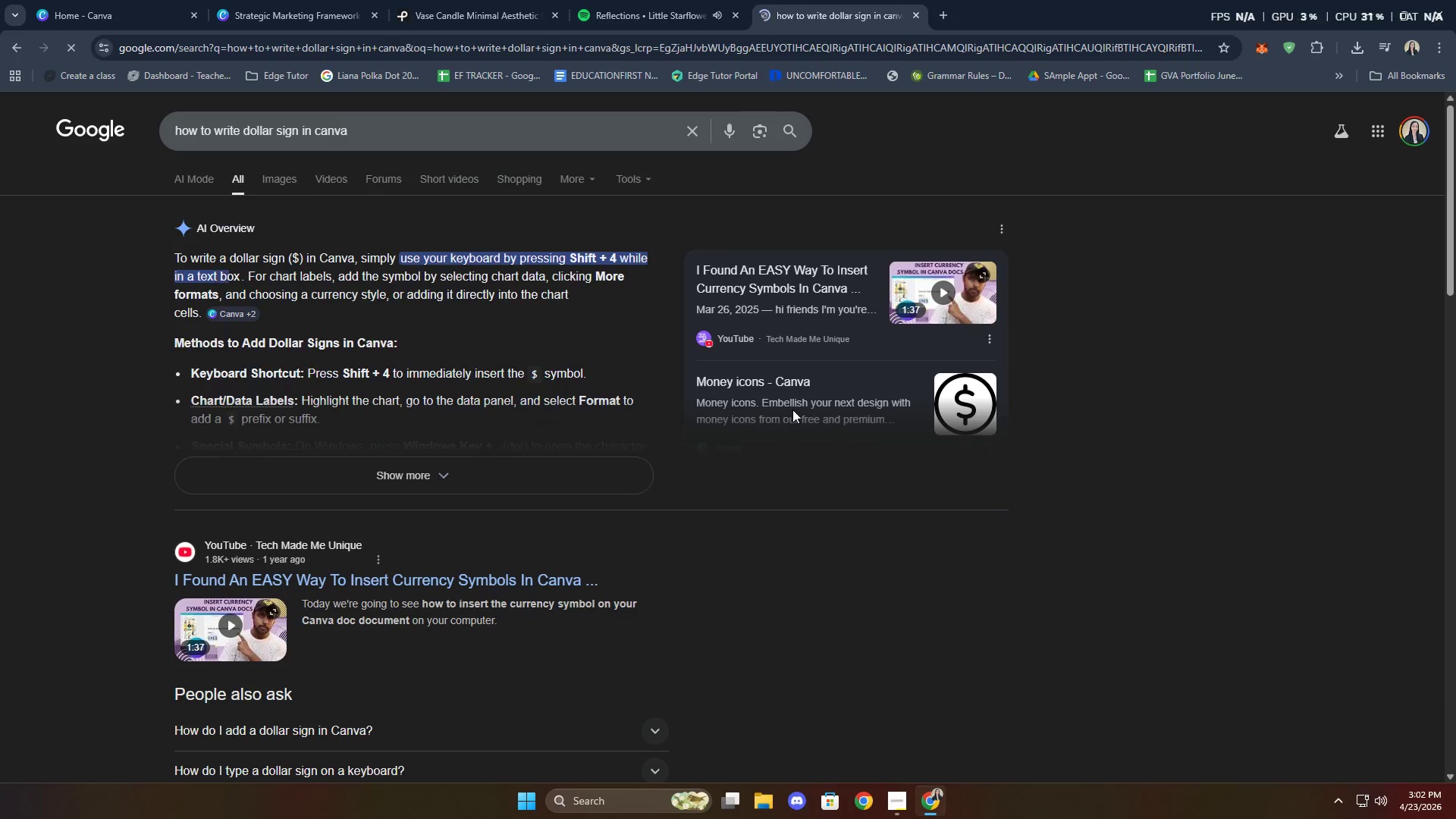 
left_click([326, 0])
 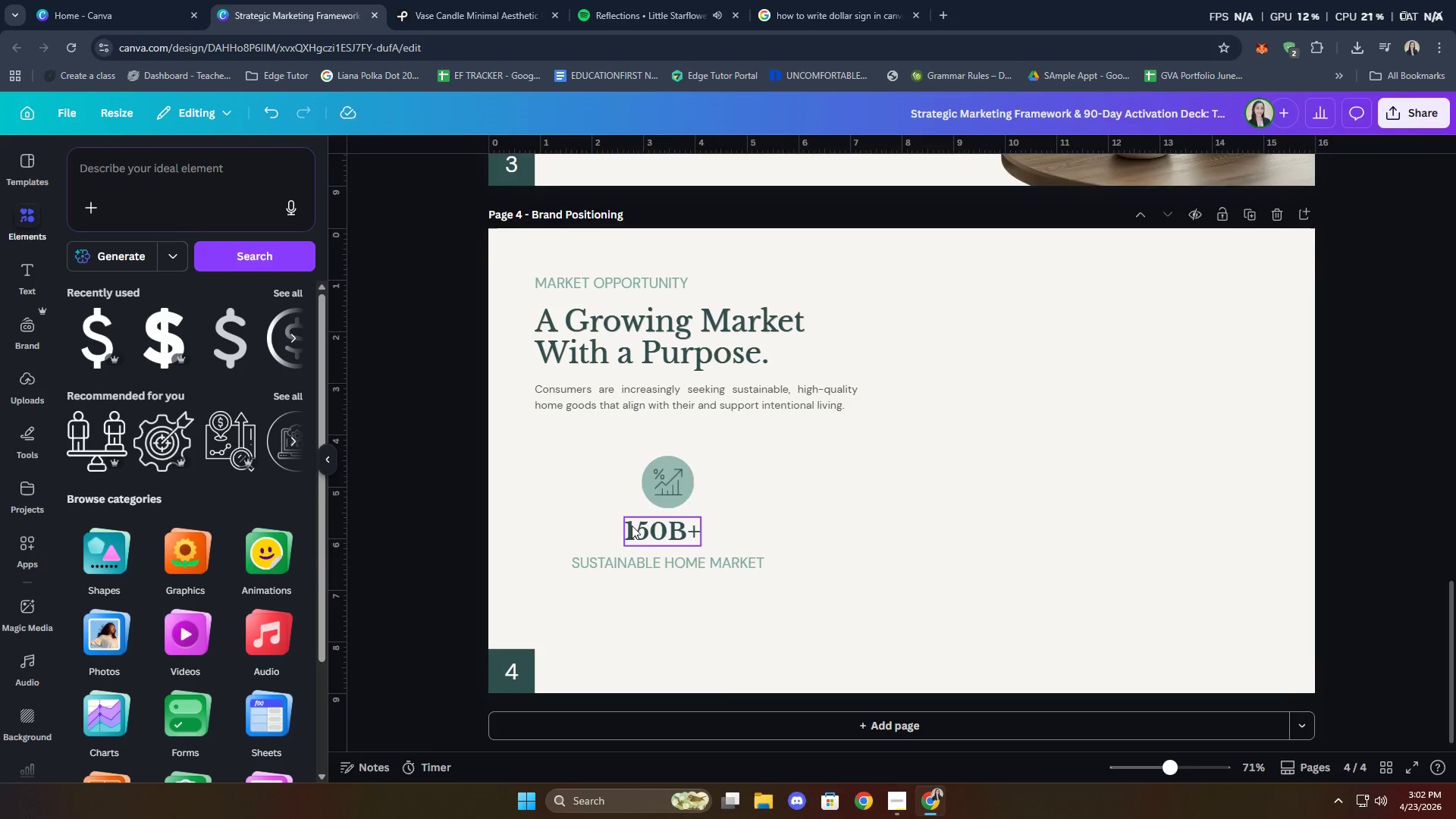 
double_click([632, 526])
 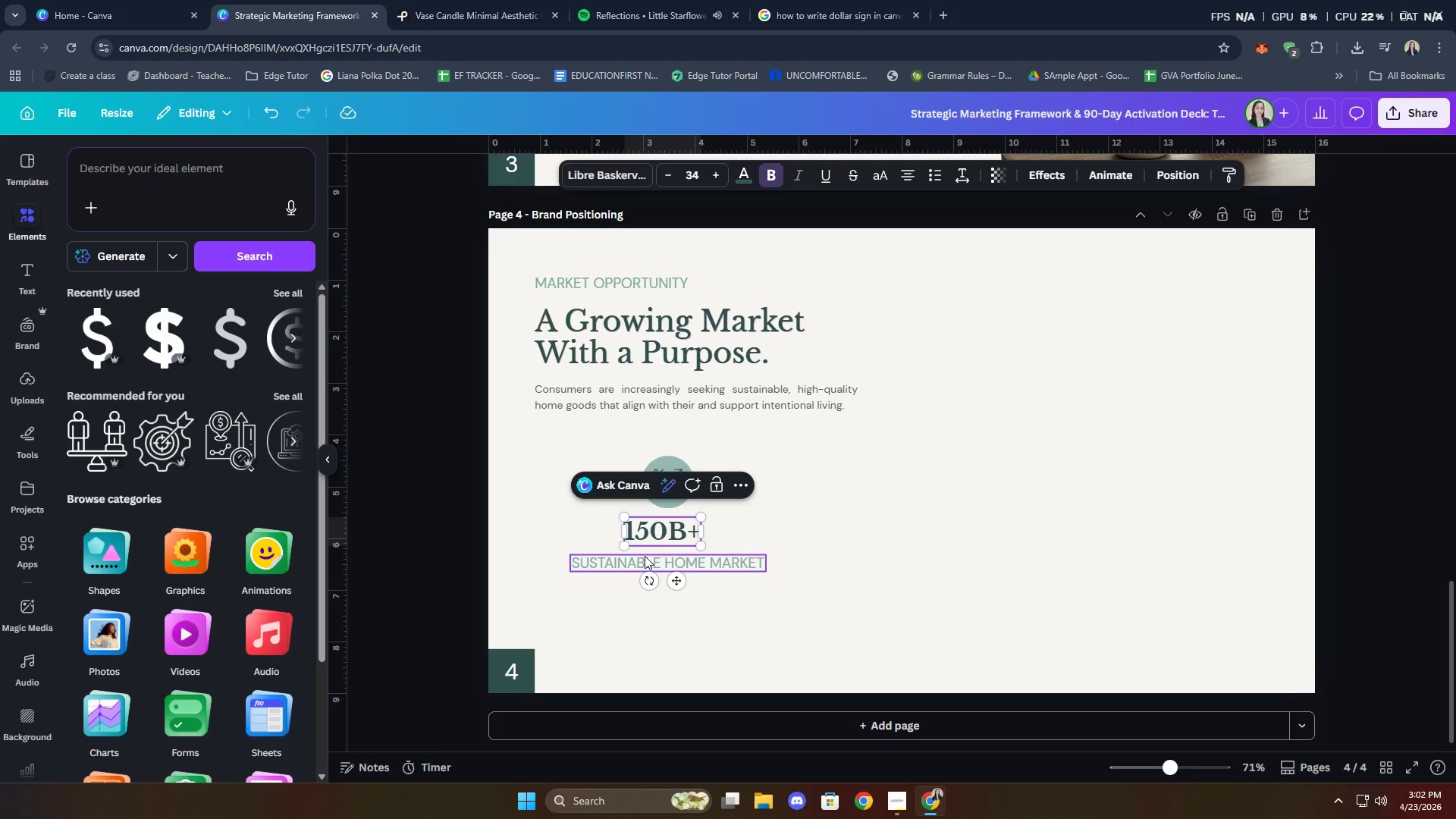 
key(ArrowLeft)
 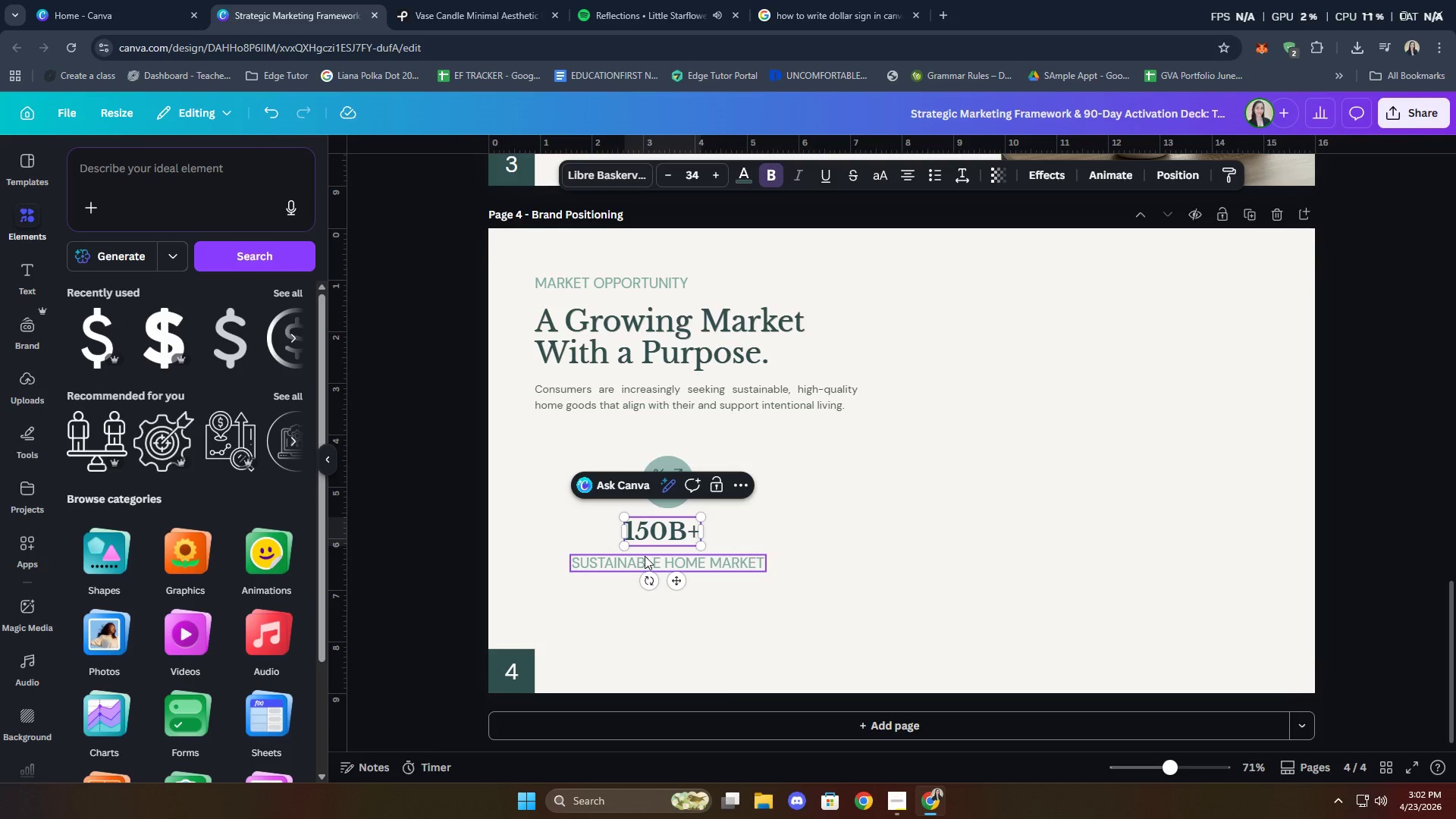 
hold_key(key=ShiftLeft, duration=0.84)
 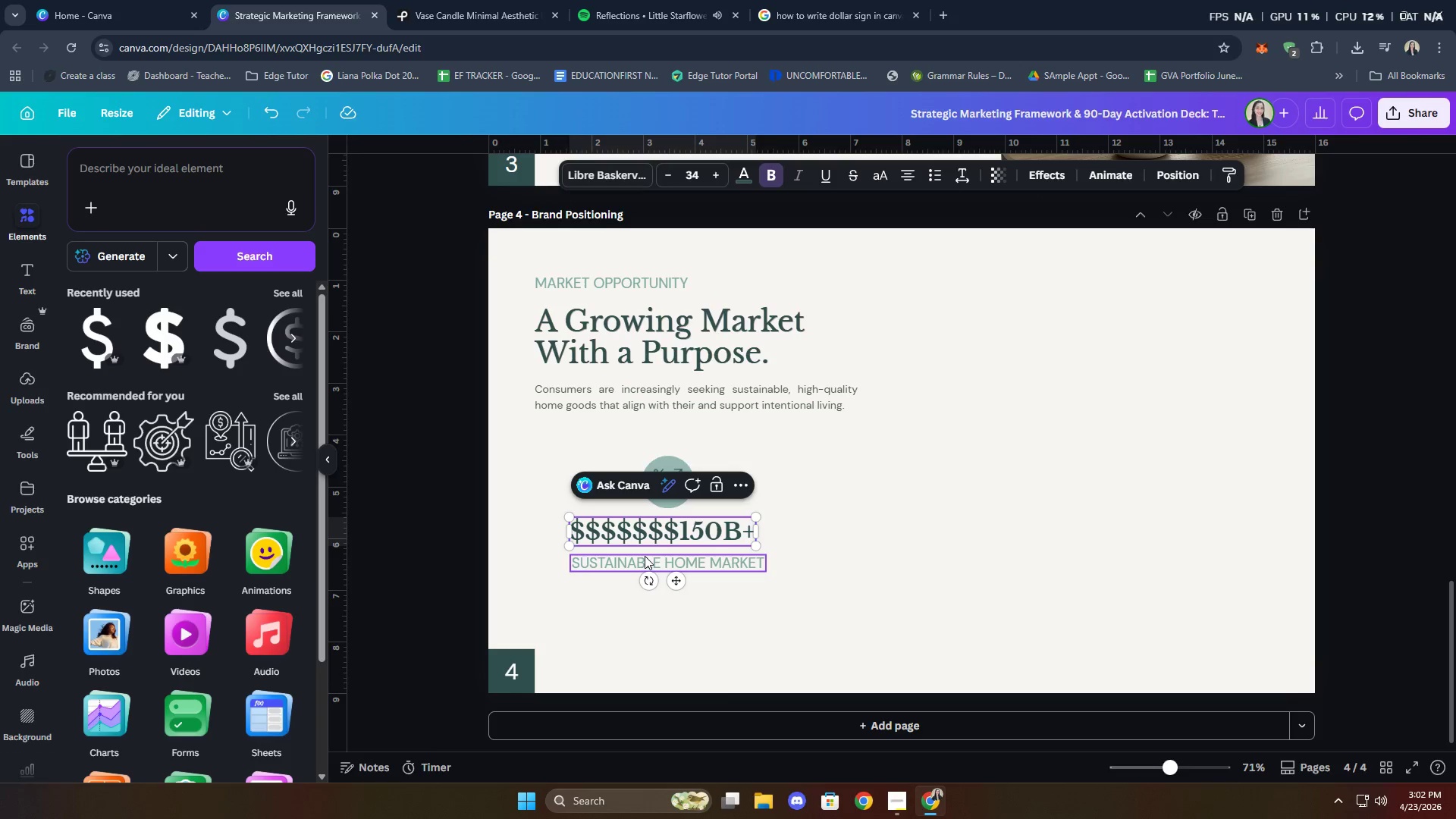 
hold_key(key=4, duration=0.7)
 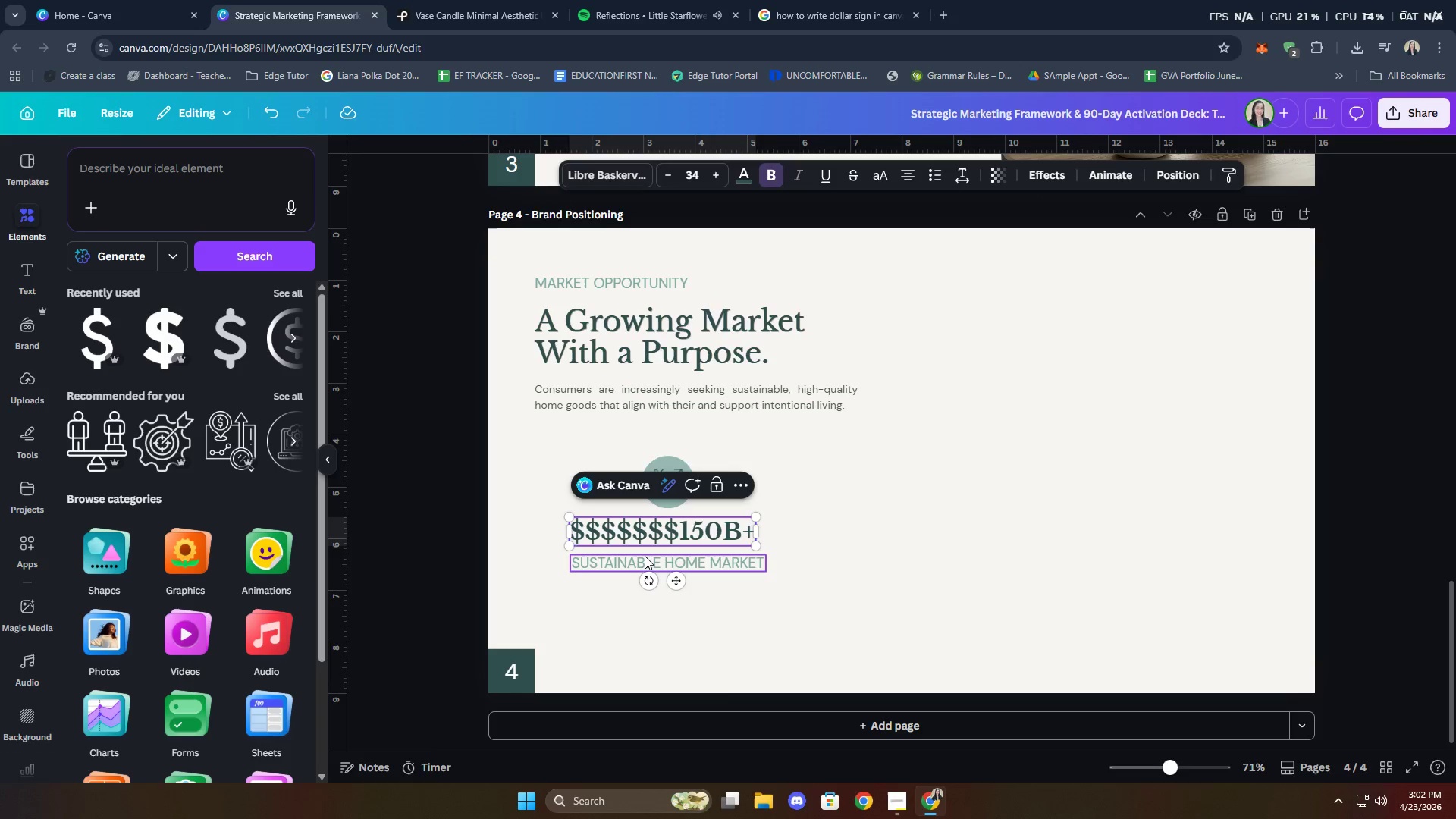 
key(Backspace)
 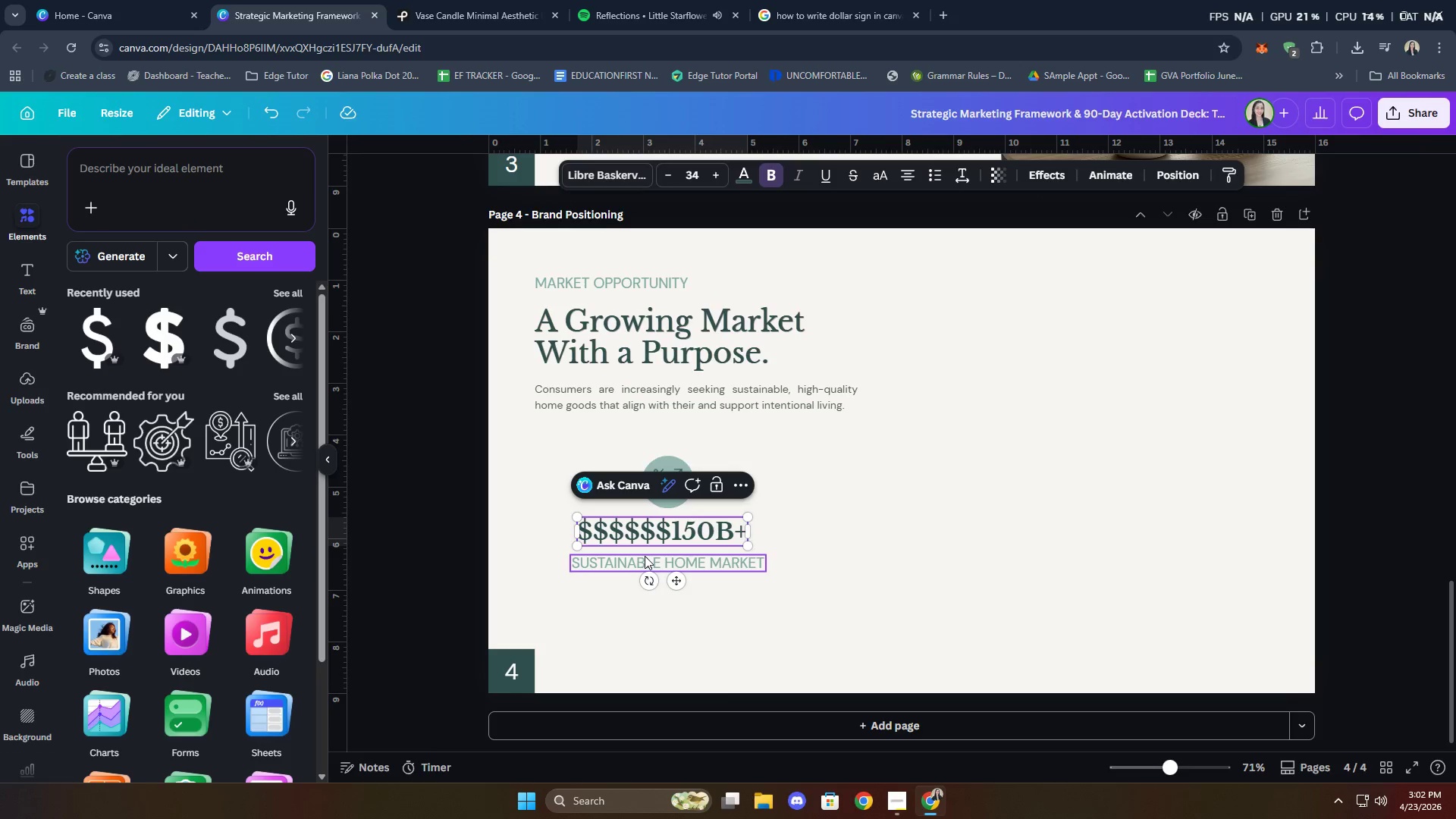 
key(Backspace)
 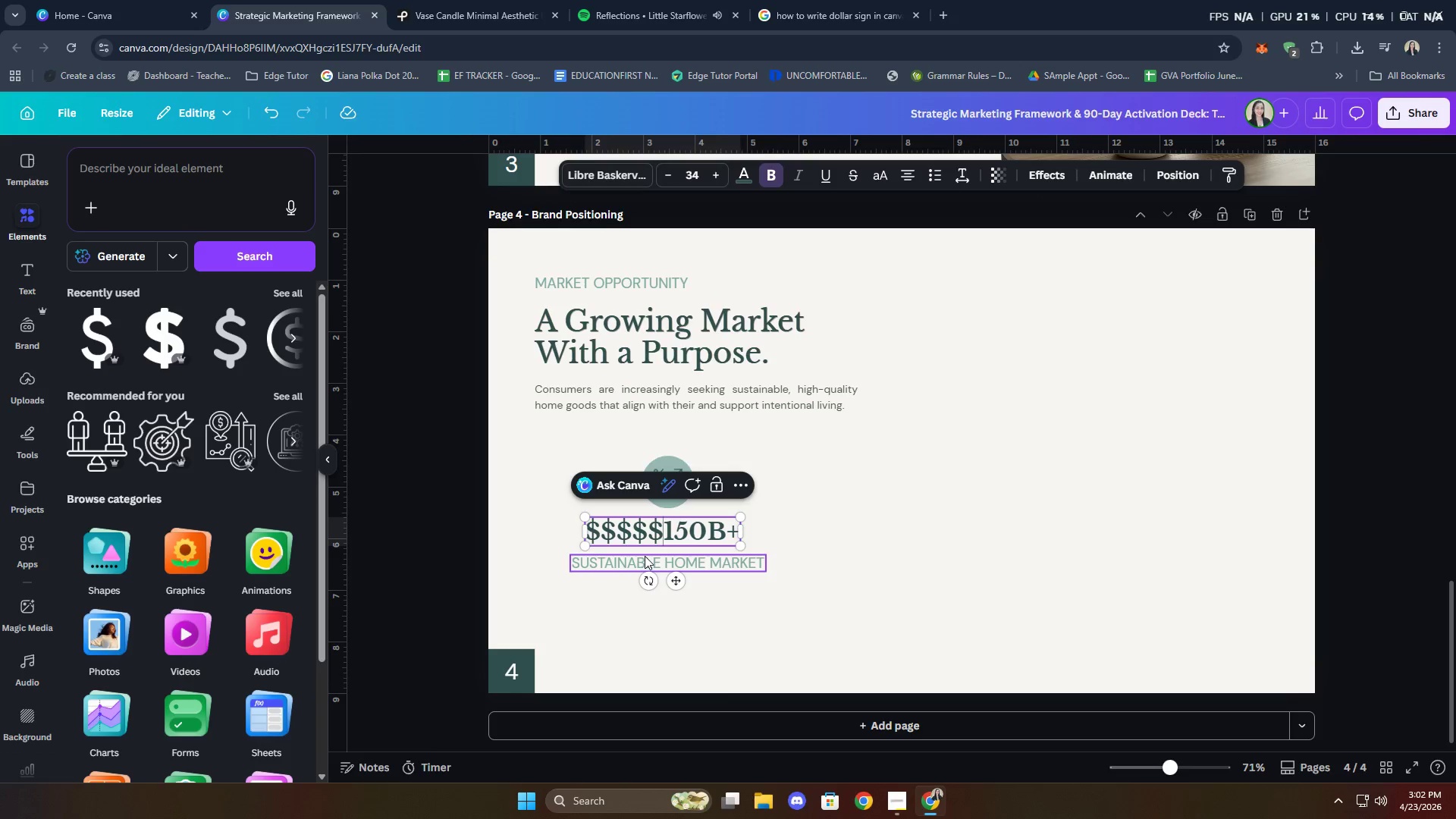 
key(Backspace)
 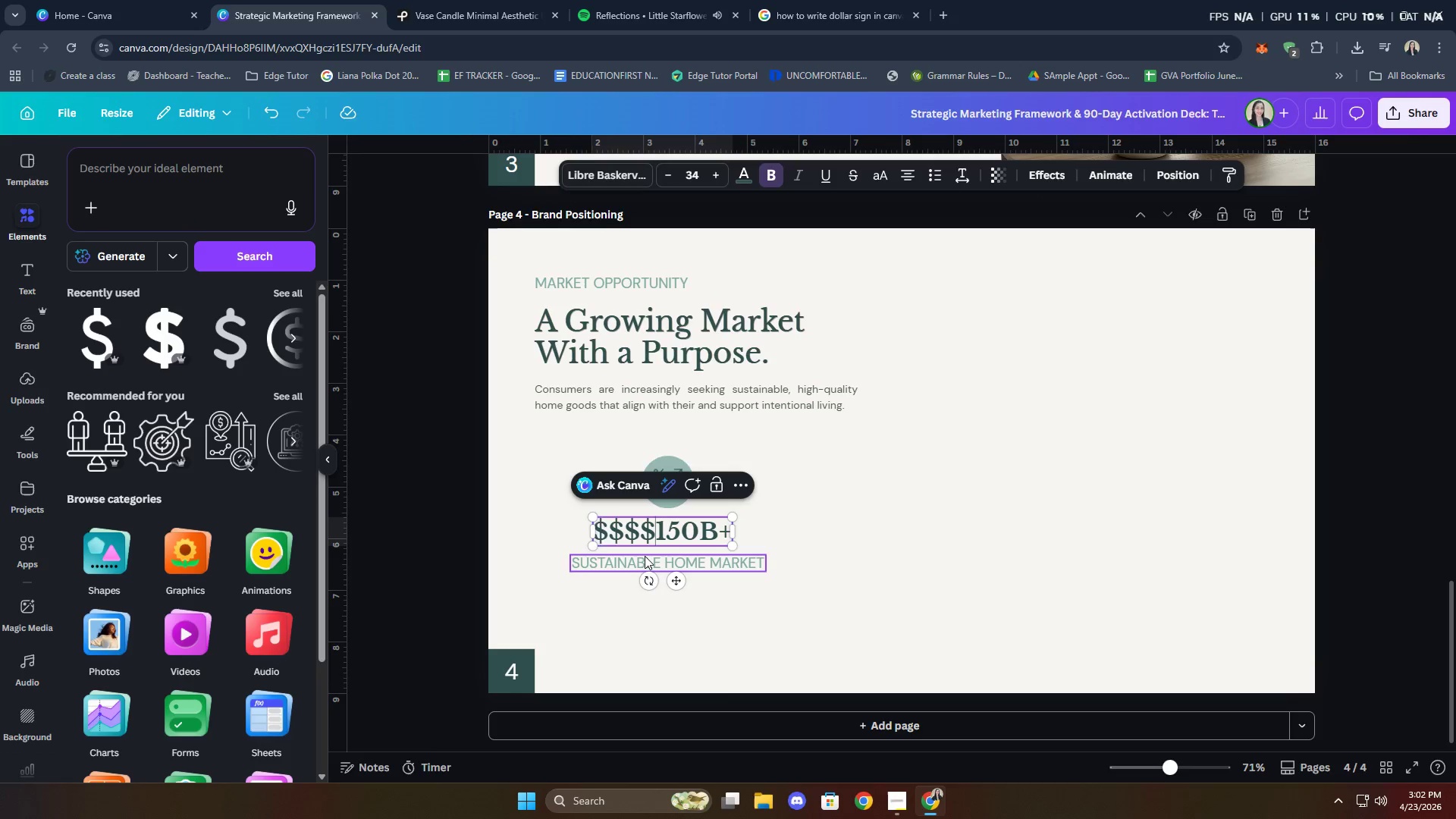 
key(Backspace)
 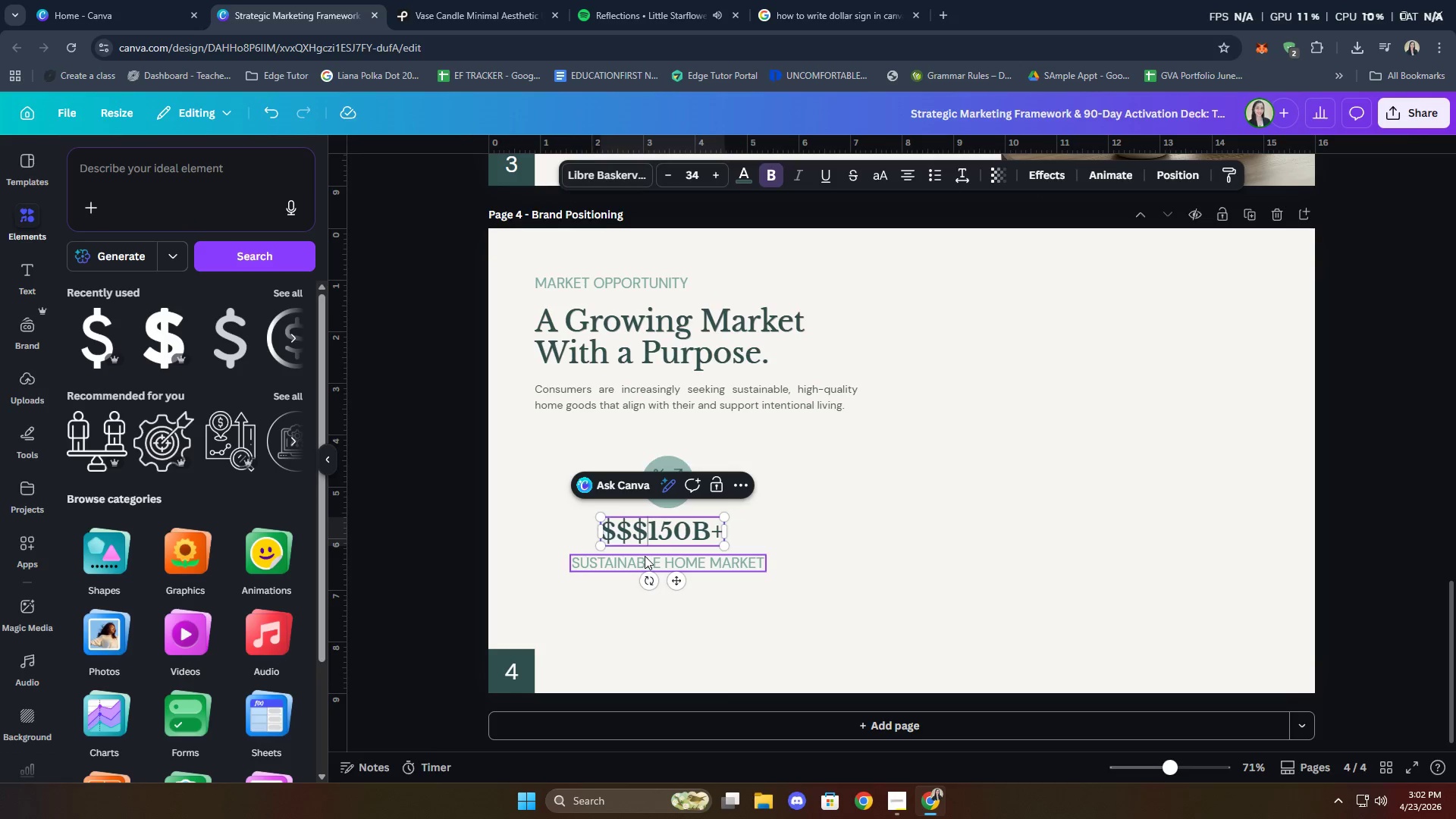 
key(Backspace)
 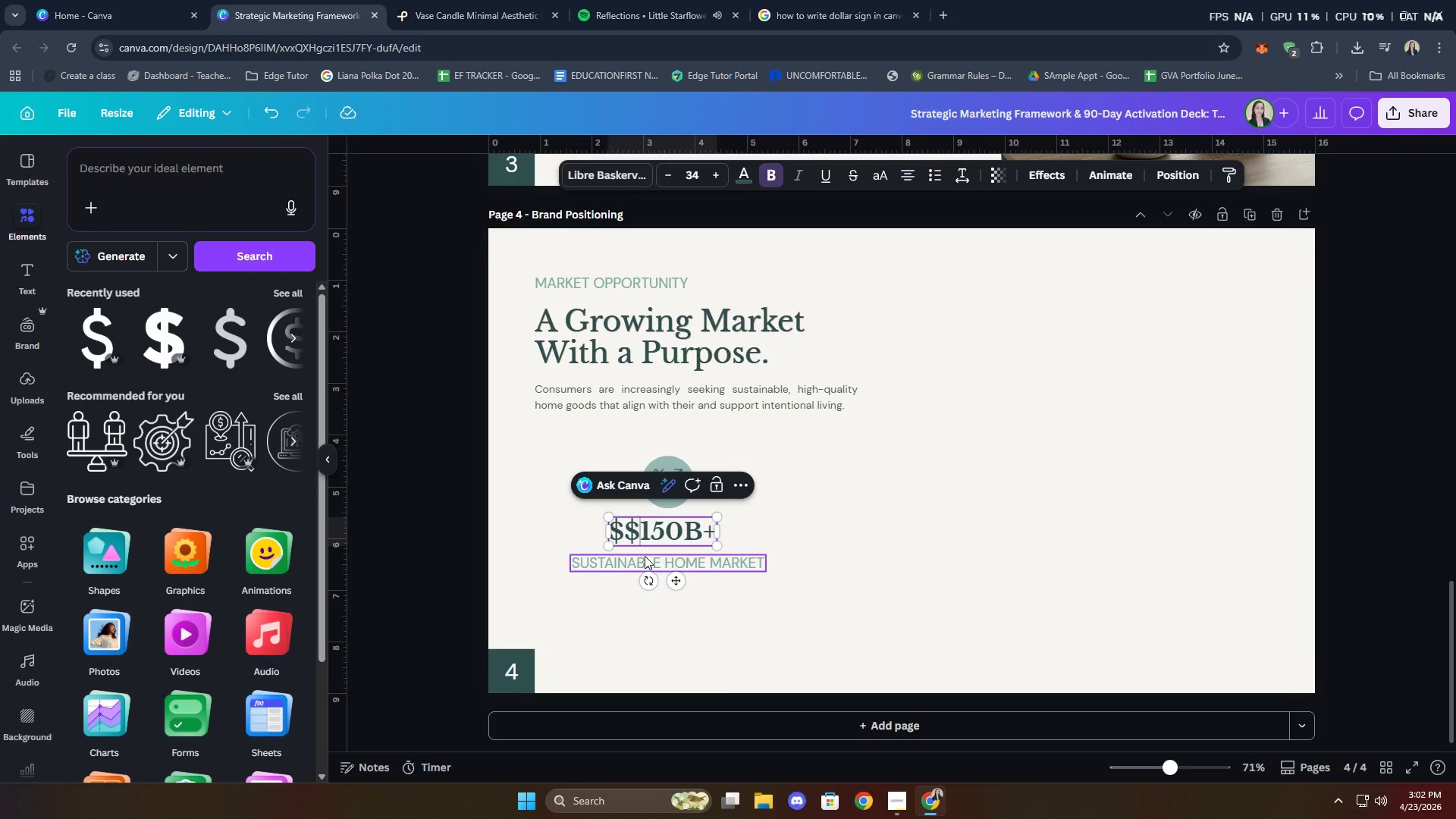 
key(Backspace)
 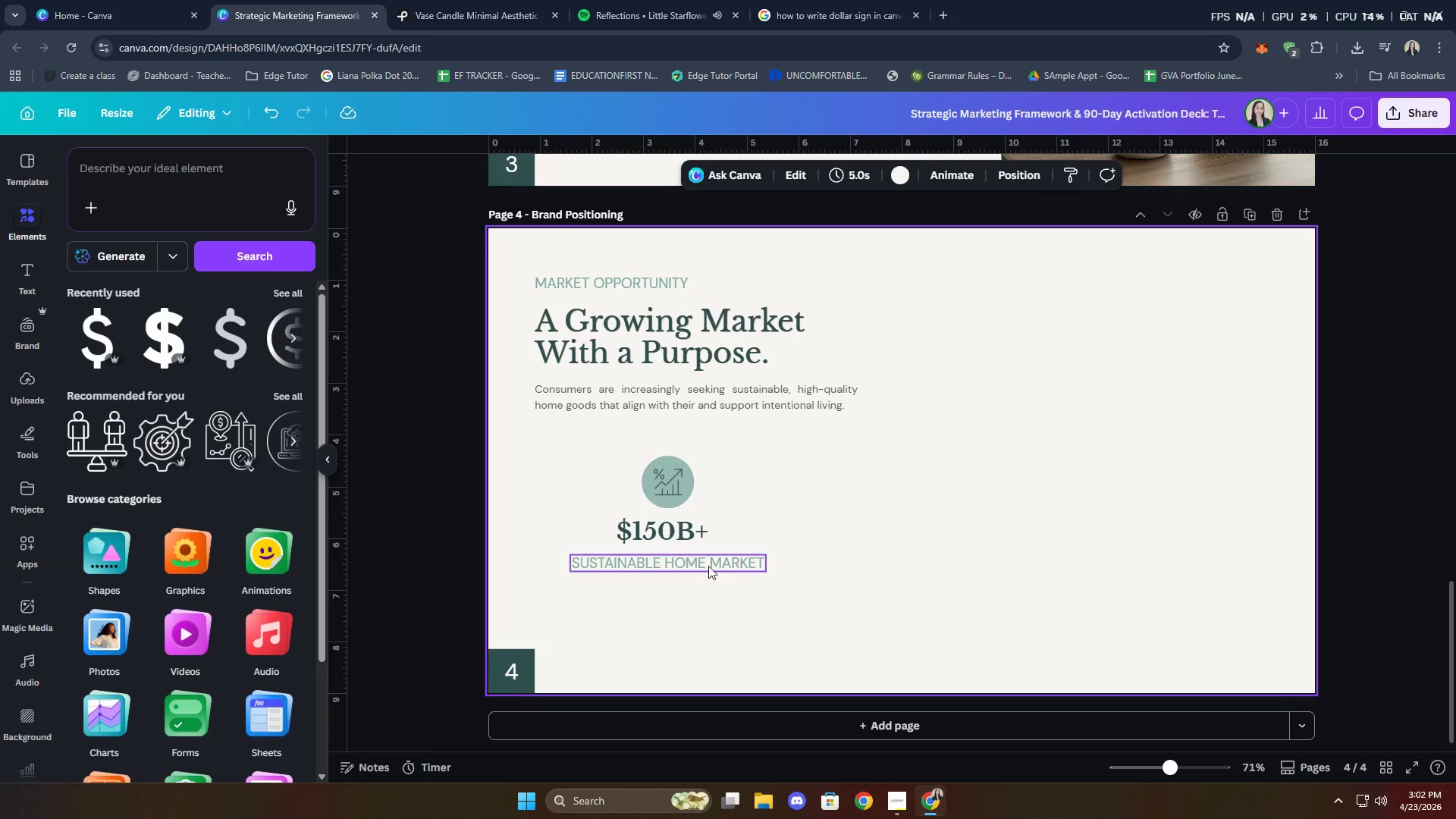 
double_click([701, 532])
 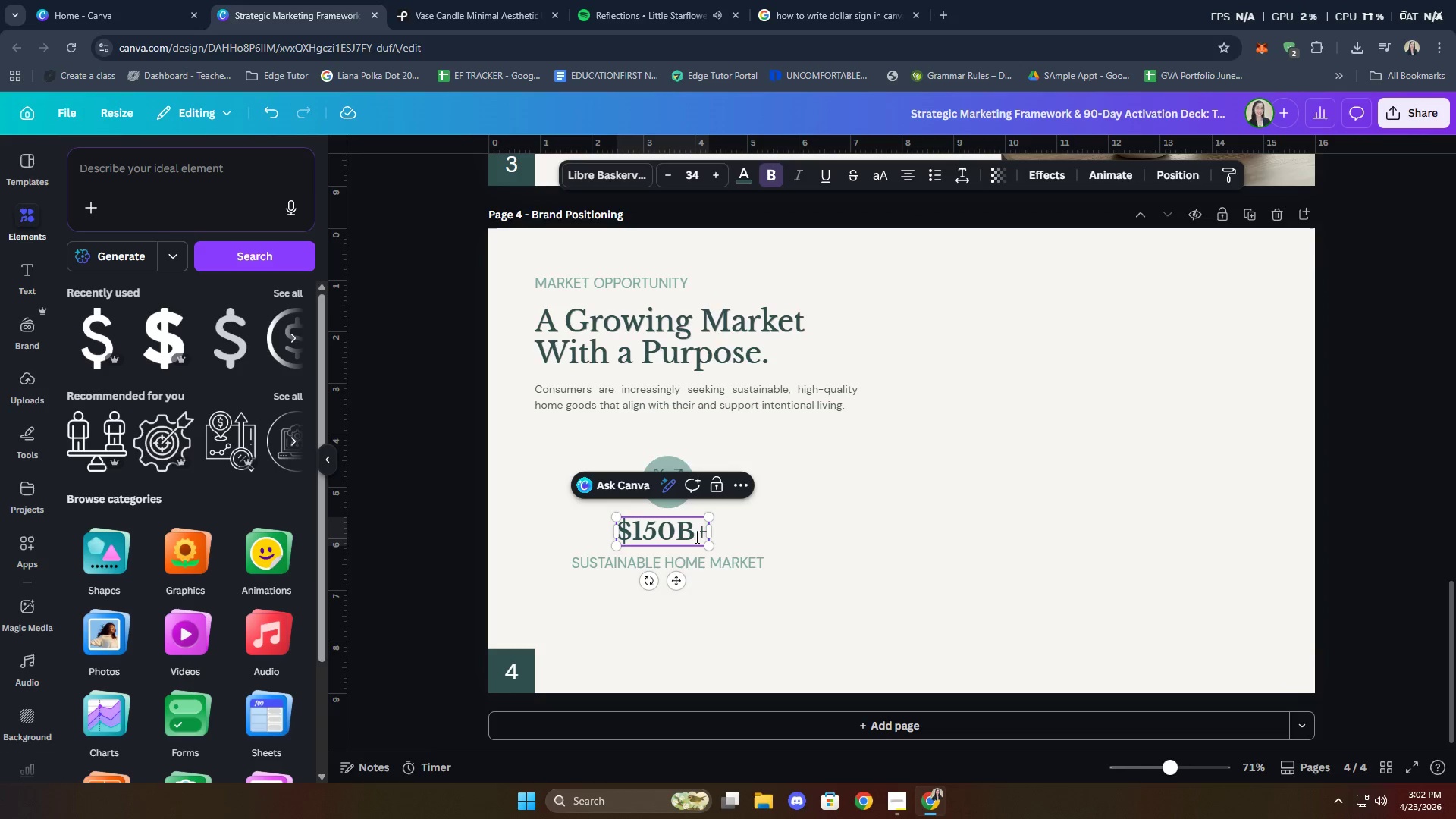 
key(ArrowRight)
 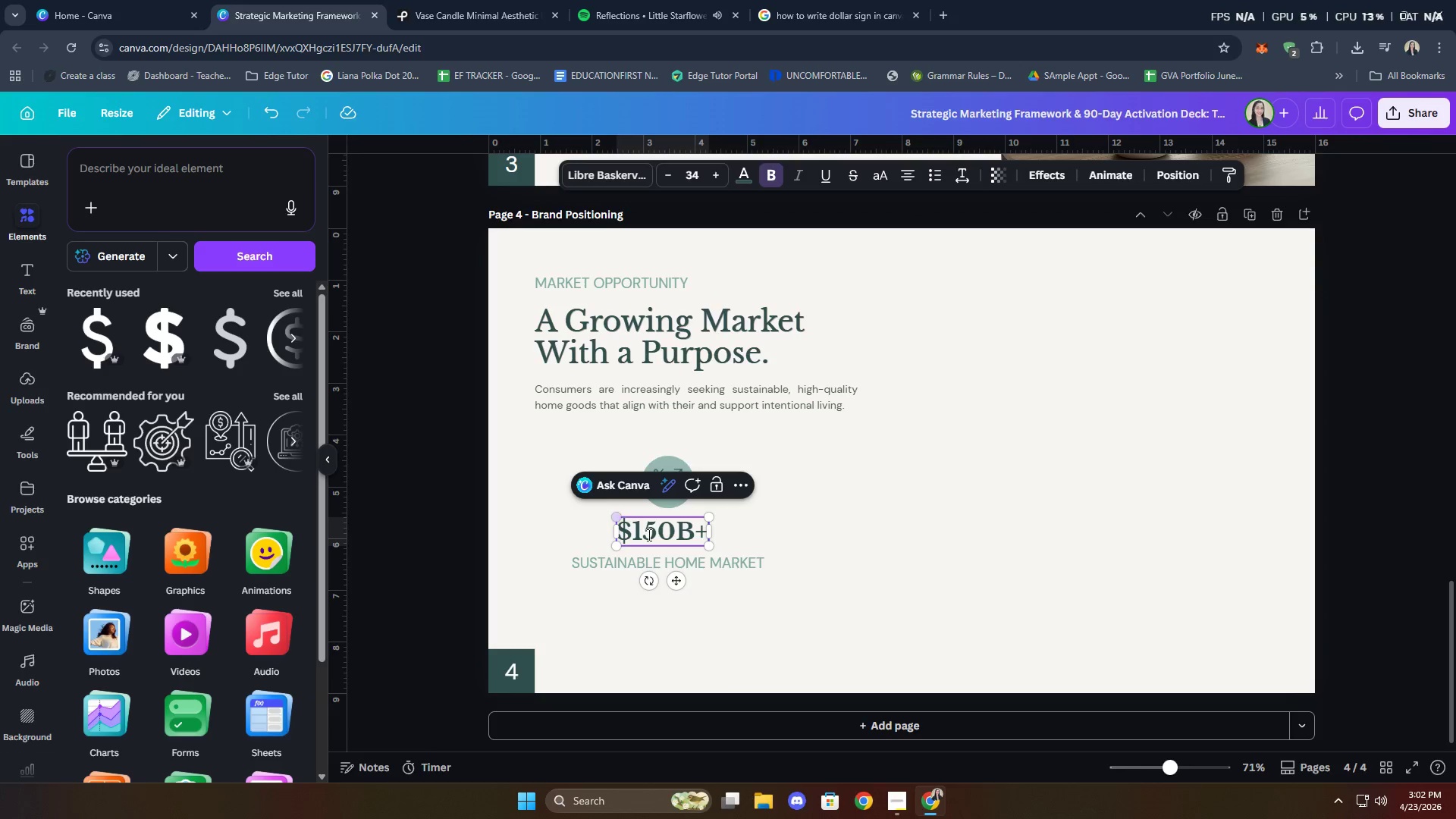 
double_click([677, 536])
 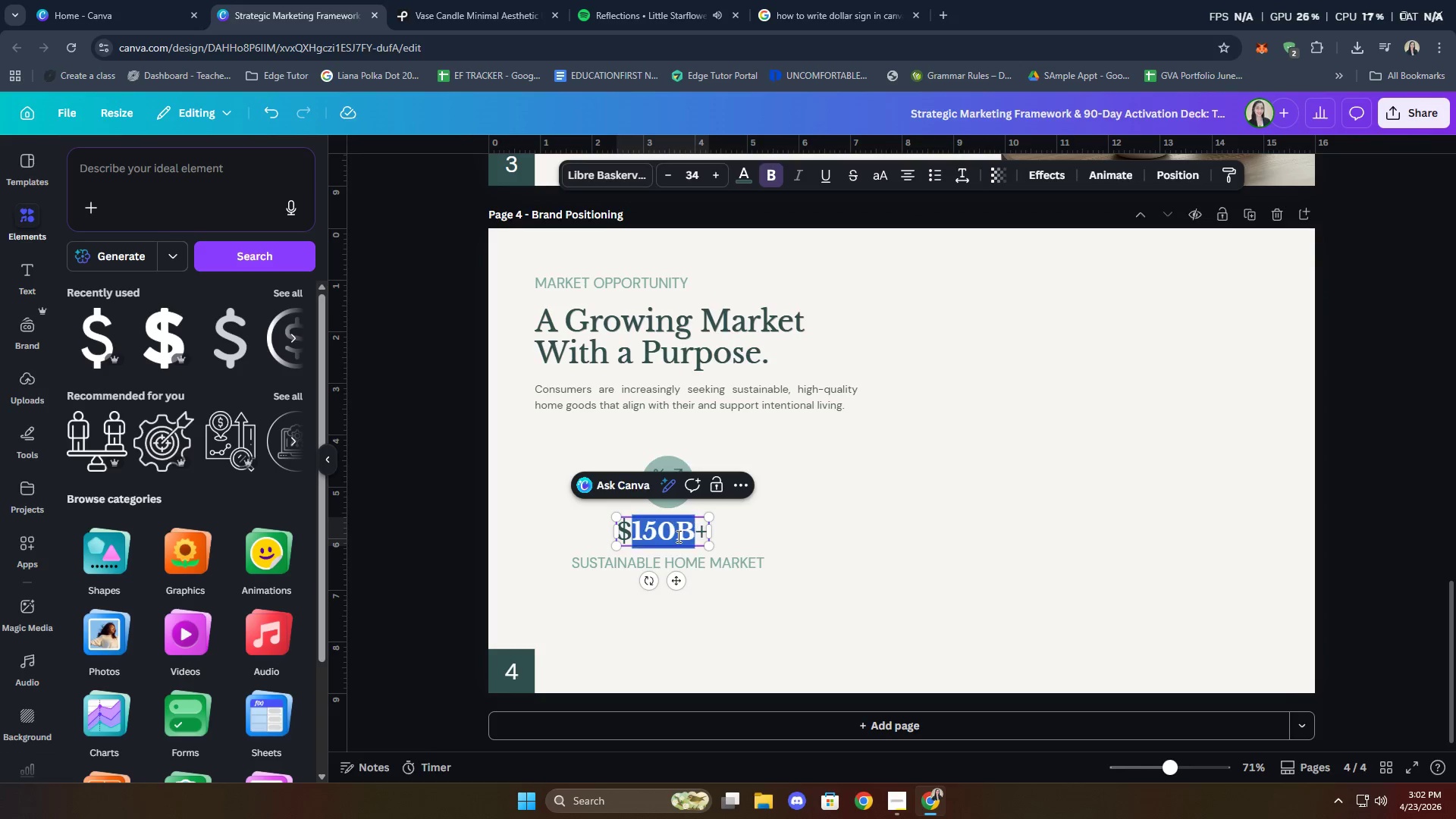 
triple_click([677, 536])
 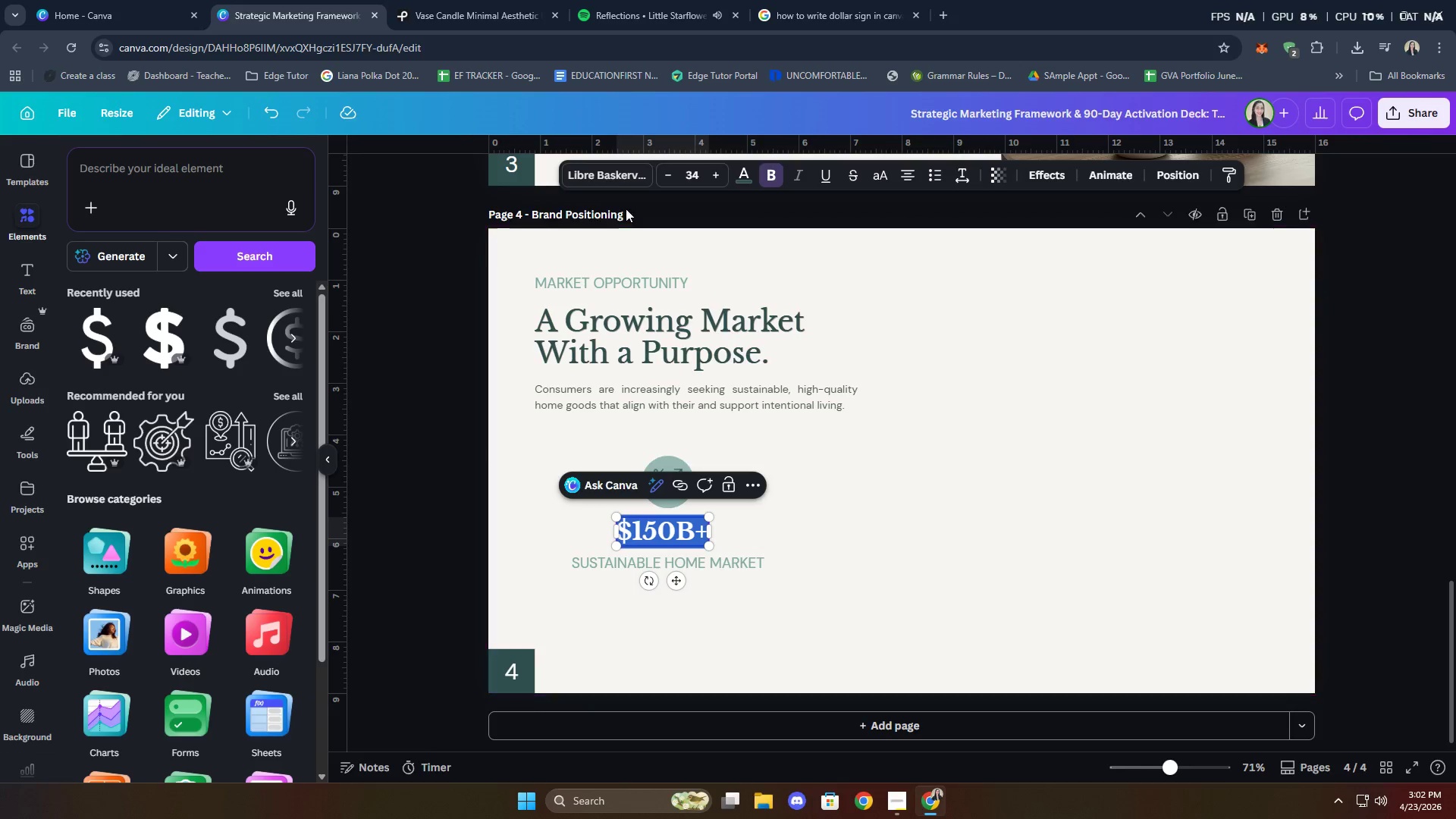 
left_click([609, 174])
 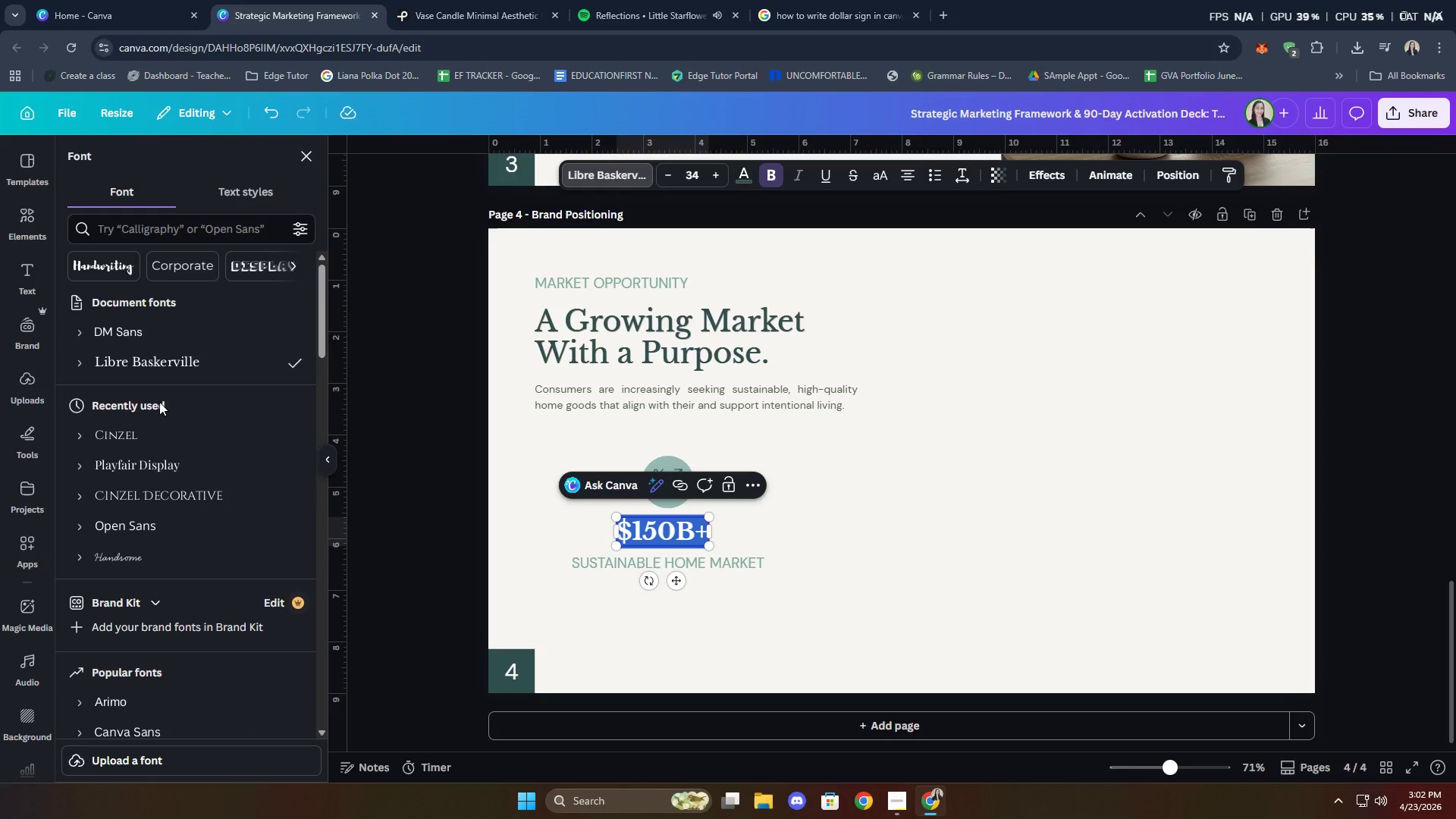 
left_click([163, 368])
 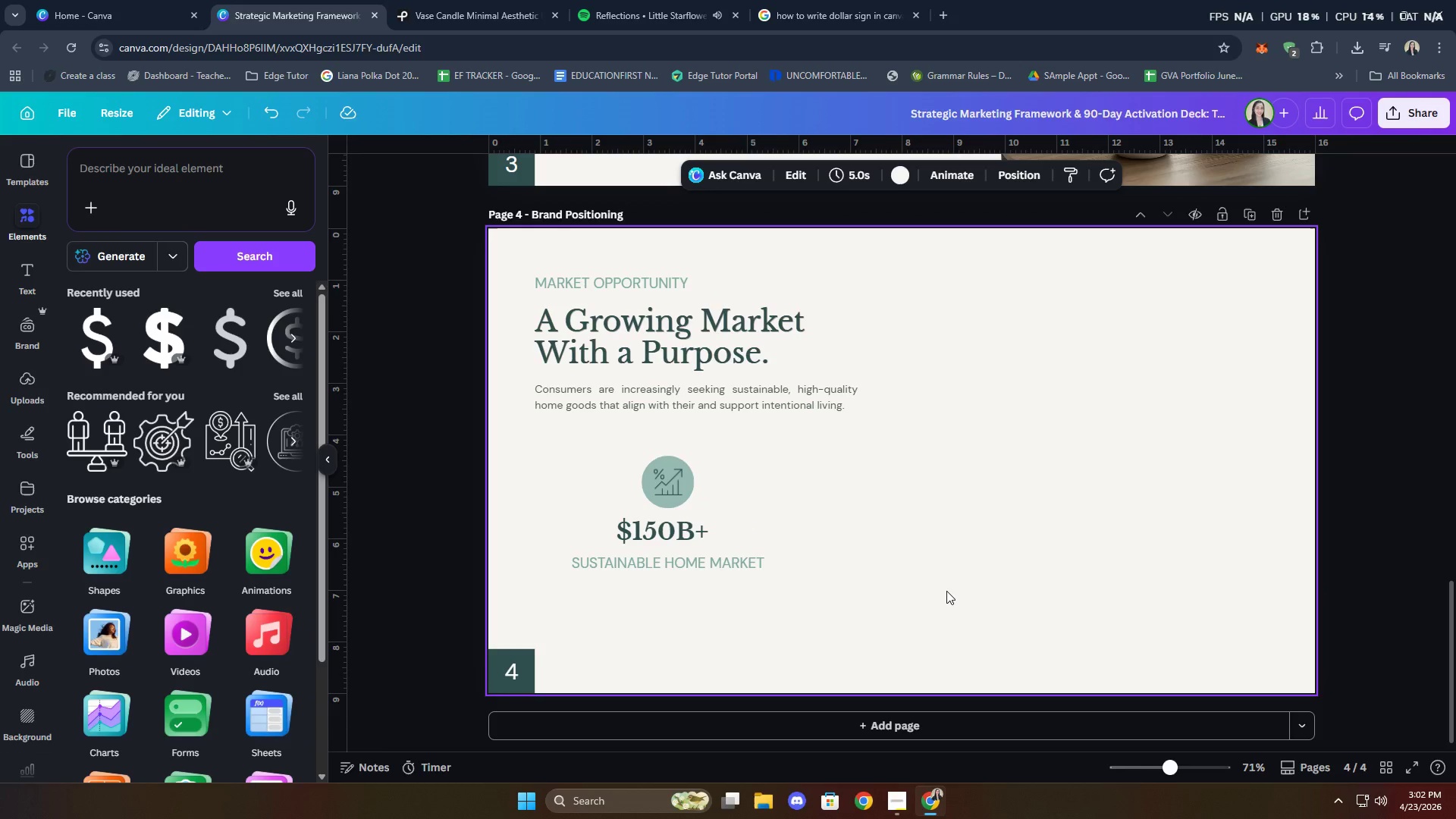 
left_click([651, 559])
 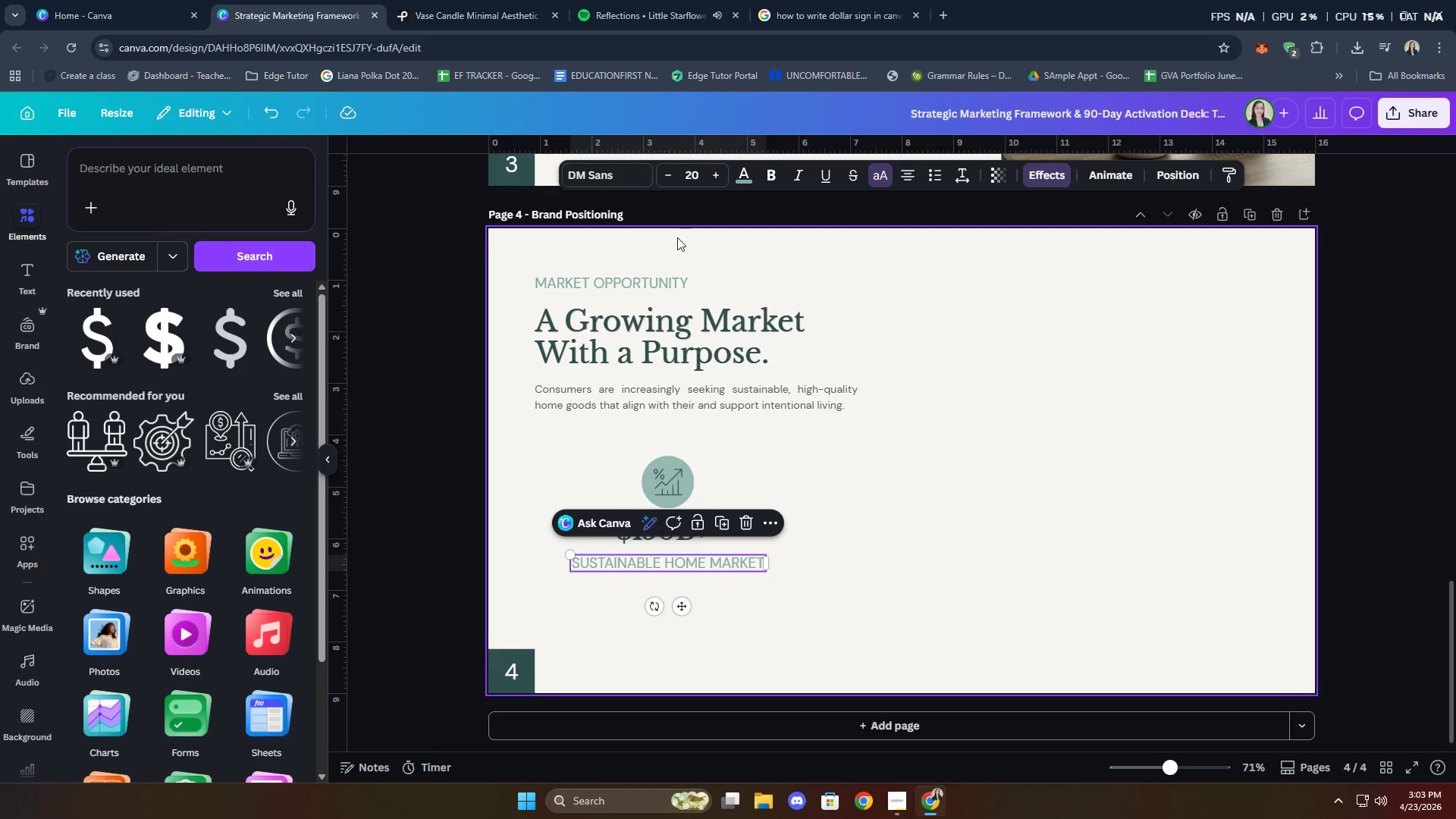 
left_click([749, 174])
 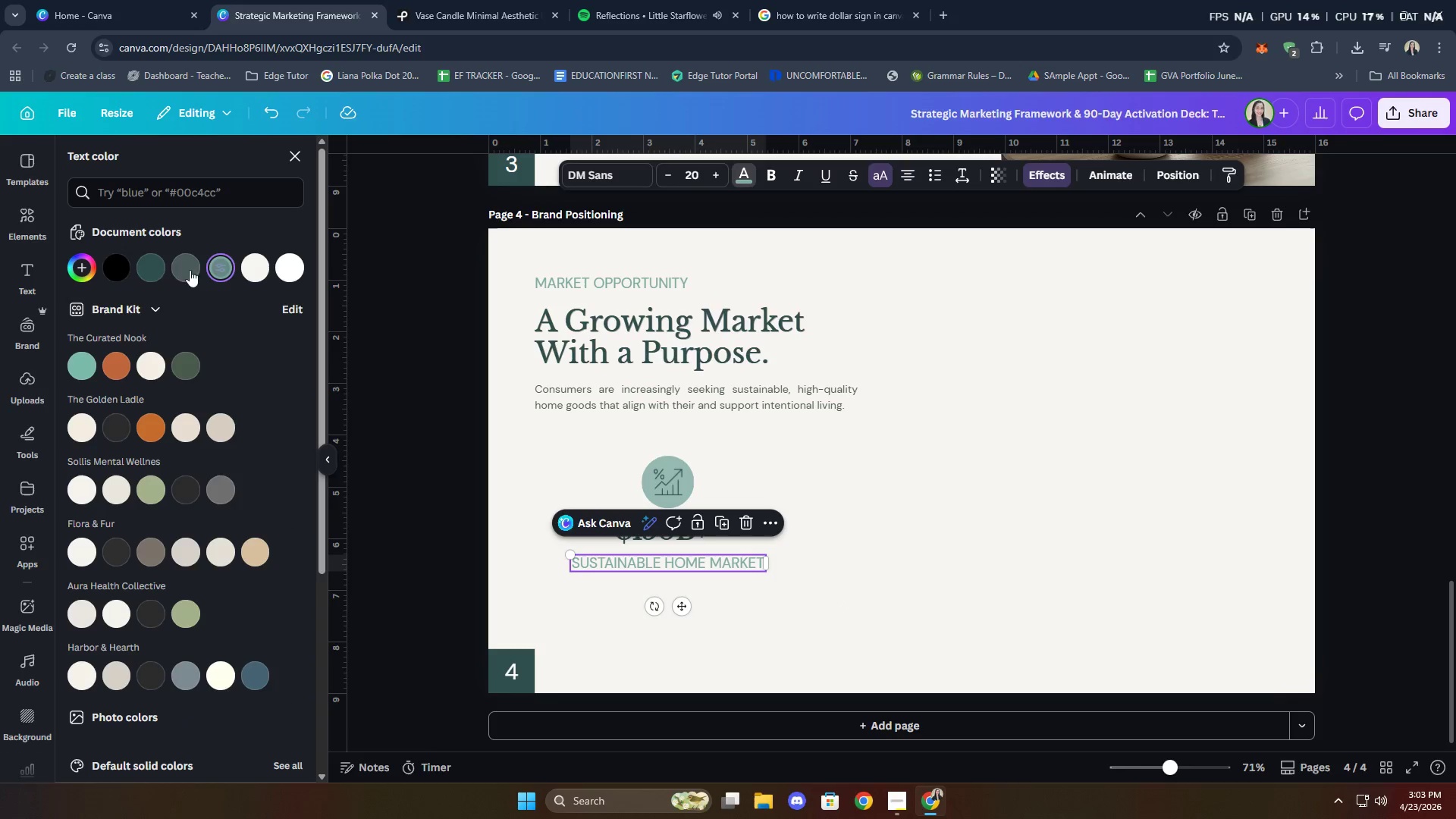 
left_click([152, 259])
 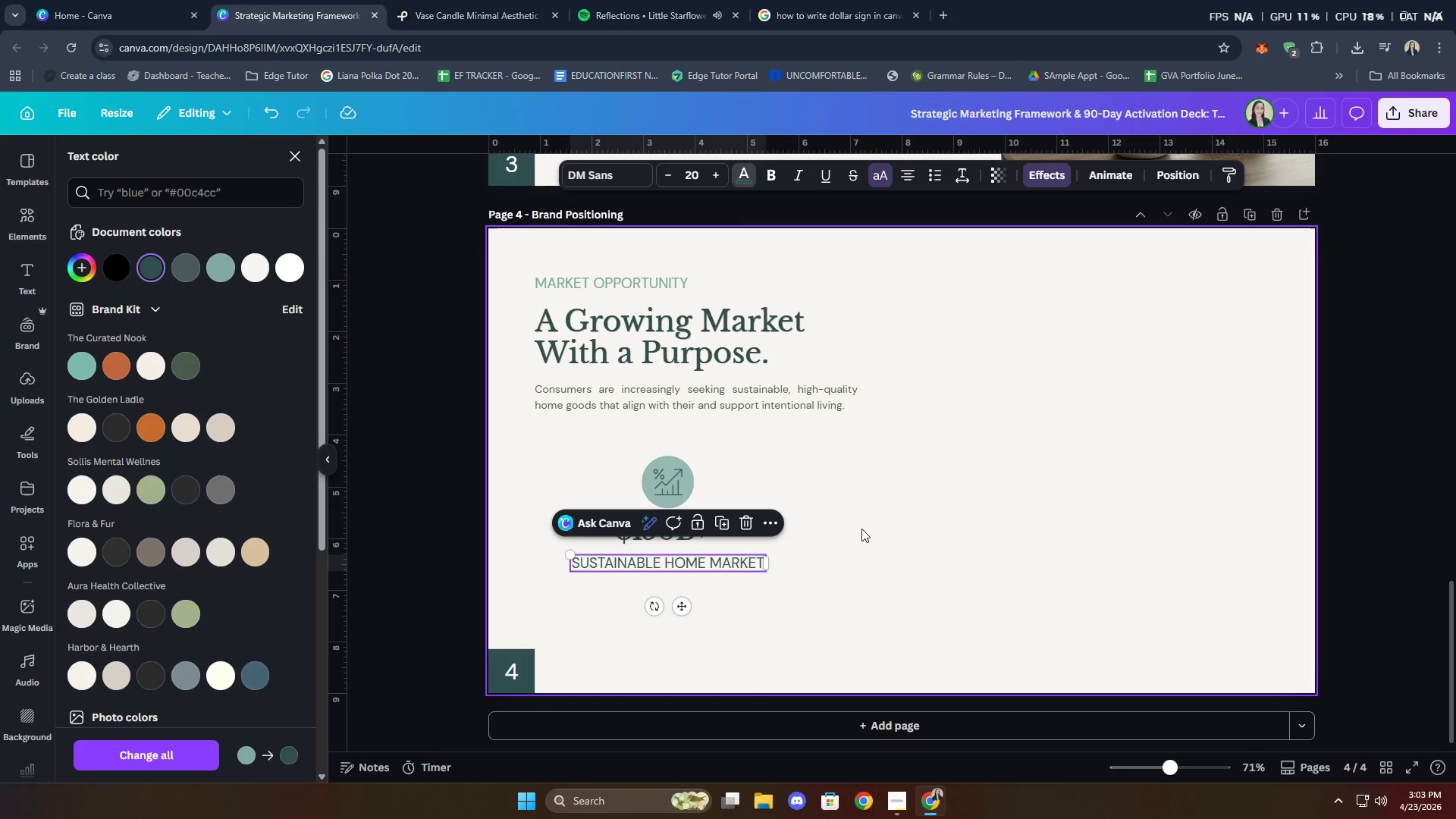 
left_click([978, 482])
 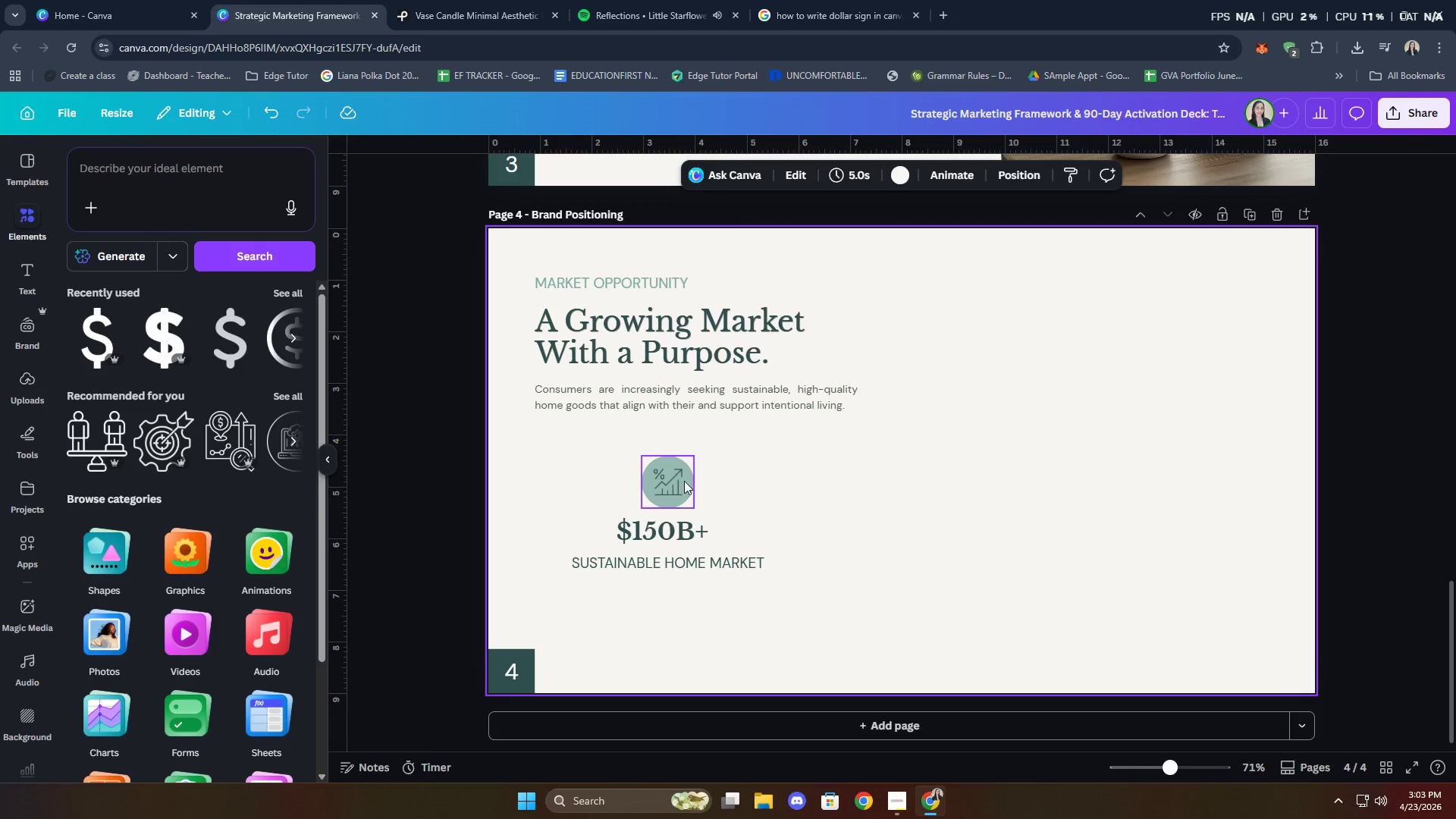 
wait(5.33)
 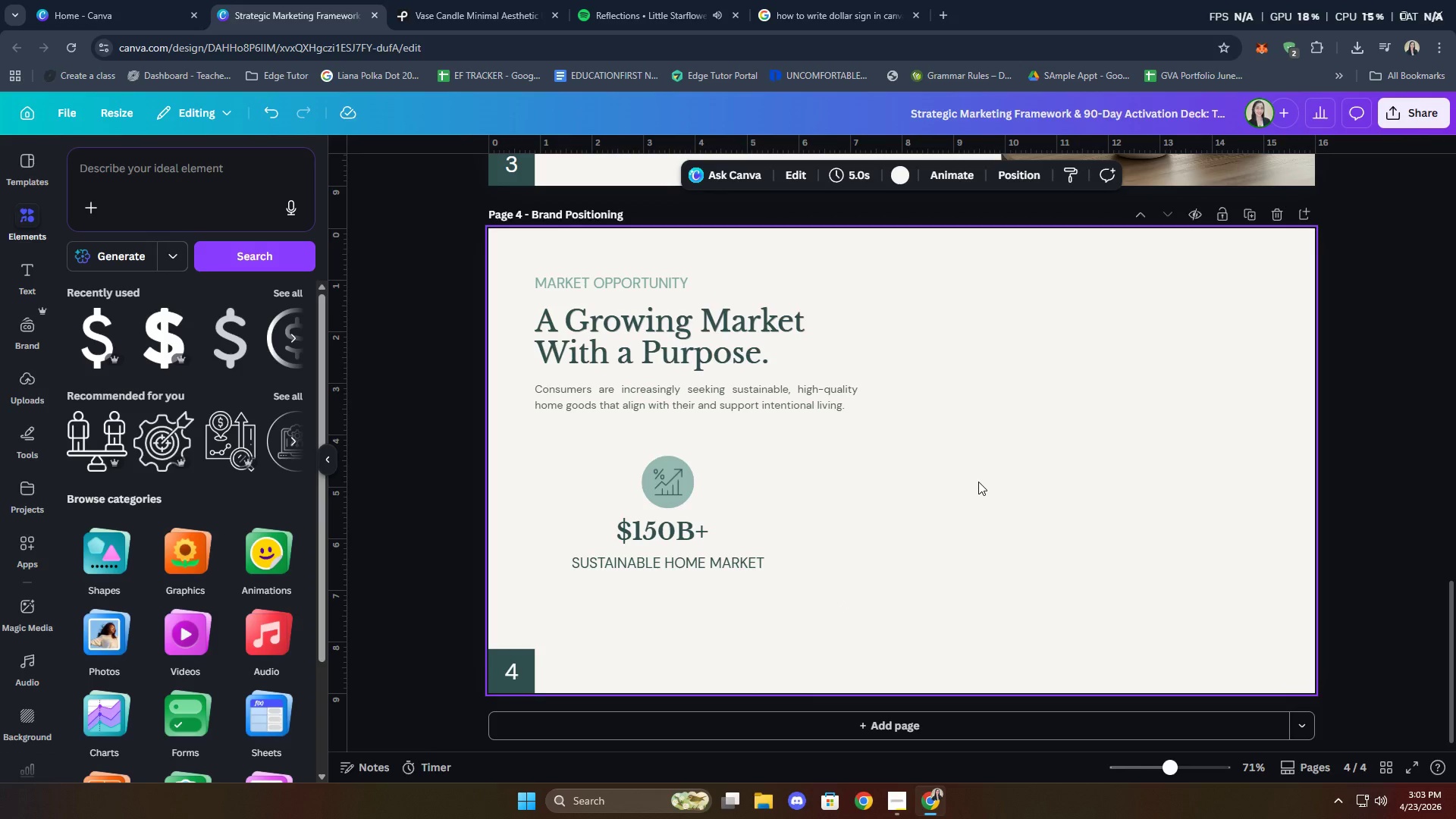 
hold_key(key=ShiftLeft, duration=1.64)
left_click([684, 481])
 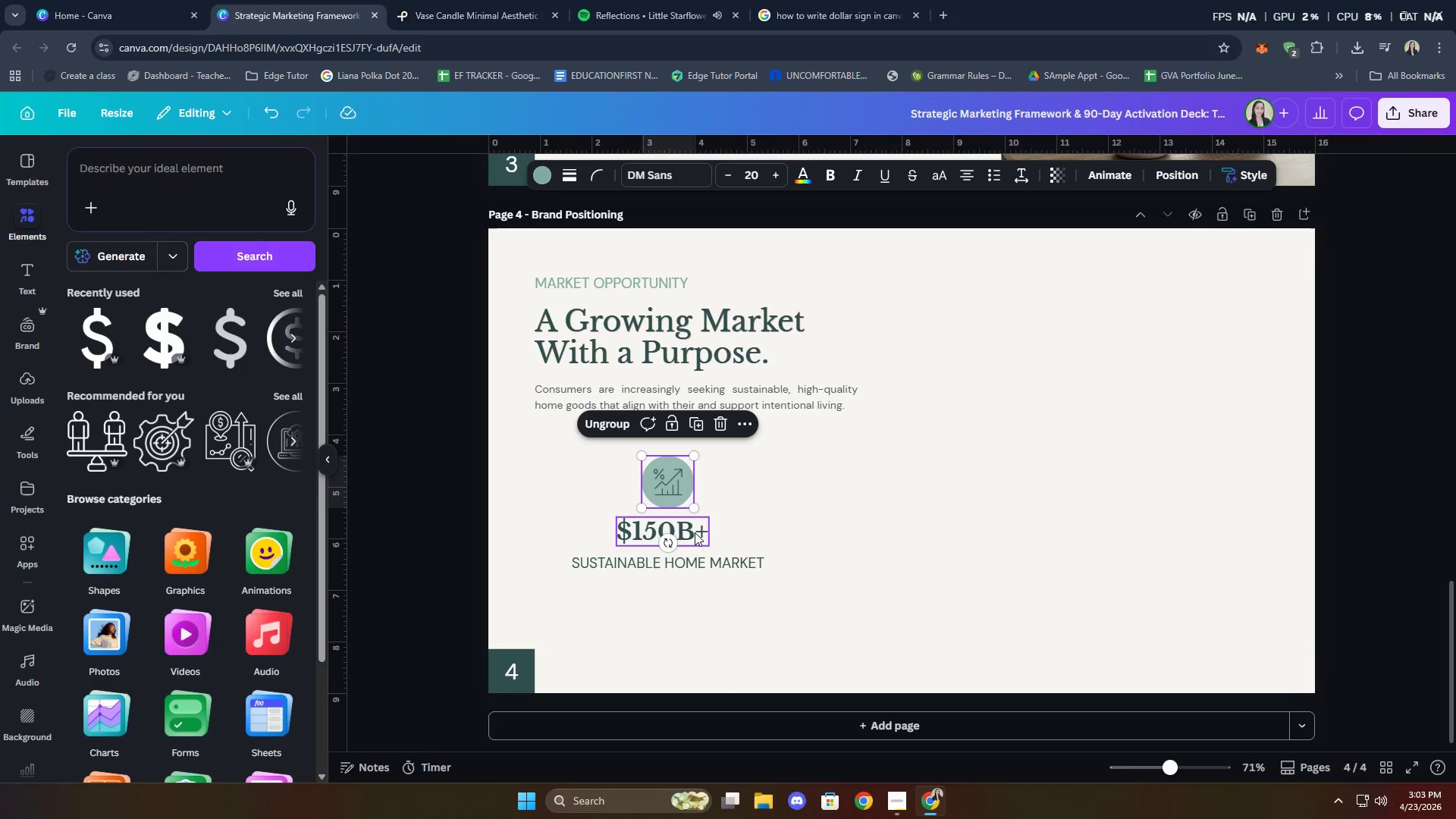 
left_click([695, 532])
 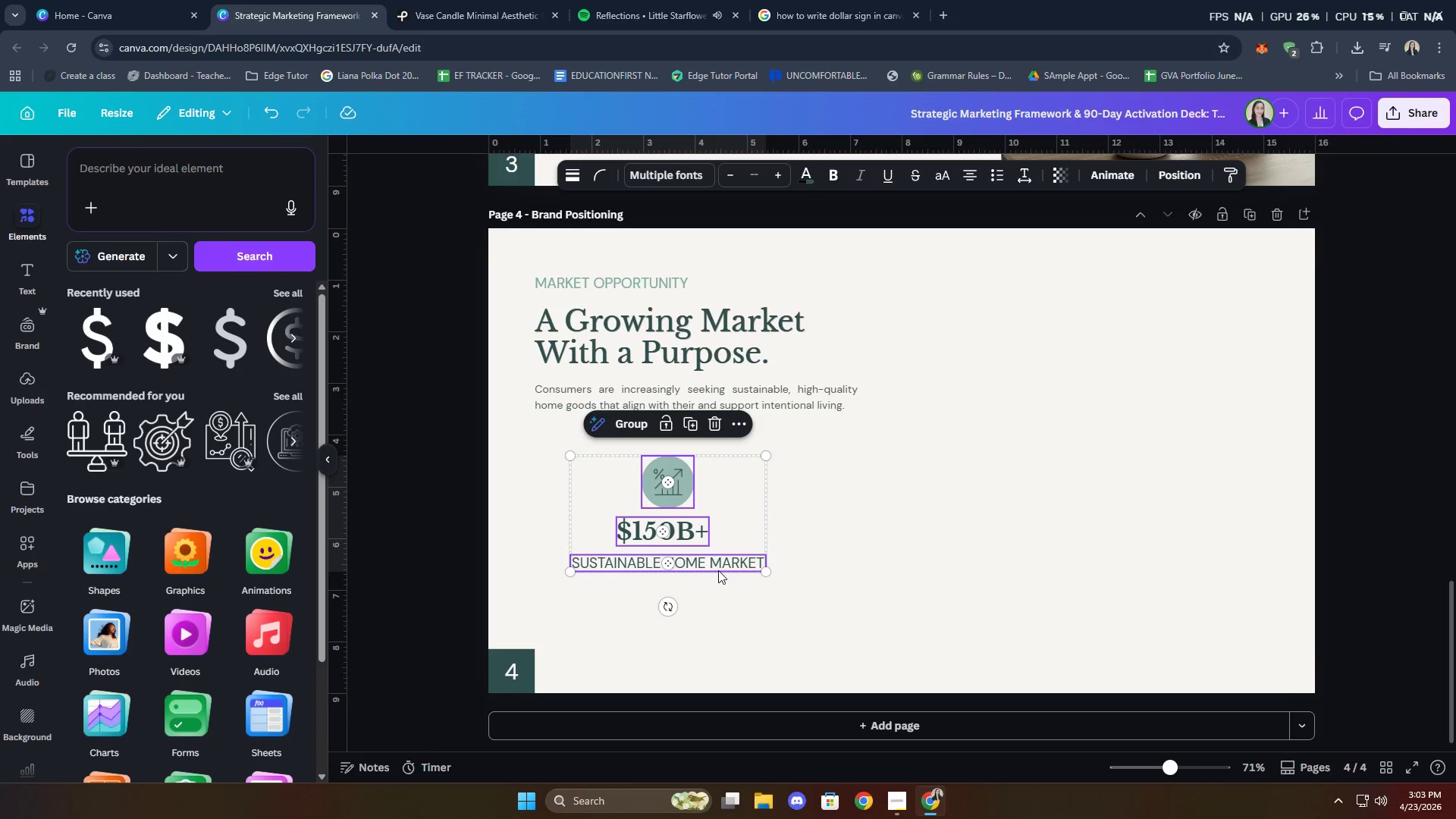 
key(ArrowUp)
 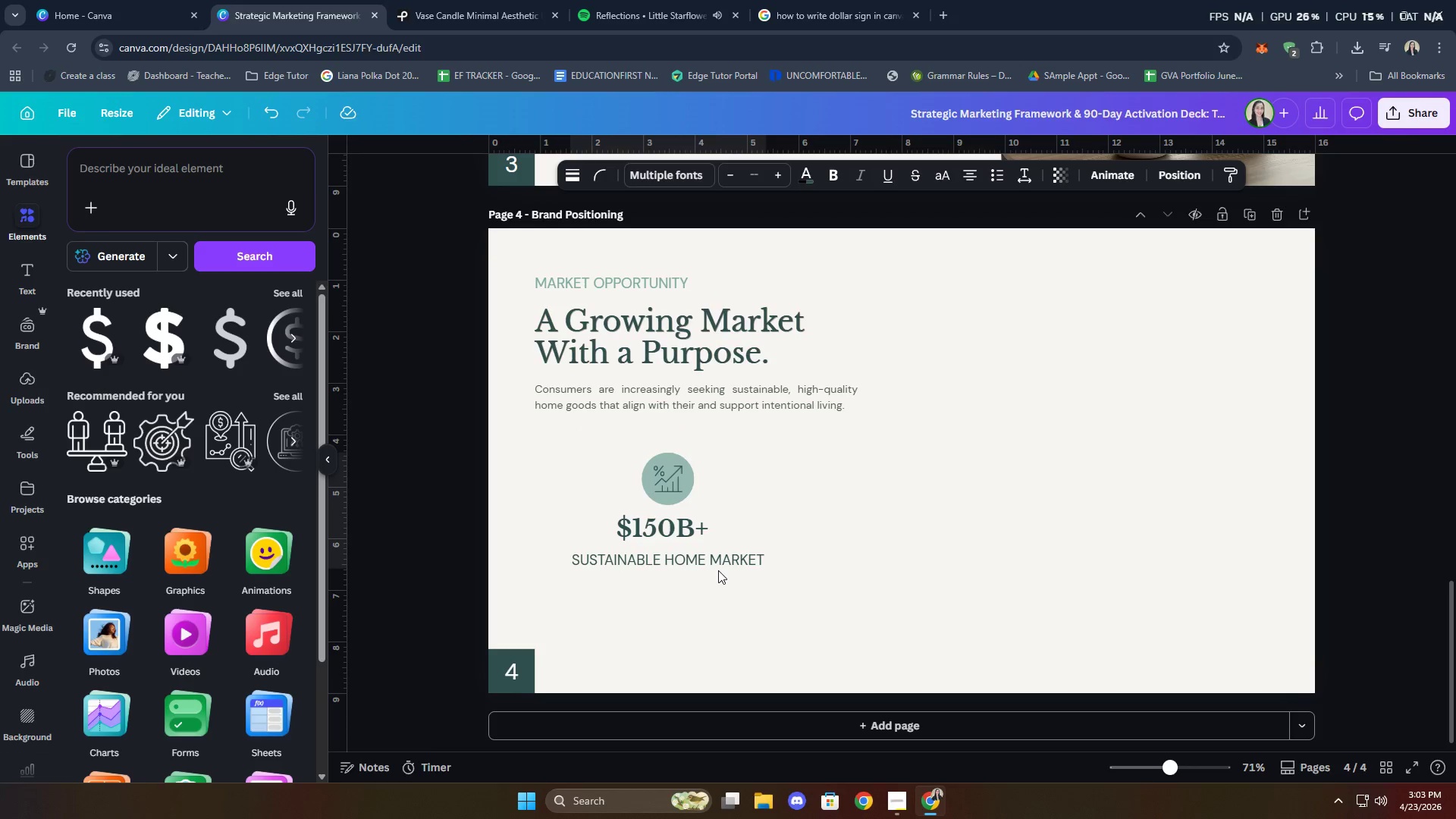 
key(ArrowUp)
 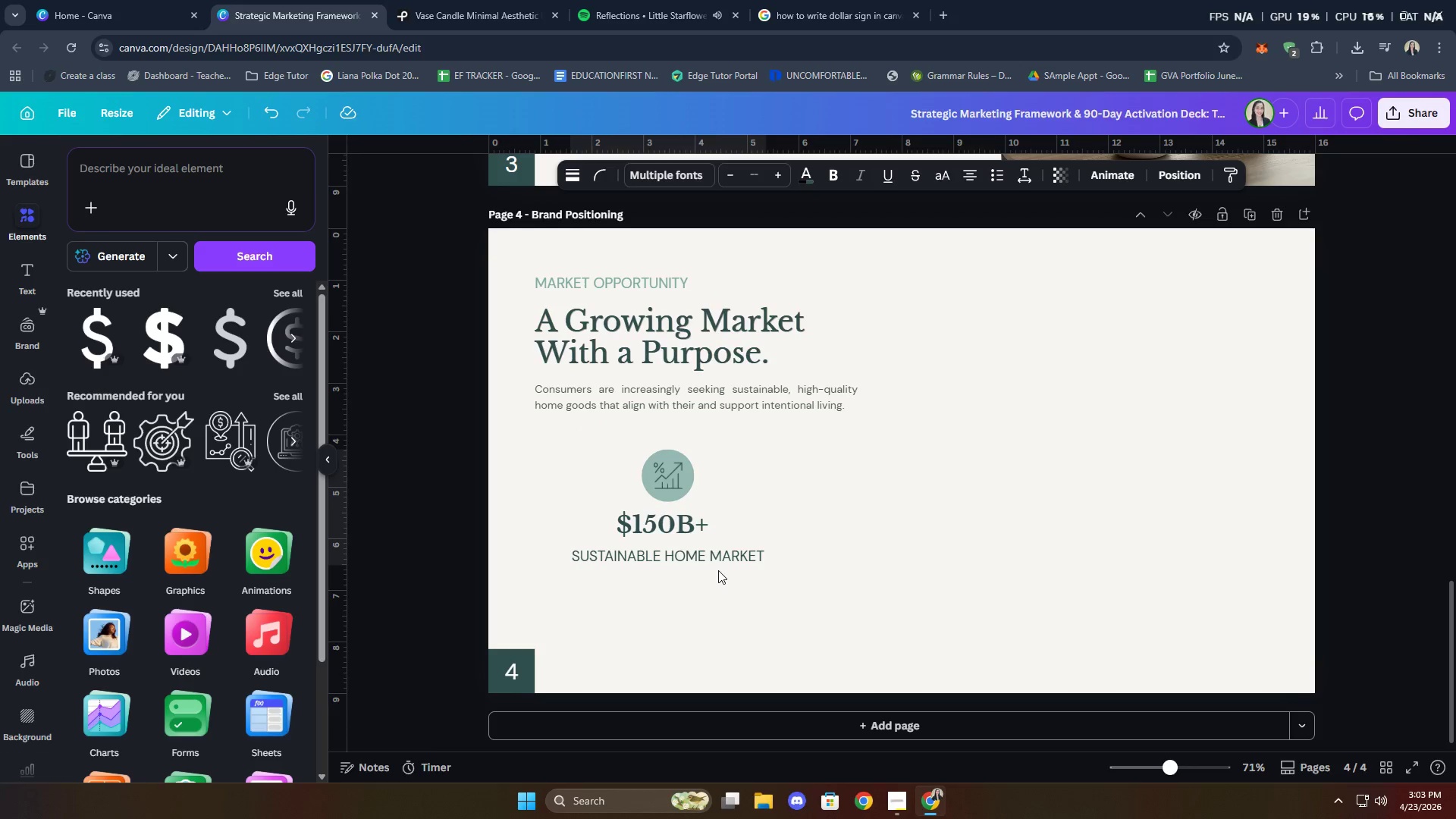 
key(ArrowUp)
 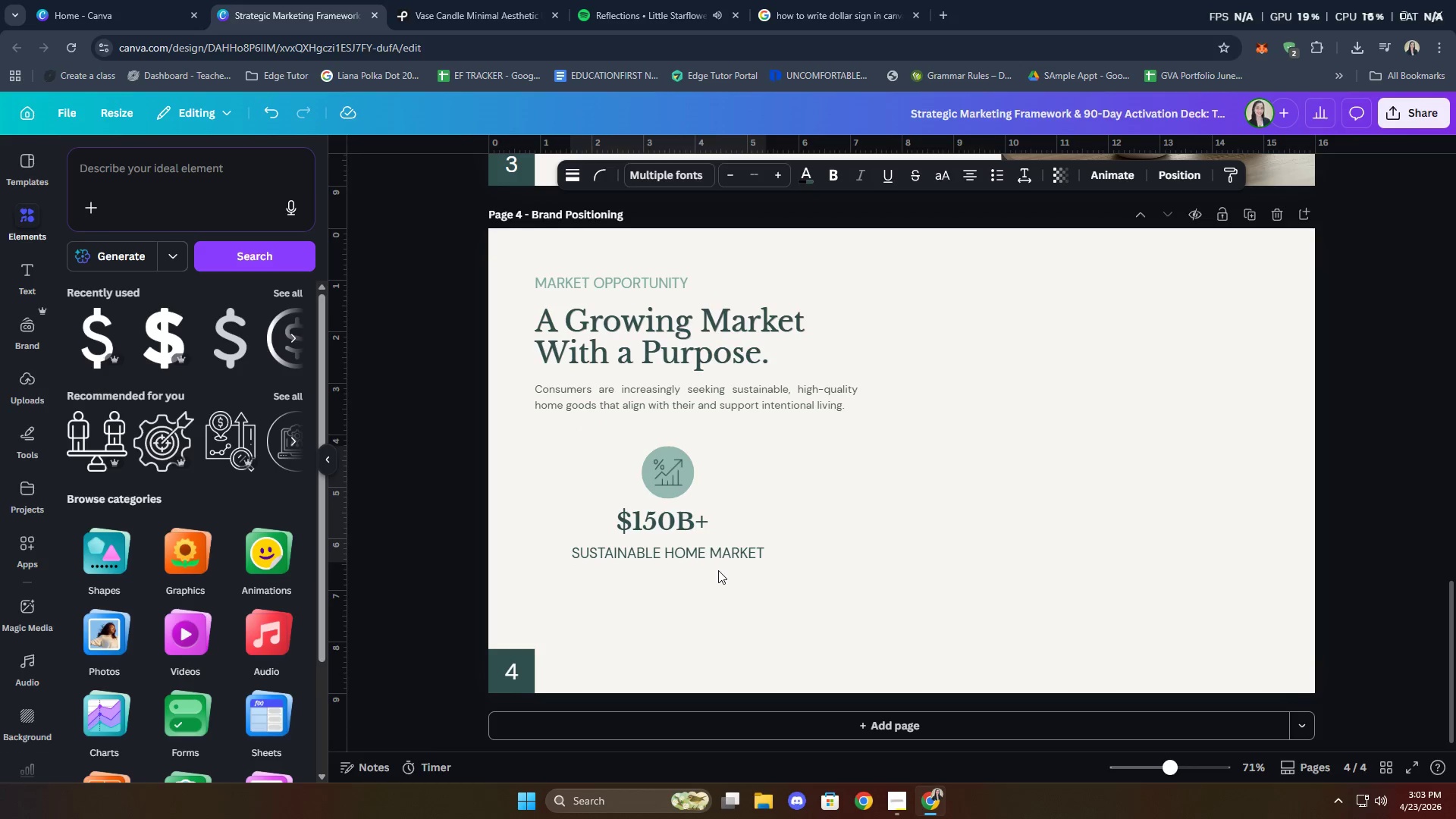 
key(ArrowUp)
 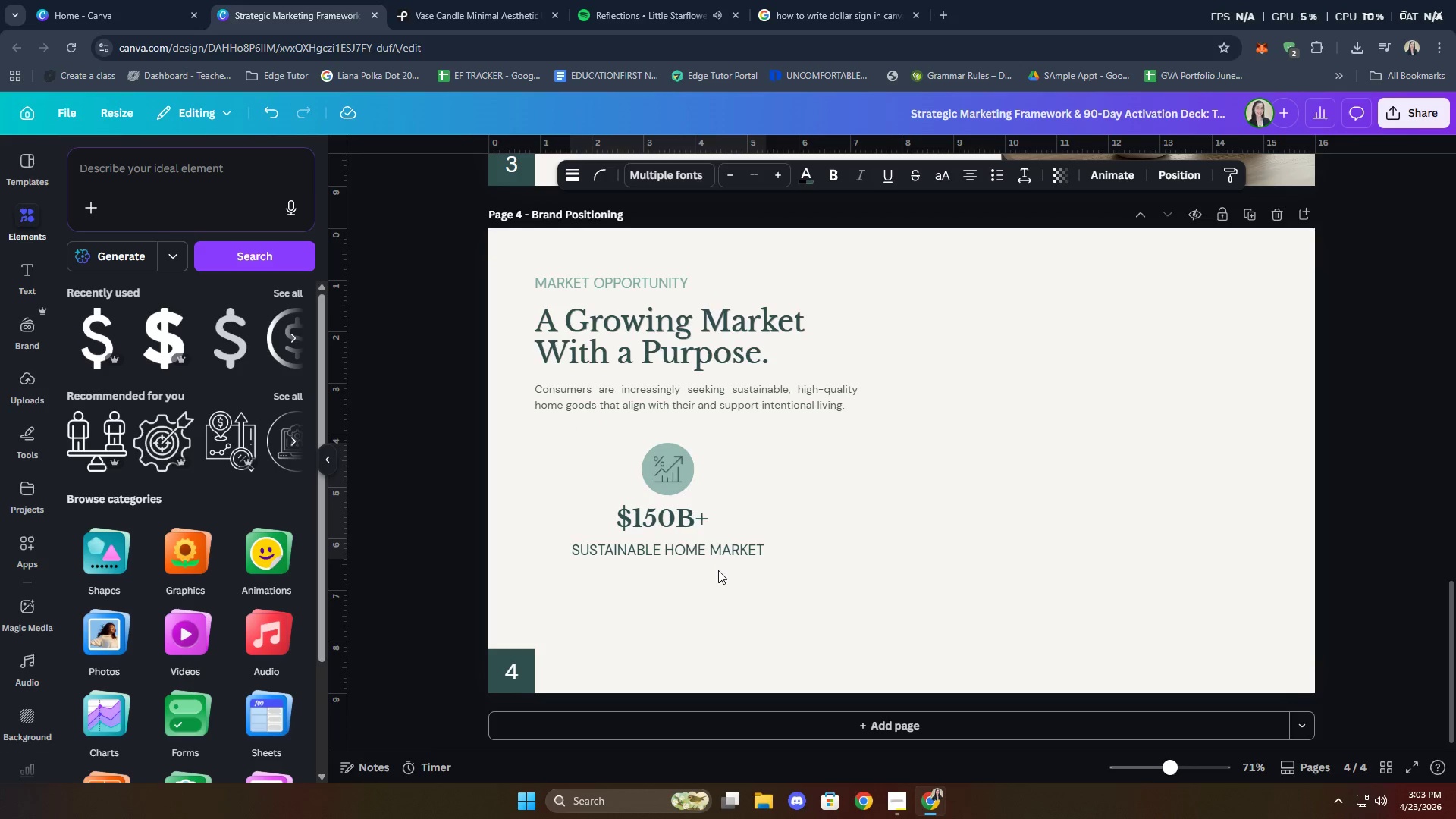 
key(ArrowUp)
 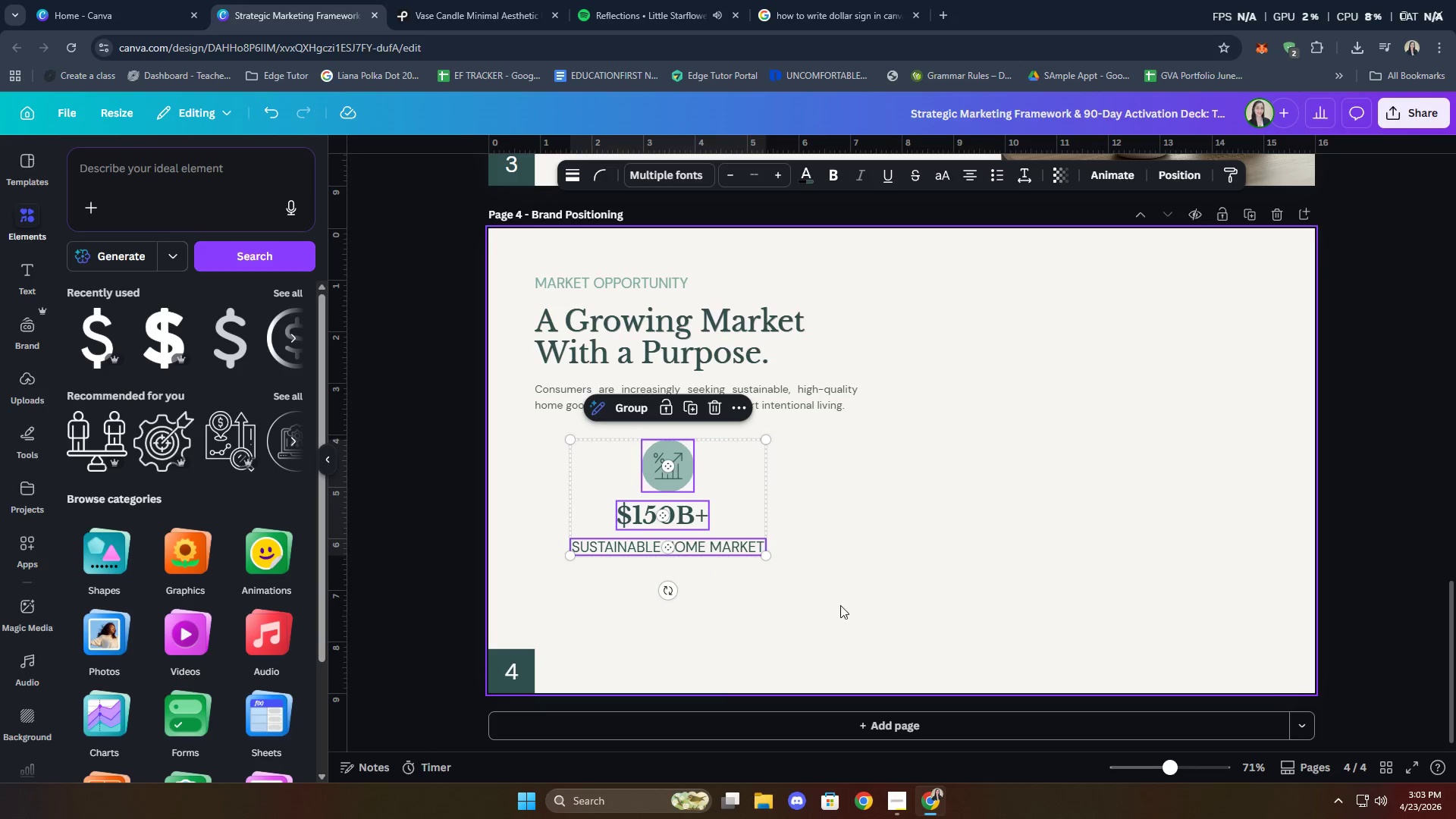 
left_click([1030, 582])
 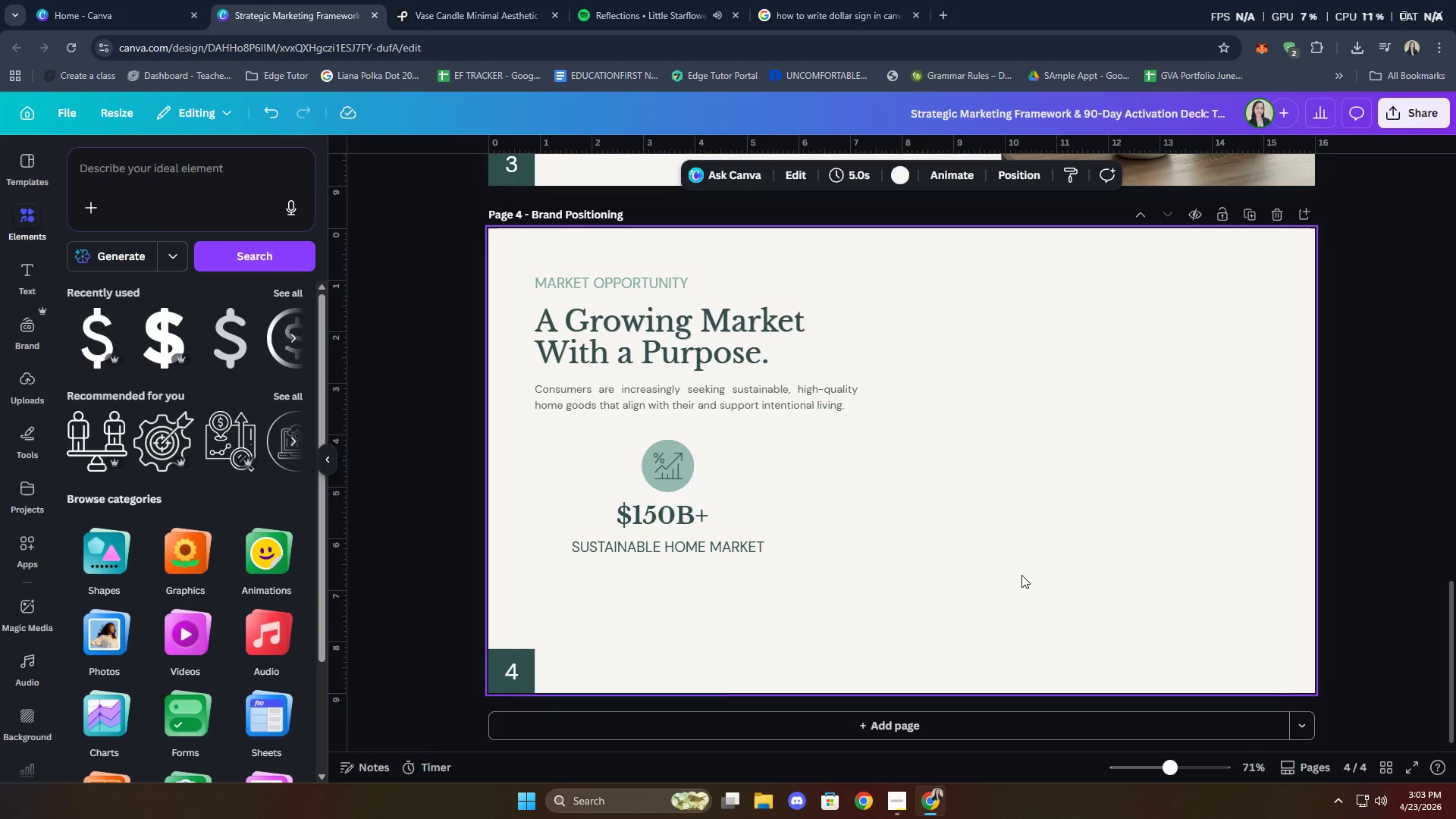 
scroll: coordinate [959, 586], scroll_direction: up, amount: 4.0
 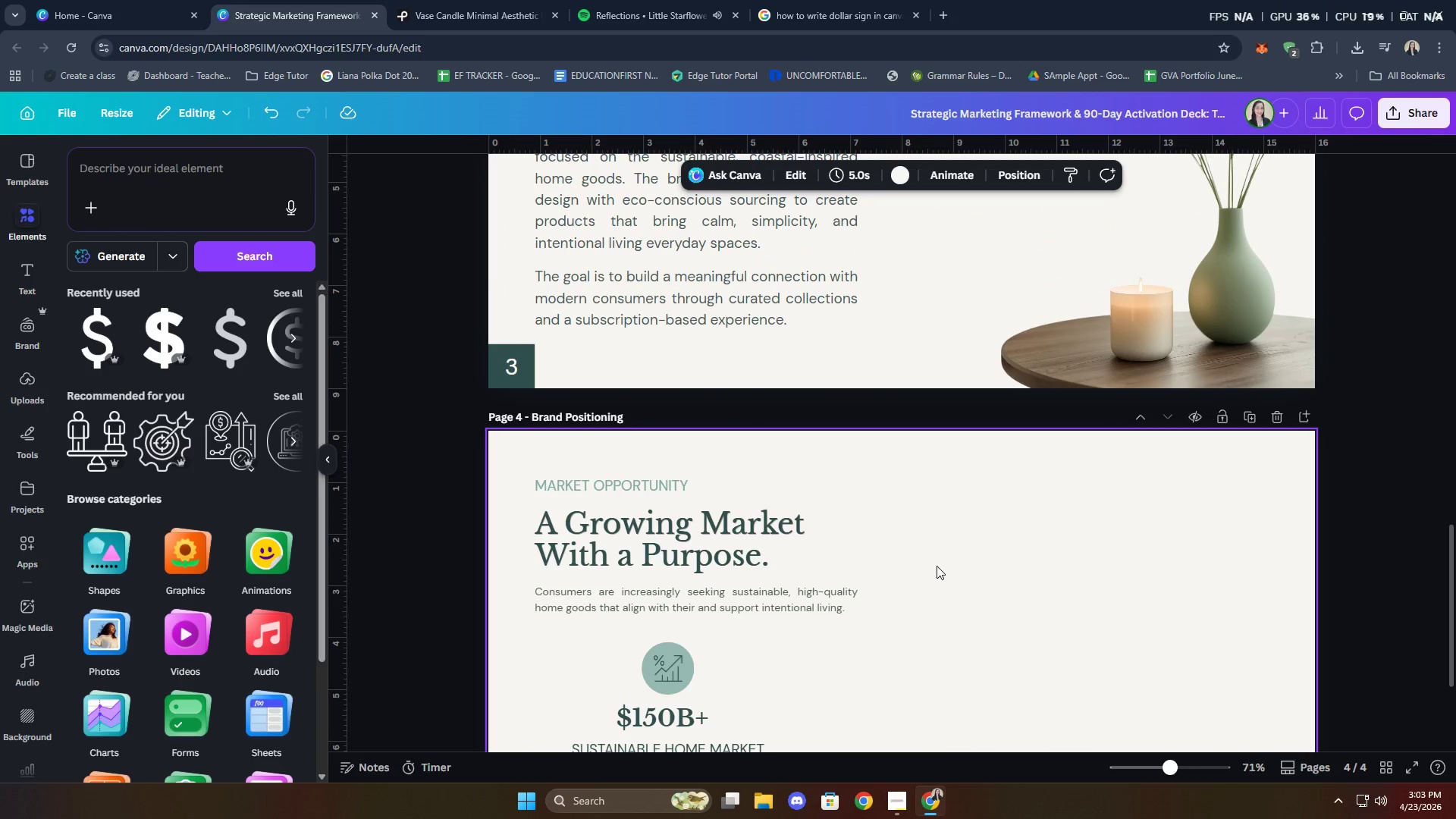 
left_click([806, 535])
 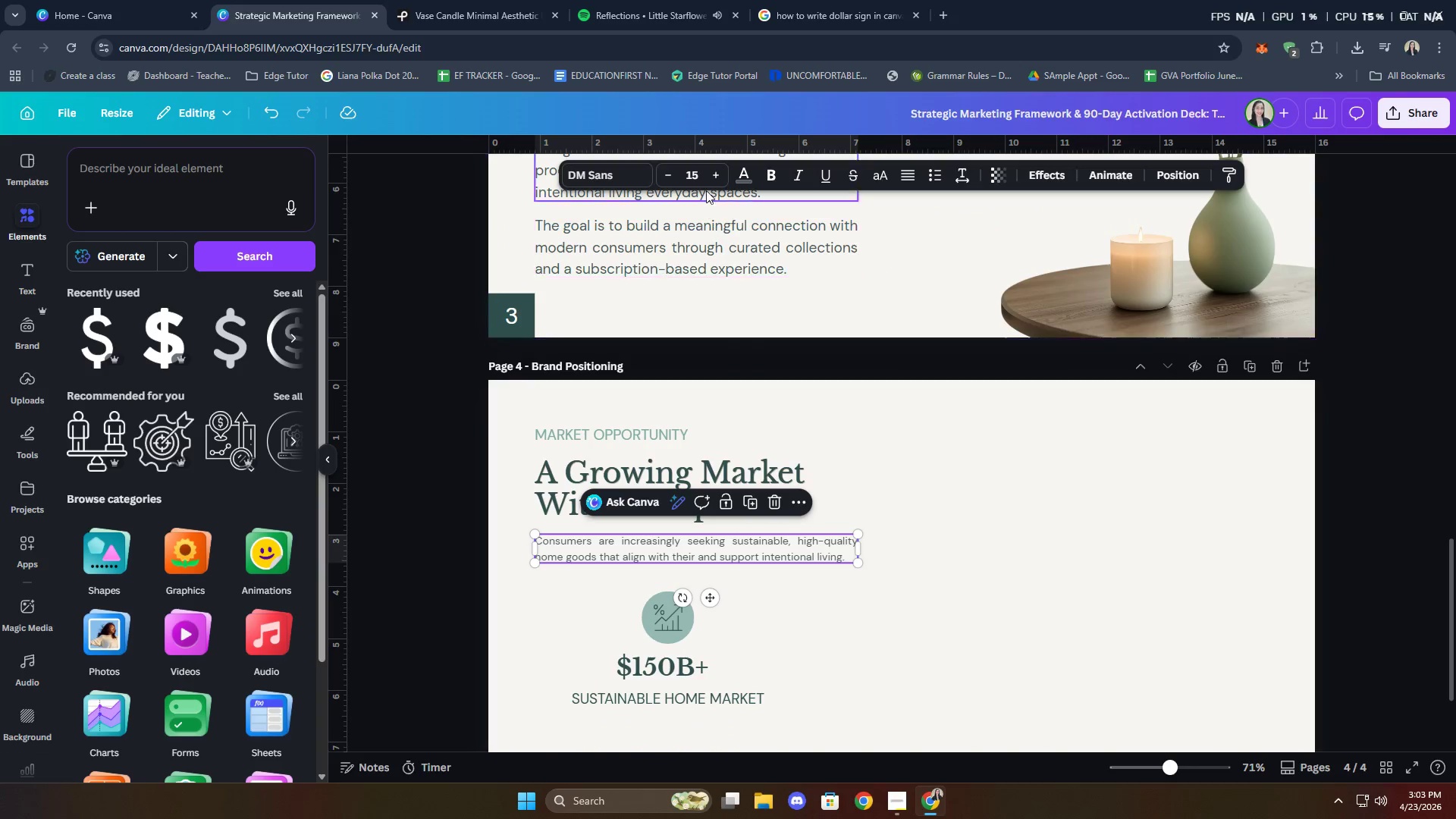 
scroll: coordinate [937, 566], scroll_direction: down, amount: 1.0
 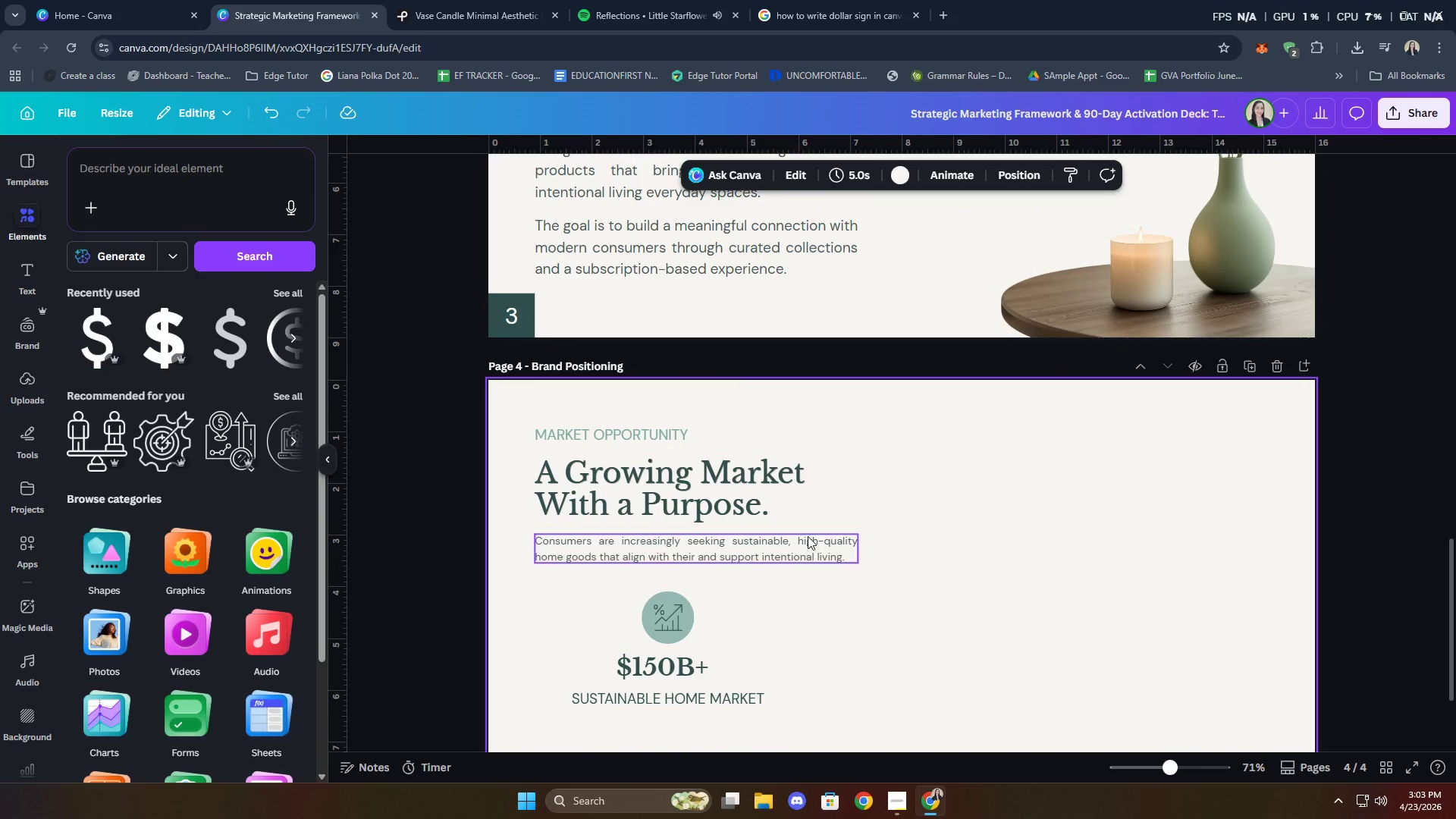 
left_click([714, 174])
 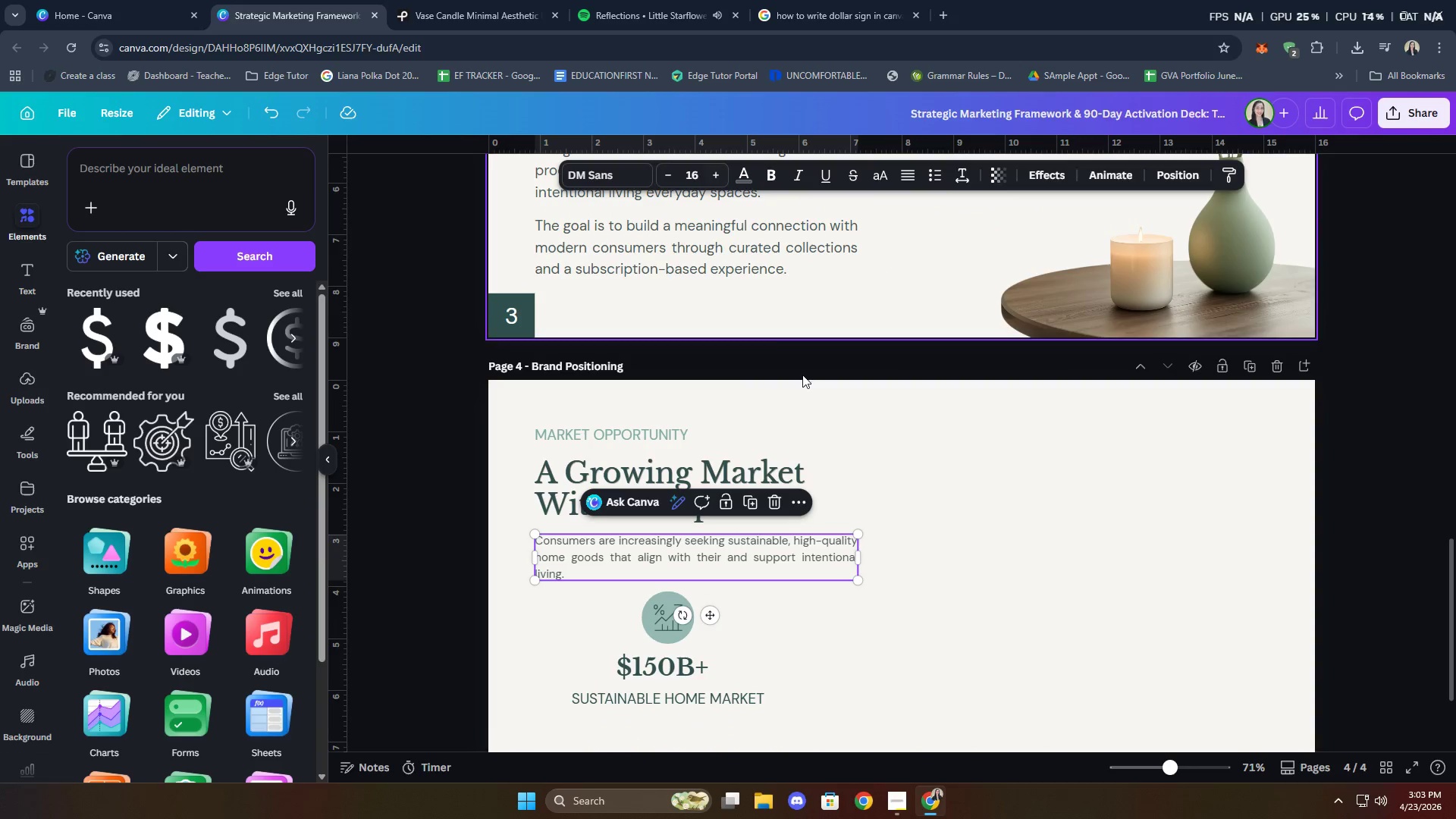 
left_click([934, 700])
 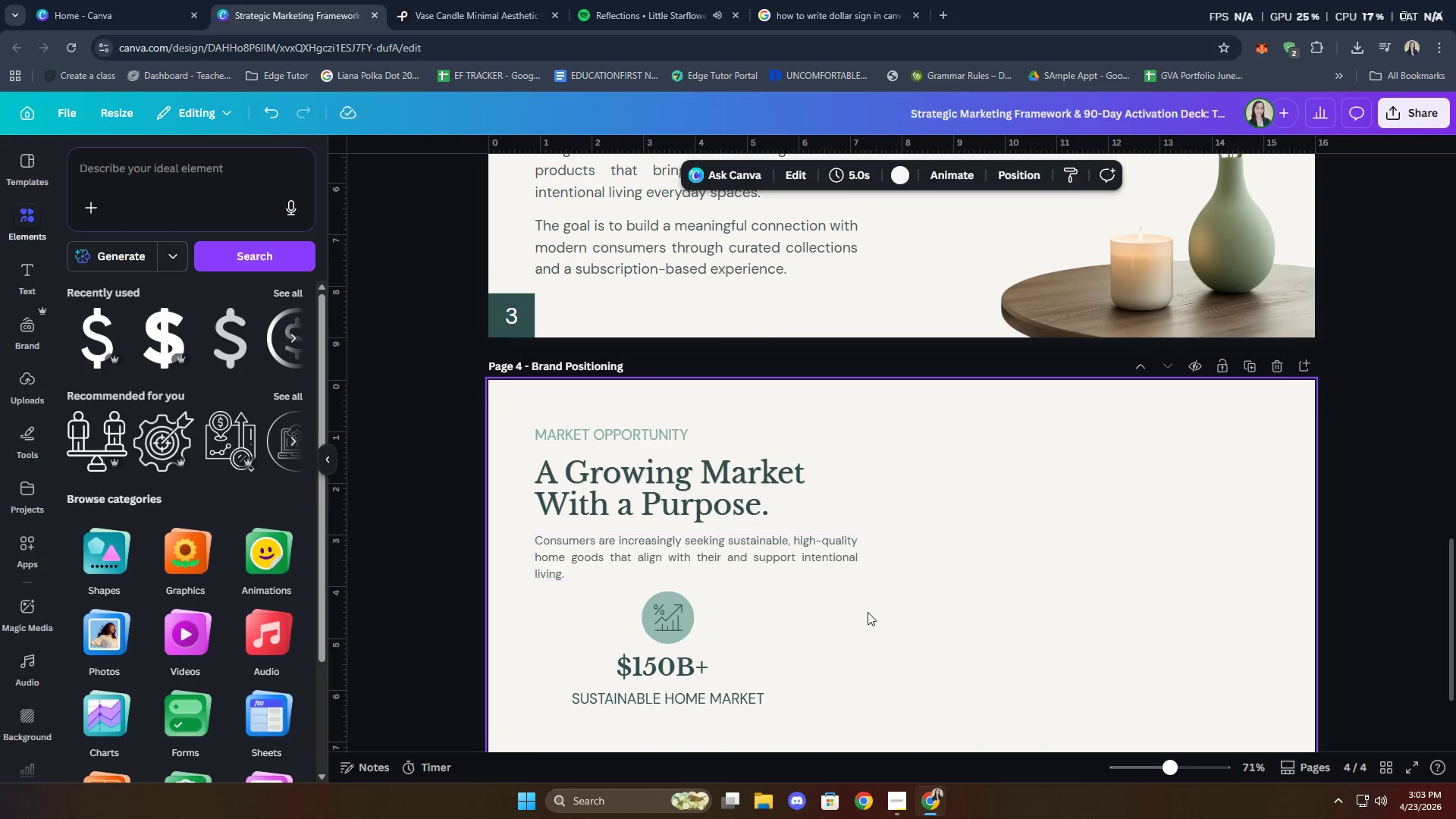 
scroll: coordinate [925, 638], scroll_direction: down, amount: 2.0
 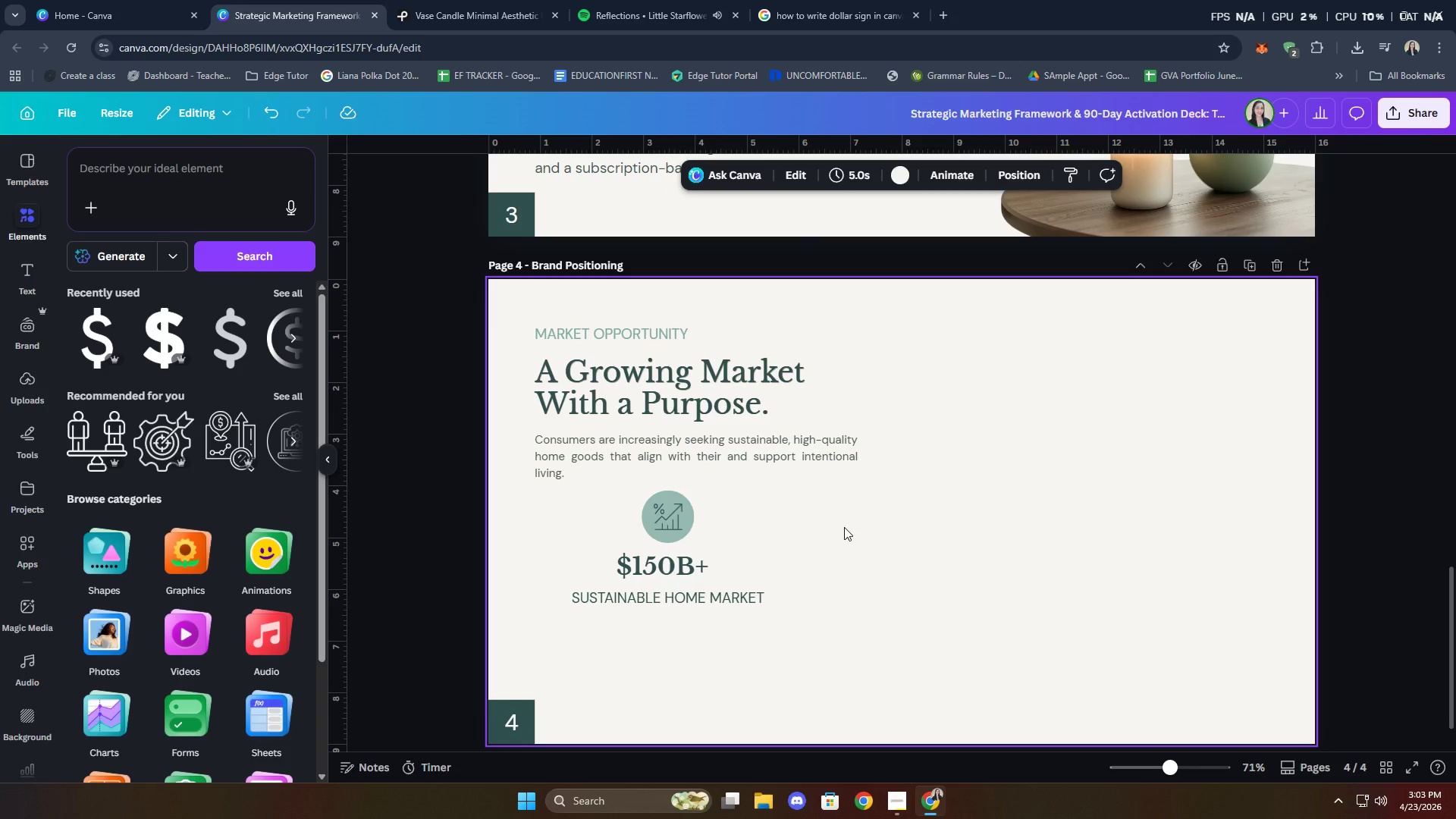 
scroll: coordinate [1003, 540], scroll_direction: up, amount: 4.0
 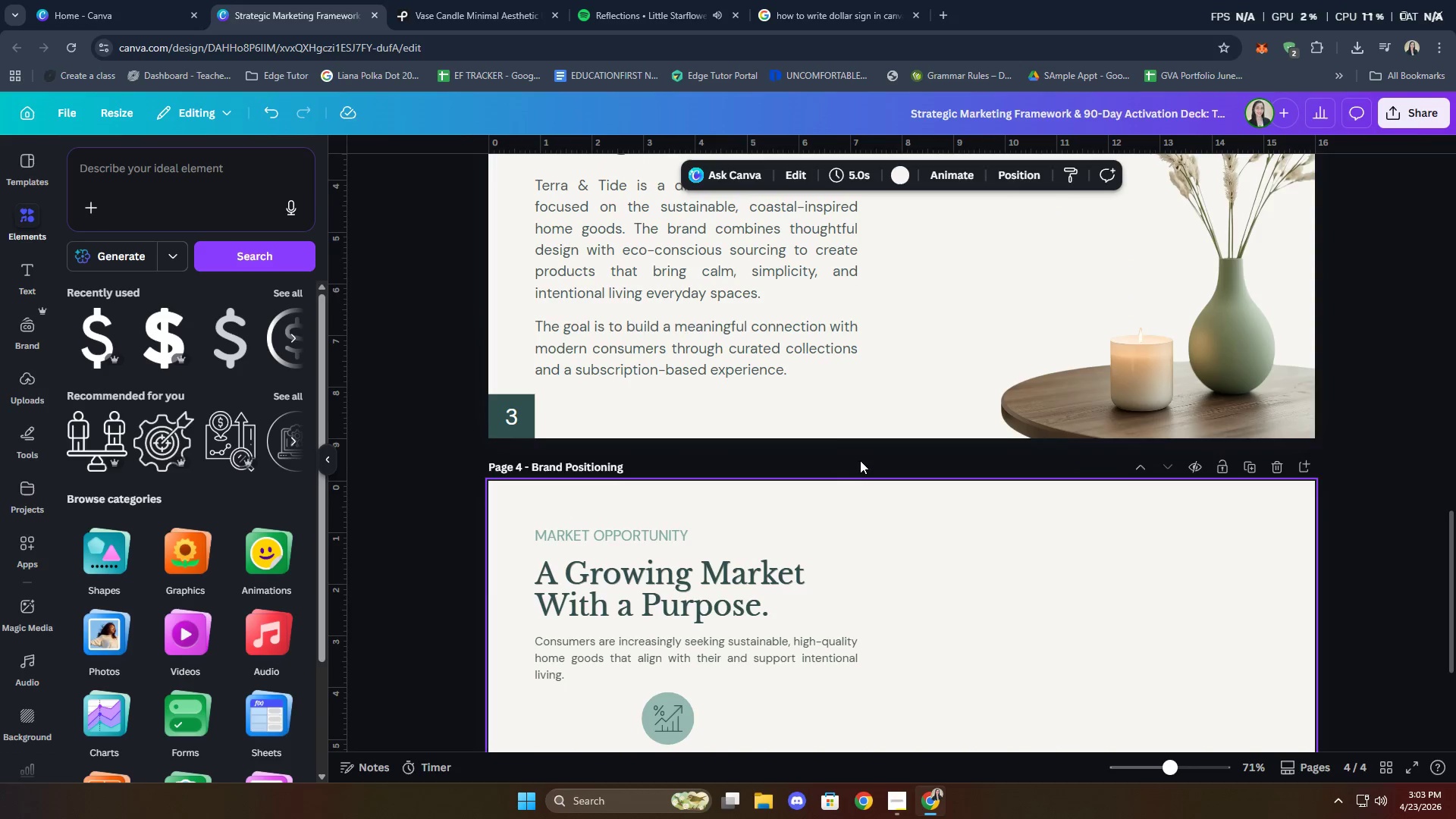 
left_click([723, 344])
 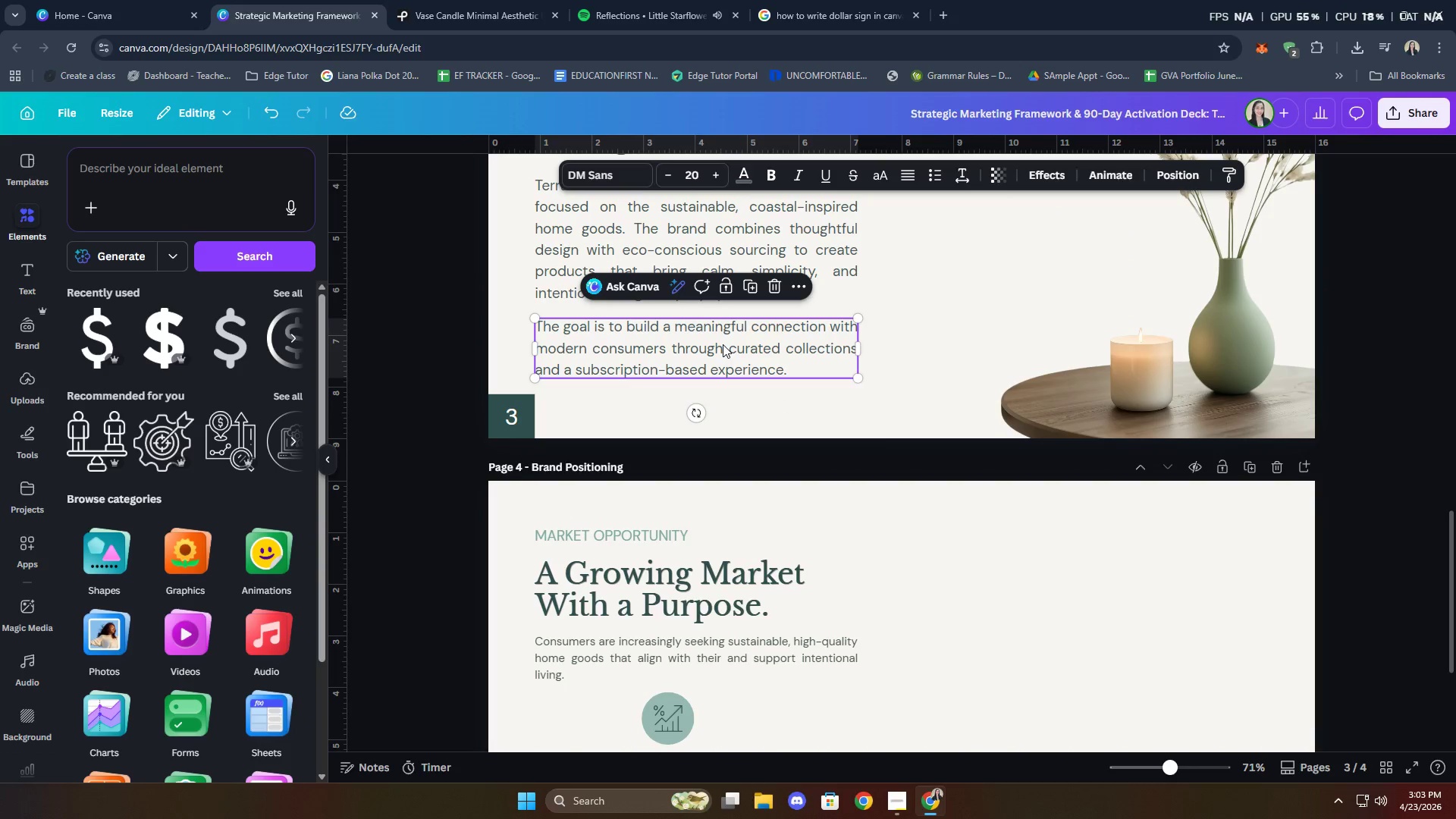 
key(Control+C)
 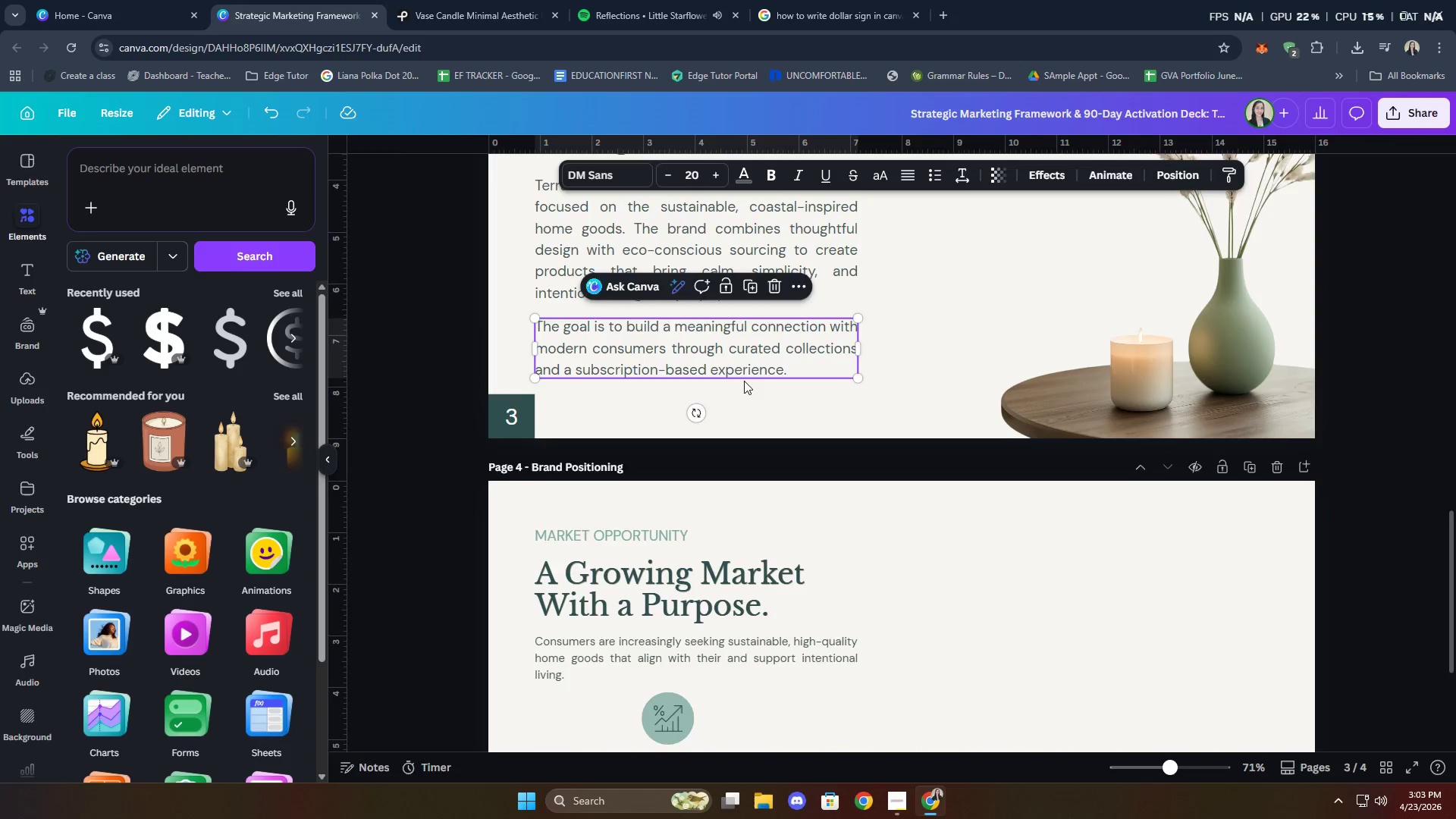 
left_click([718, 595])
 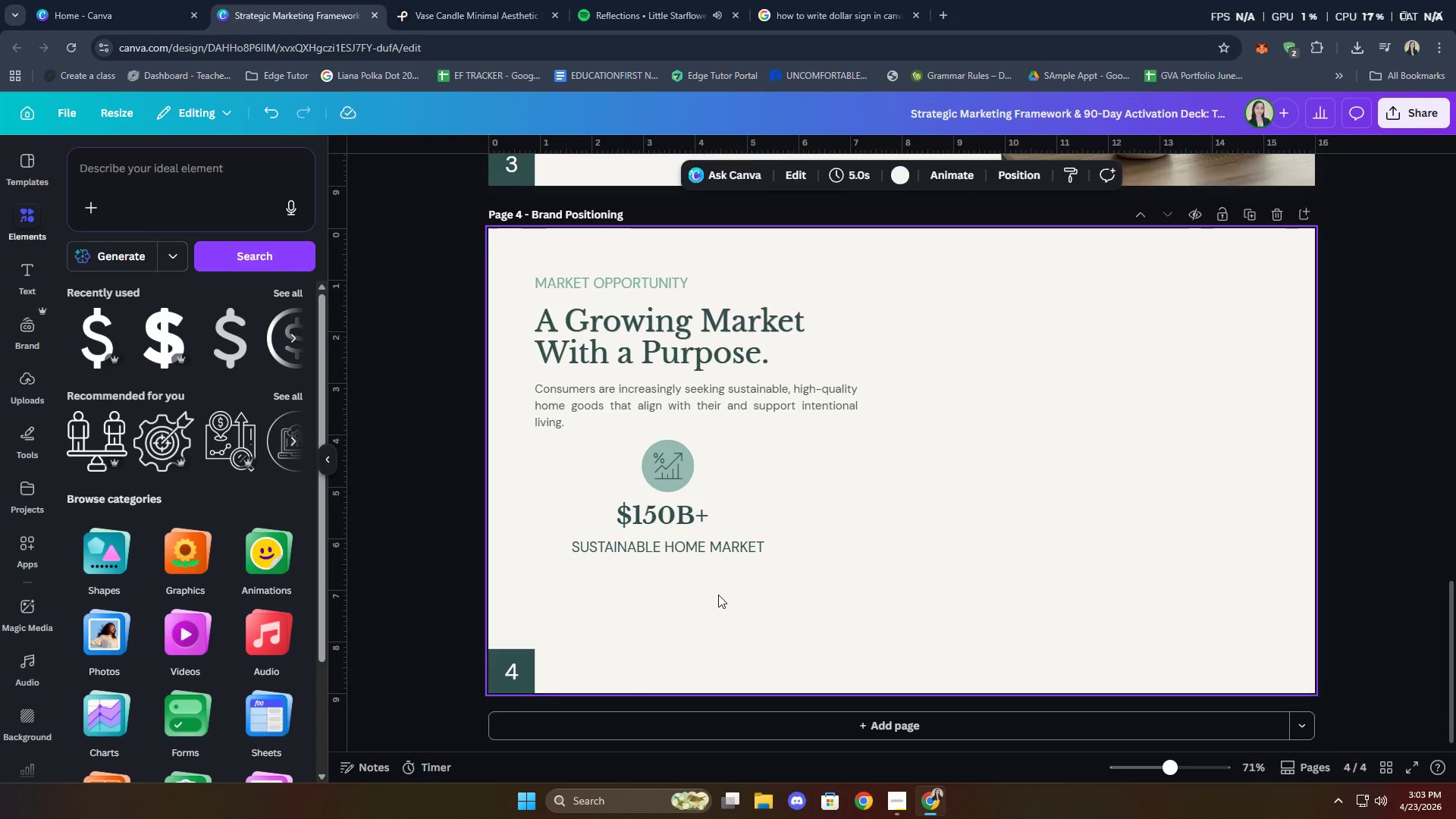 
scroll: coordinate [846, 509], scroll_direction: down, amount: 7.0
 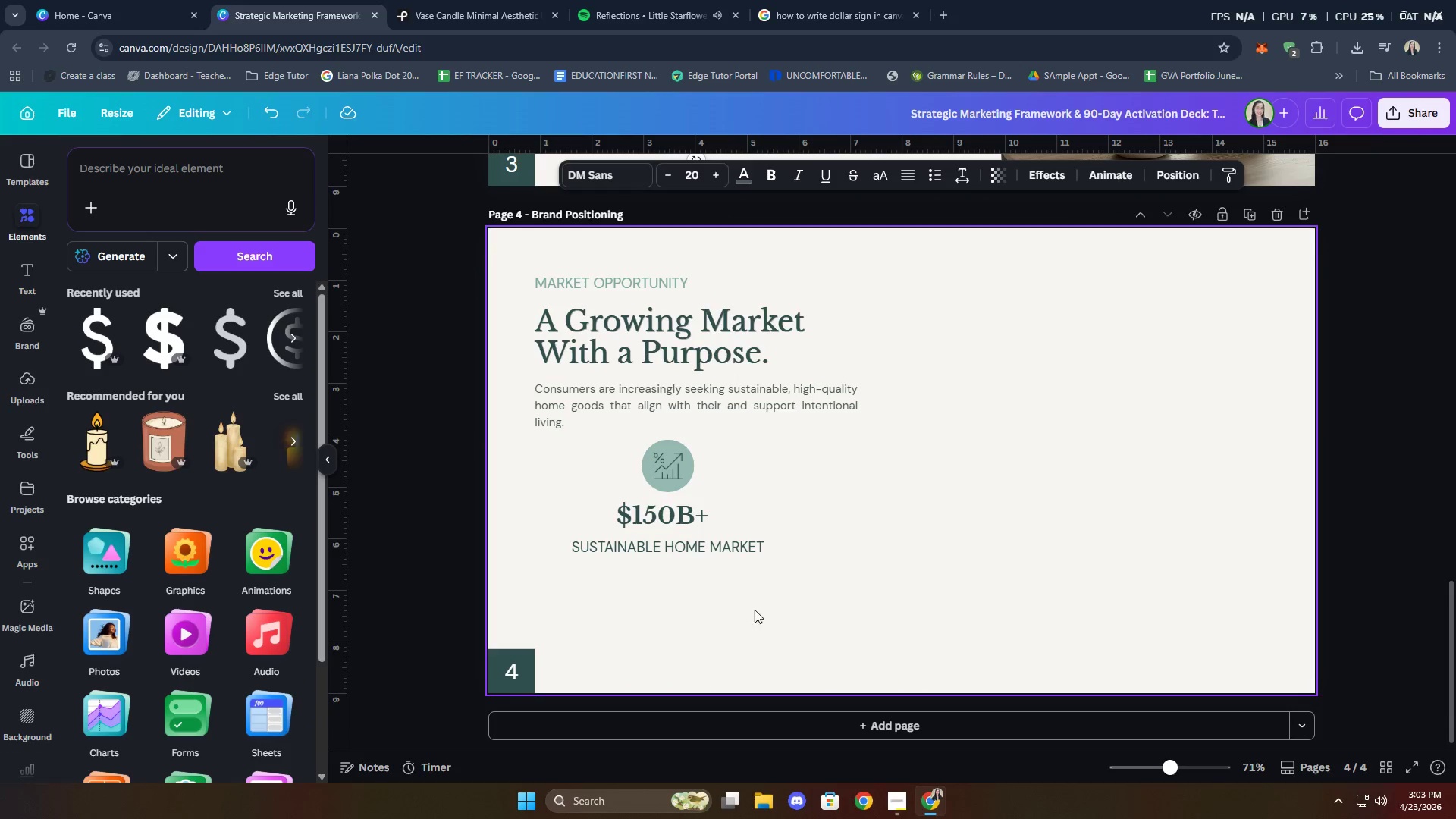 
key(Control+V)
 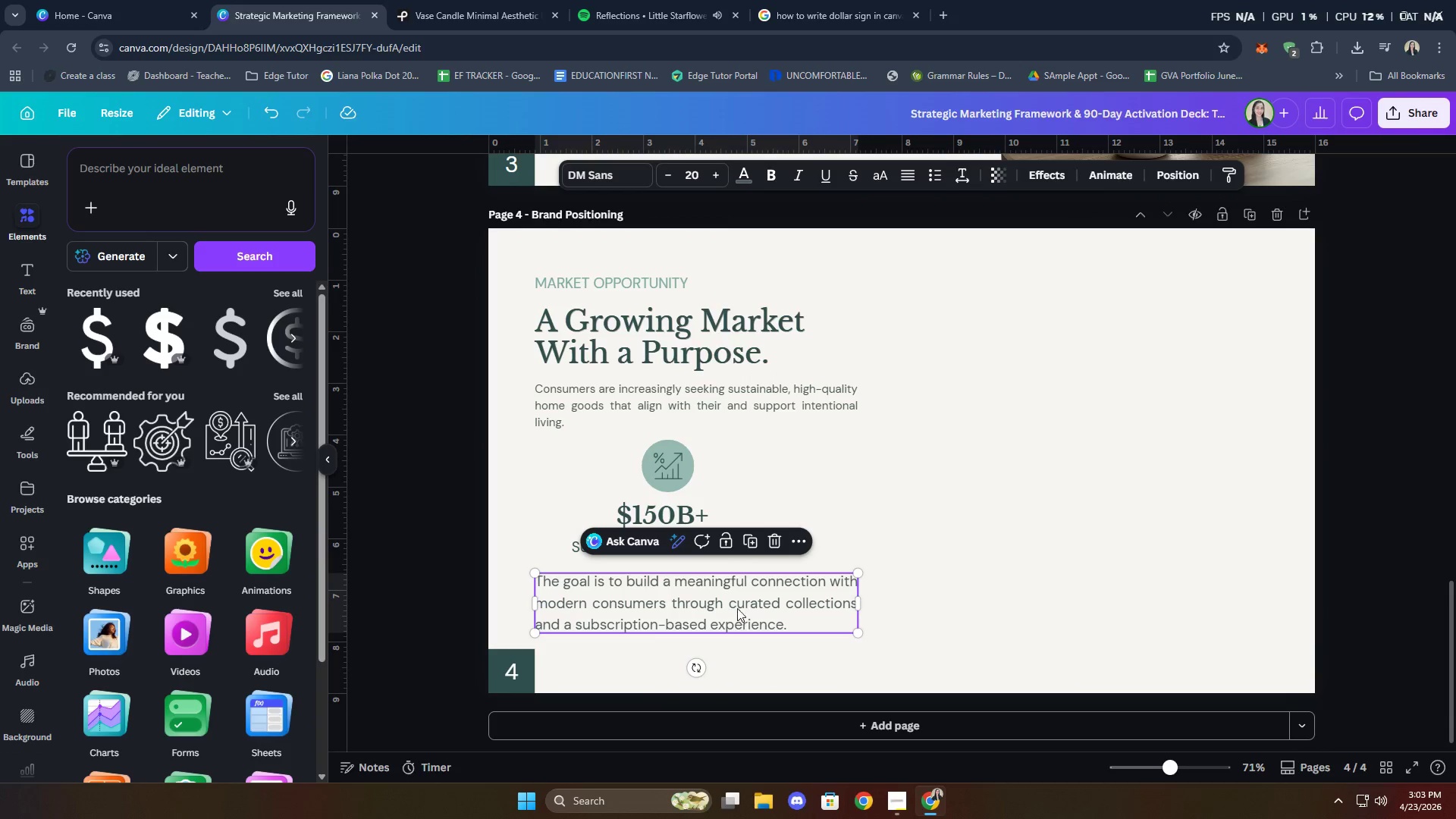 
left_click_drag(start_coordinate=[741, 603], to_coordinate=[782, 600])
 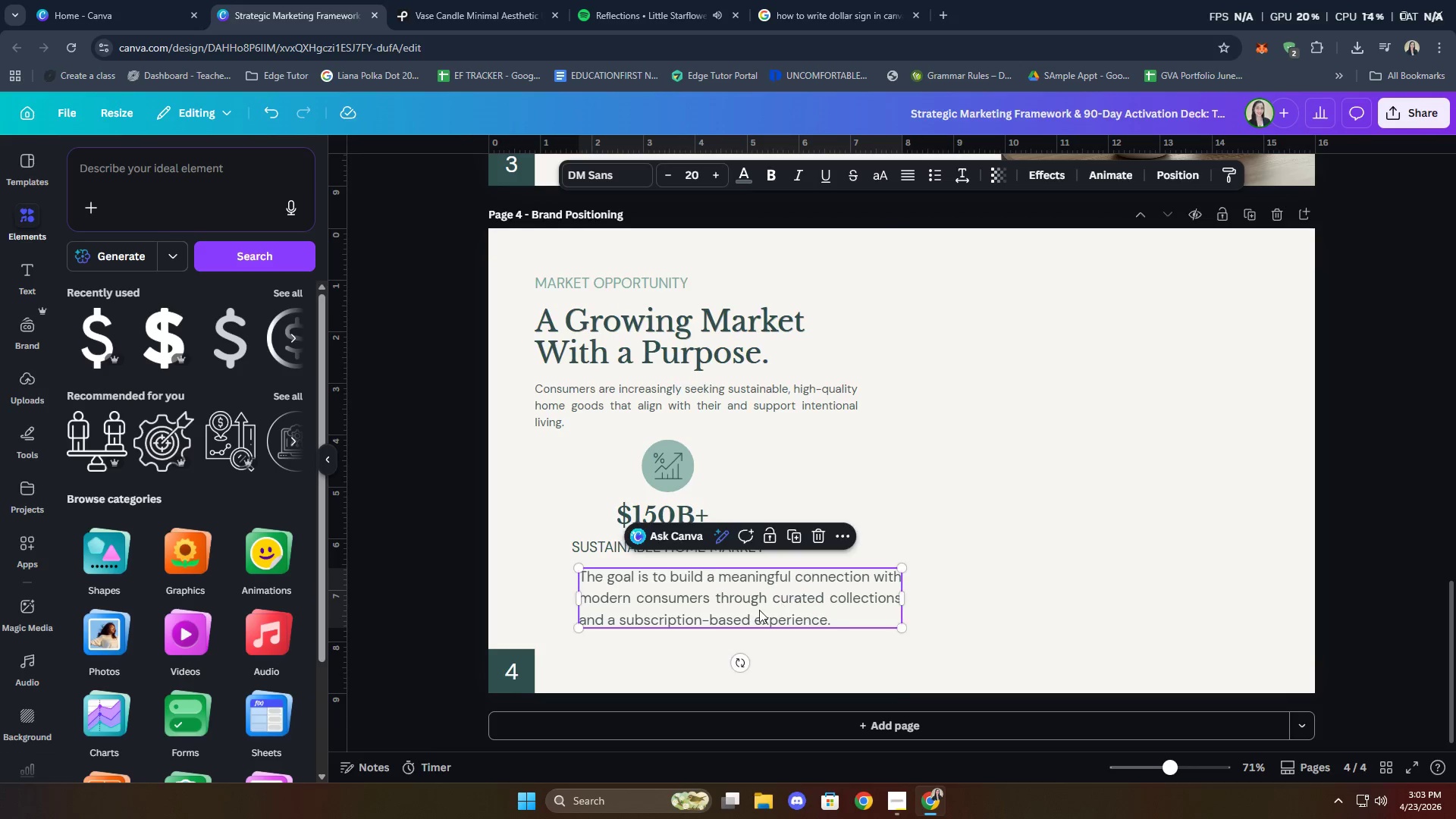 
left_click([754, 610])
 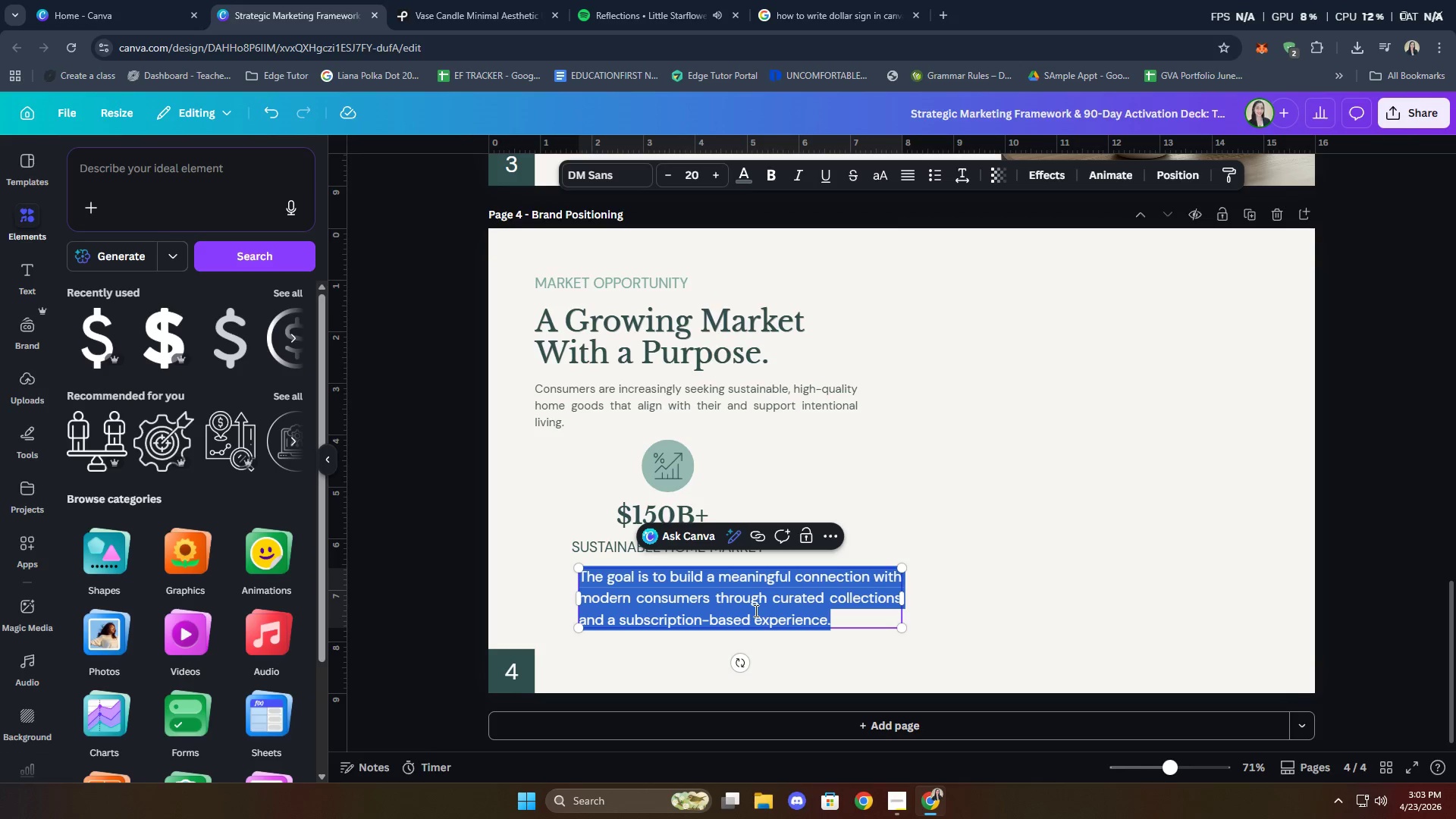 
type(The fola)
key(Backspace)
key(Backspace)
key(Backspace)
type(goal )
key(Backspace)
key(Backspace)
key(Backspace)
key(Backspace)
key(Backspace)
key(Backspace)
type(goal )
key(Backspace)
key(Backspace)
key(Backspace)
key(Backspace)
key(Backspace)
type(glpba)
key(Backspace)
key(Backspace)
key(Backspace)
type(oba; )
key(Backspace)
key(Backspace)
type(l suss)
key(Backspace)
type(tab)
key(Backspace)
type(inalbel)
key(Backspace)
key(Backspace)
key(Backspace)
key(Backspace)
type(ble him)
key(Backspace)
key(Backspace)
type(ome goods ma)
key(Backspace)
type(arkets)
key(Backspace)
type( is prok)
key(Backspace)
type(jected to exceed $150B by 2027)
 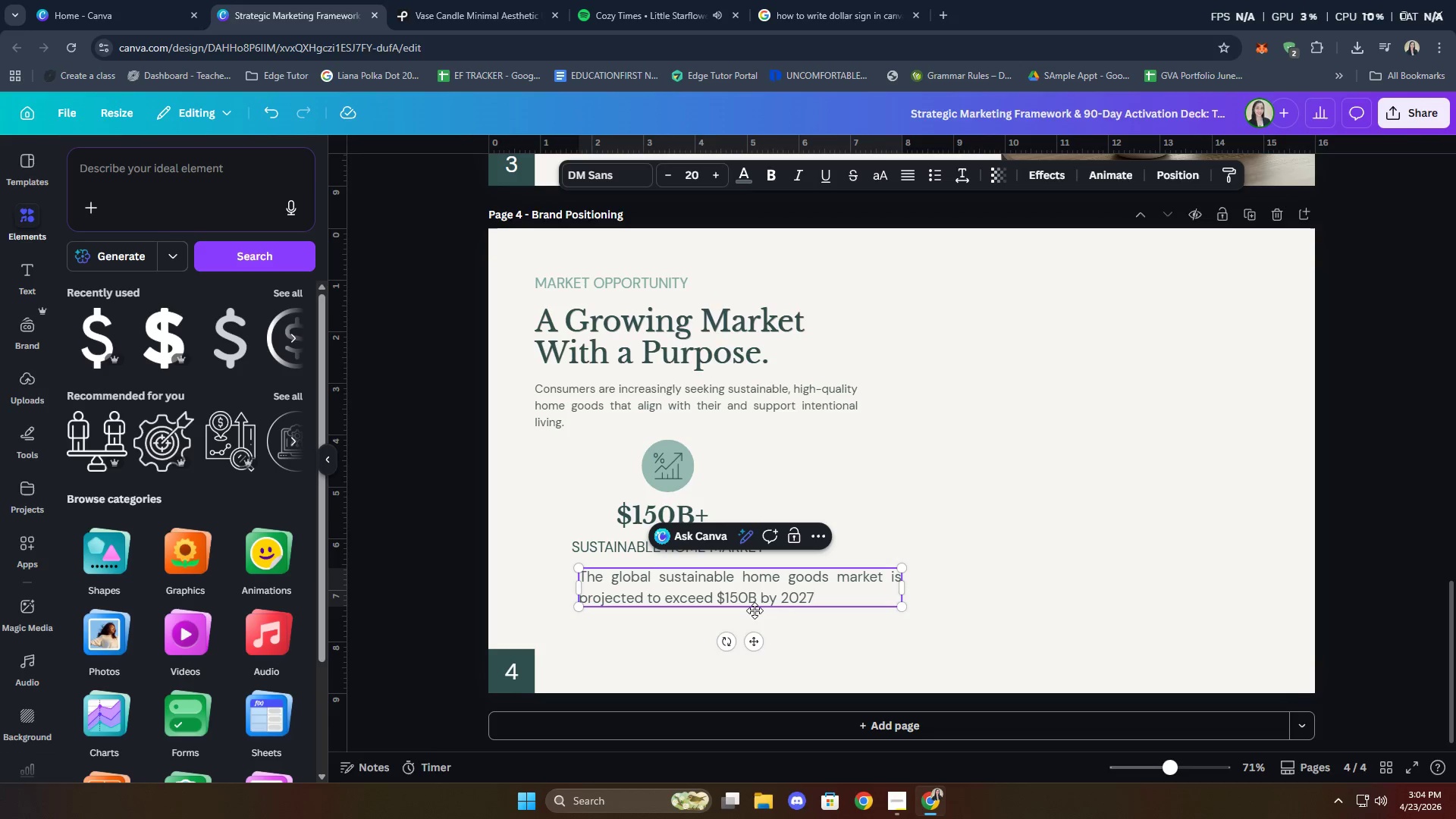 
wait(5.86)
 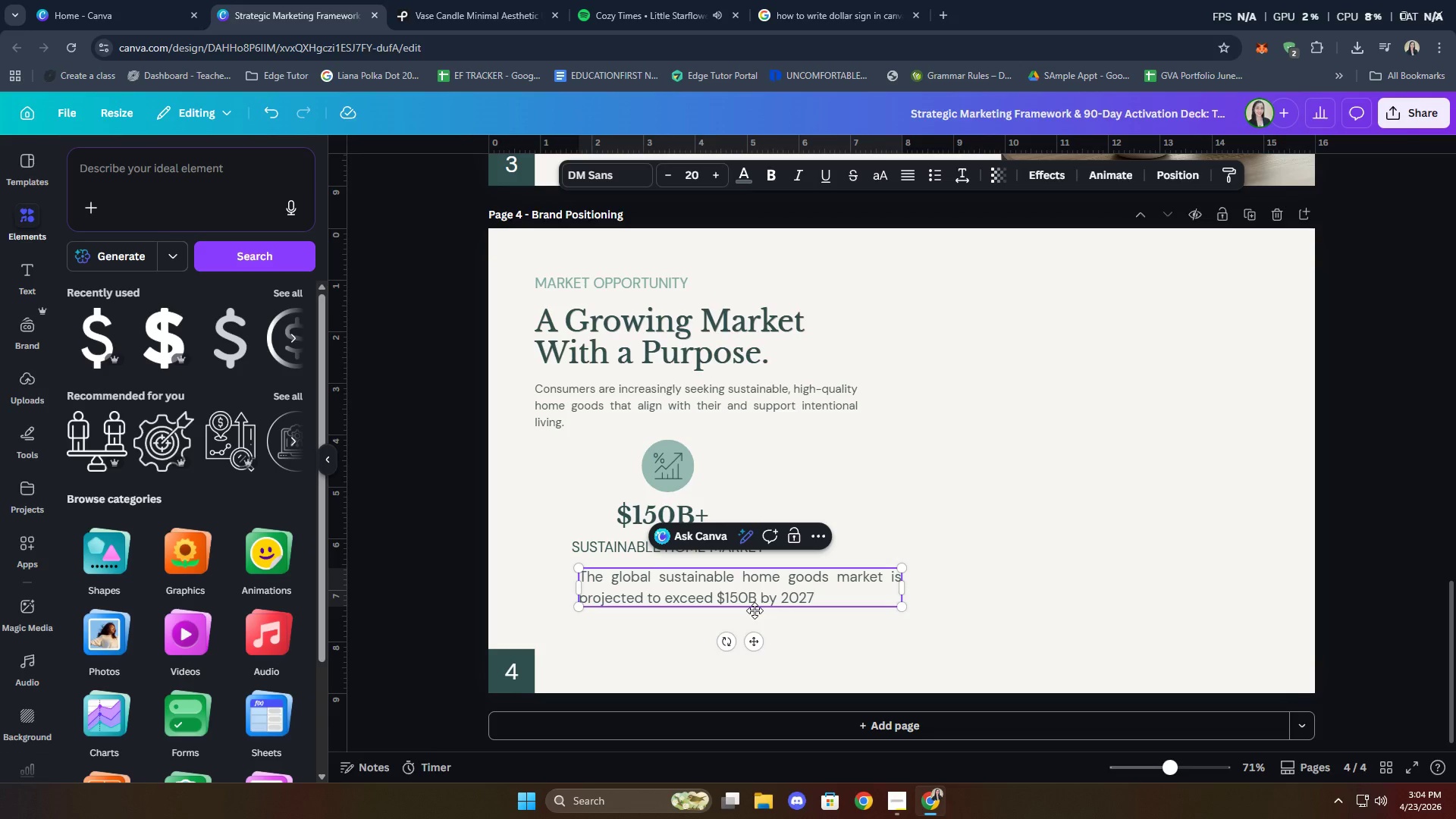 
key(Period)
 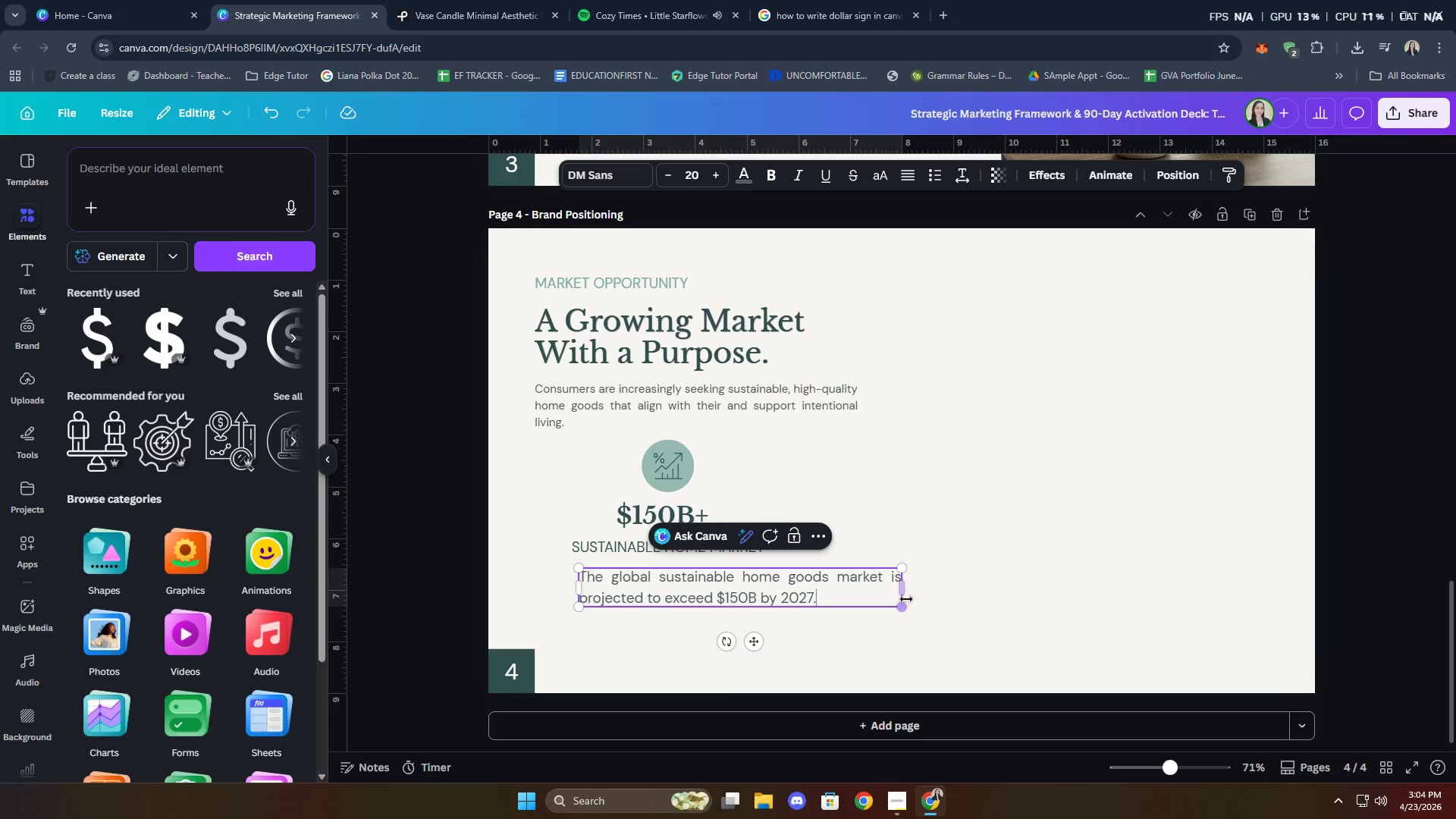 
left_click_drag(start_coordinate=[905, 592], to_coordinate=[771, 593])
 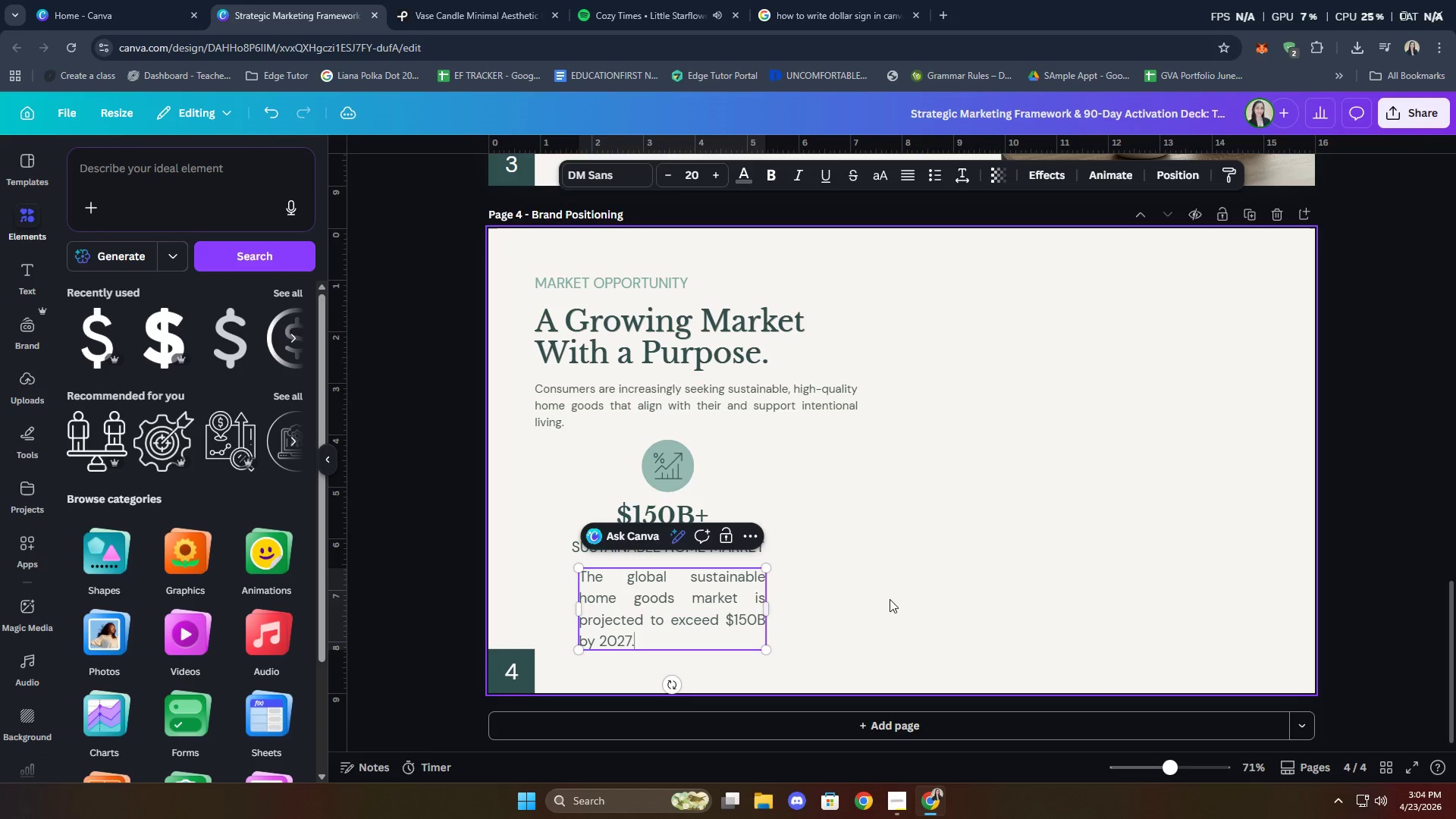 
left_click([890, 599])
 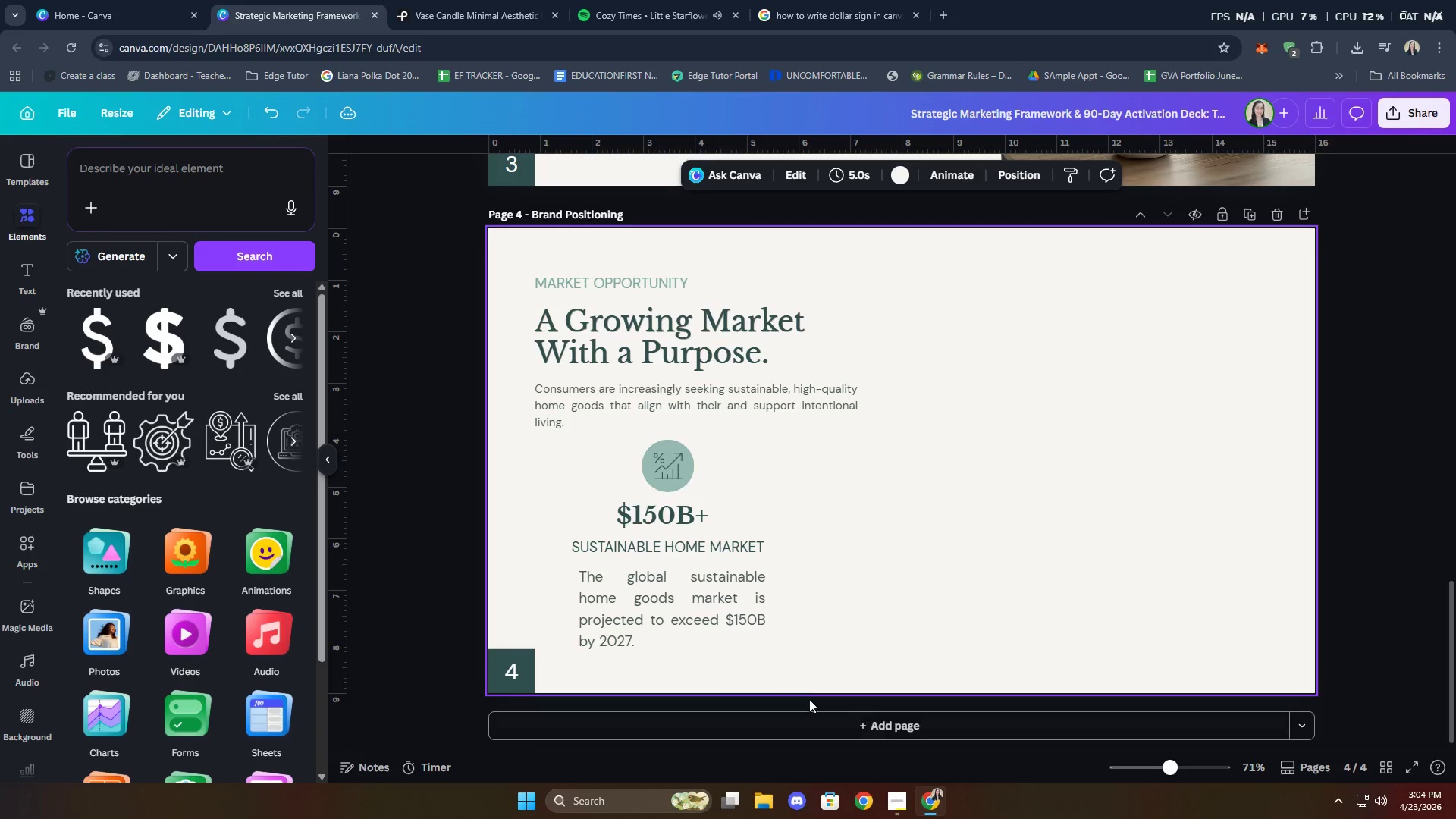 
left_click([676, 598])
 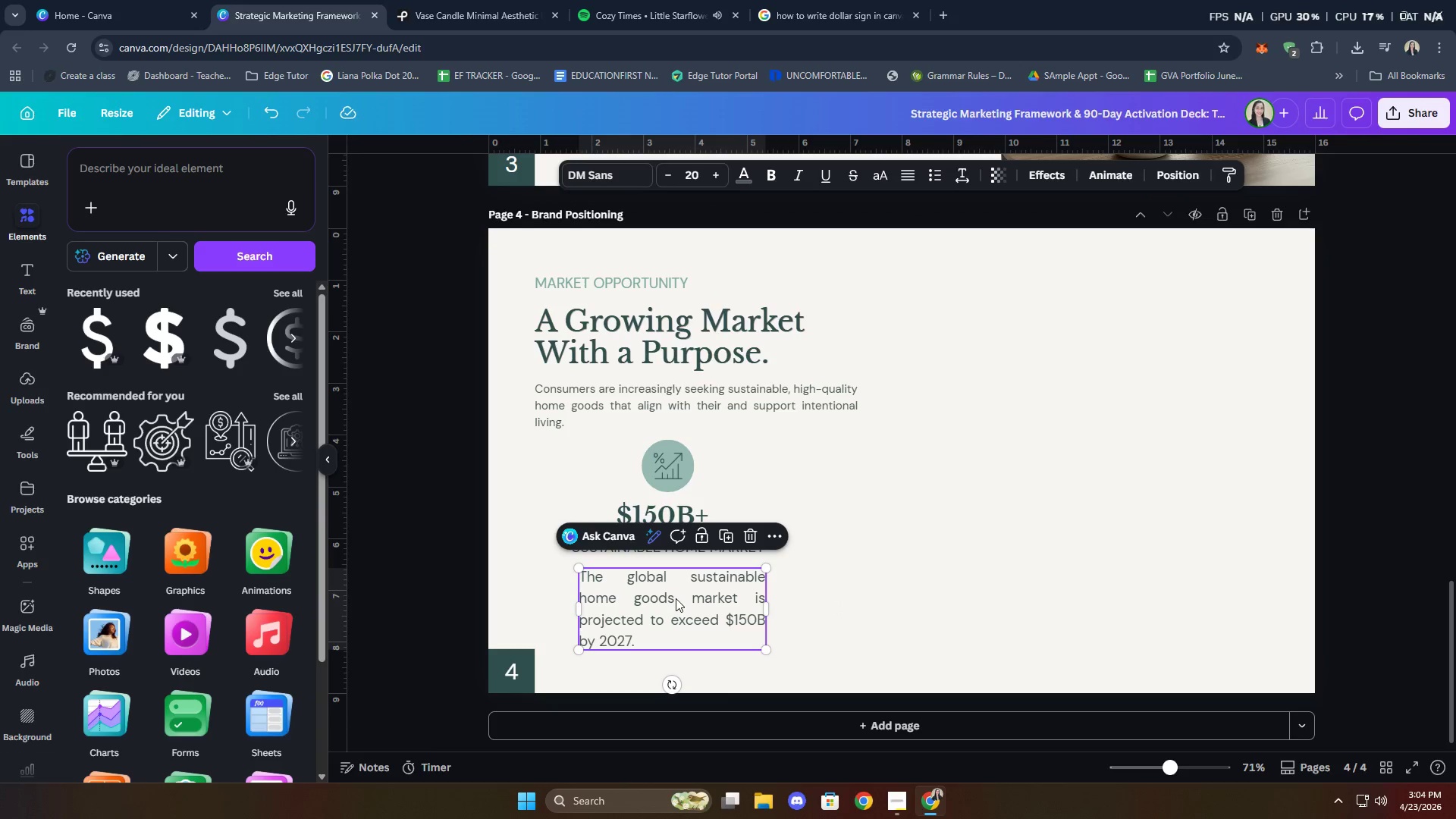 
key(Control+A)
 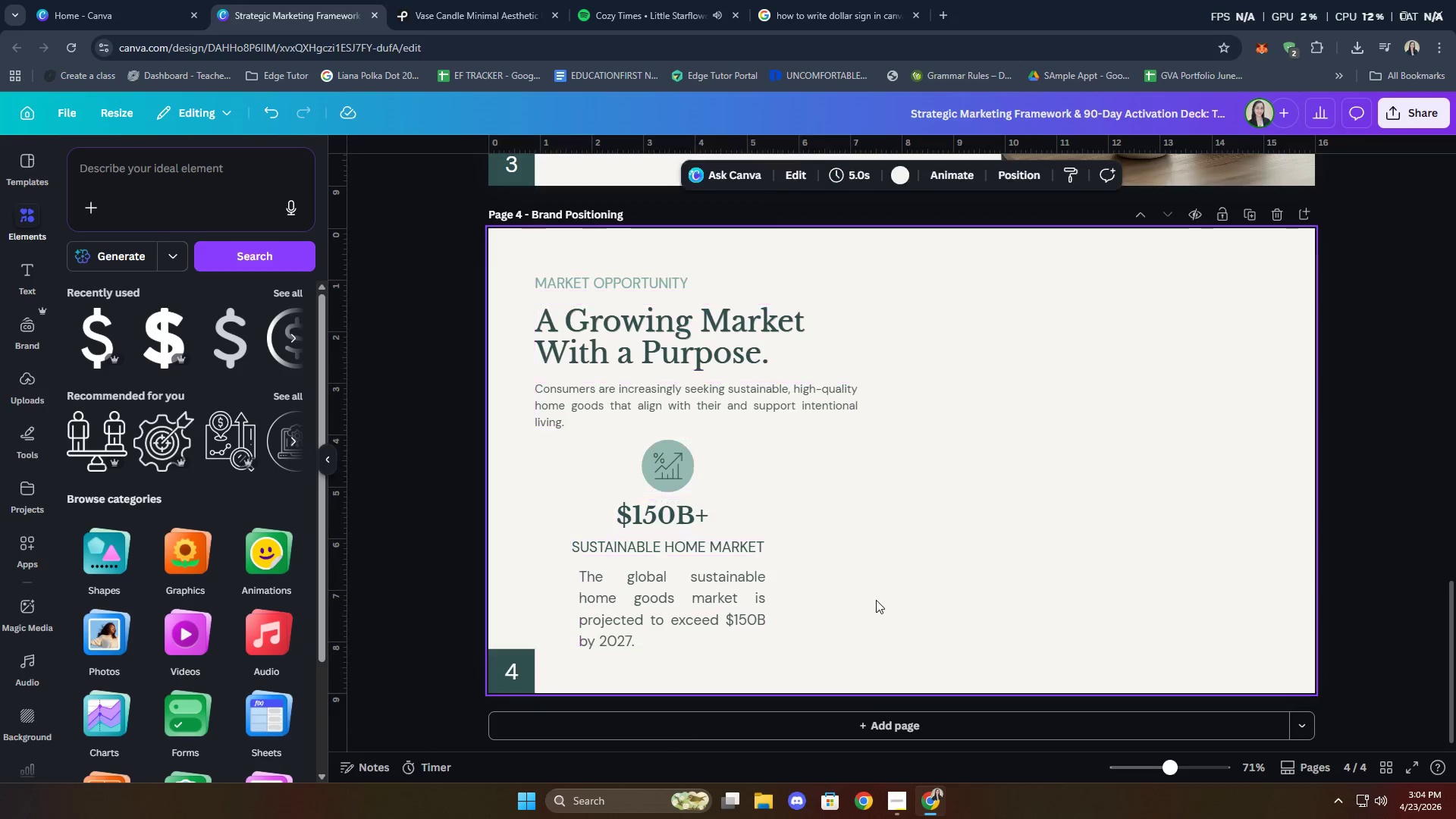 
double_click([717, 618])
 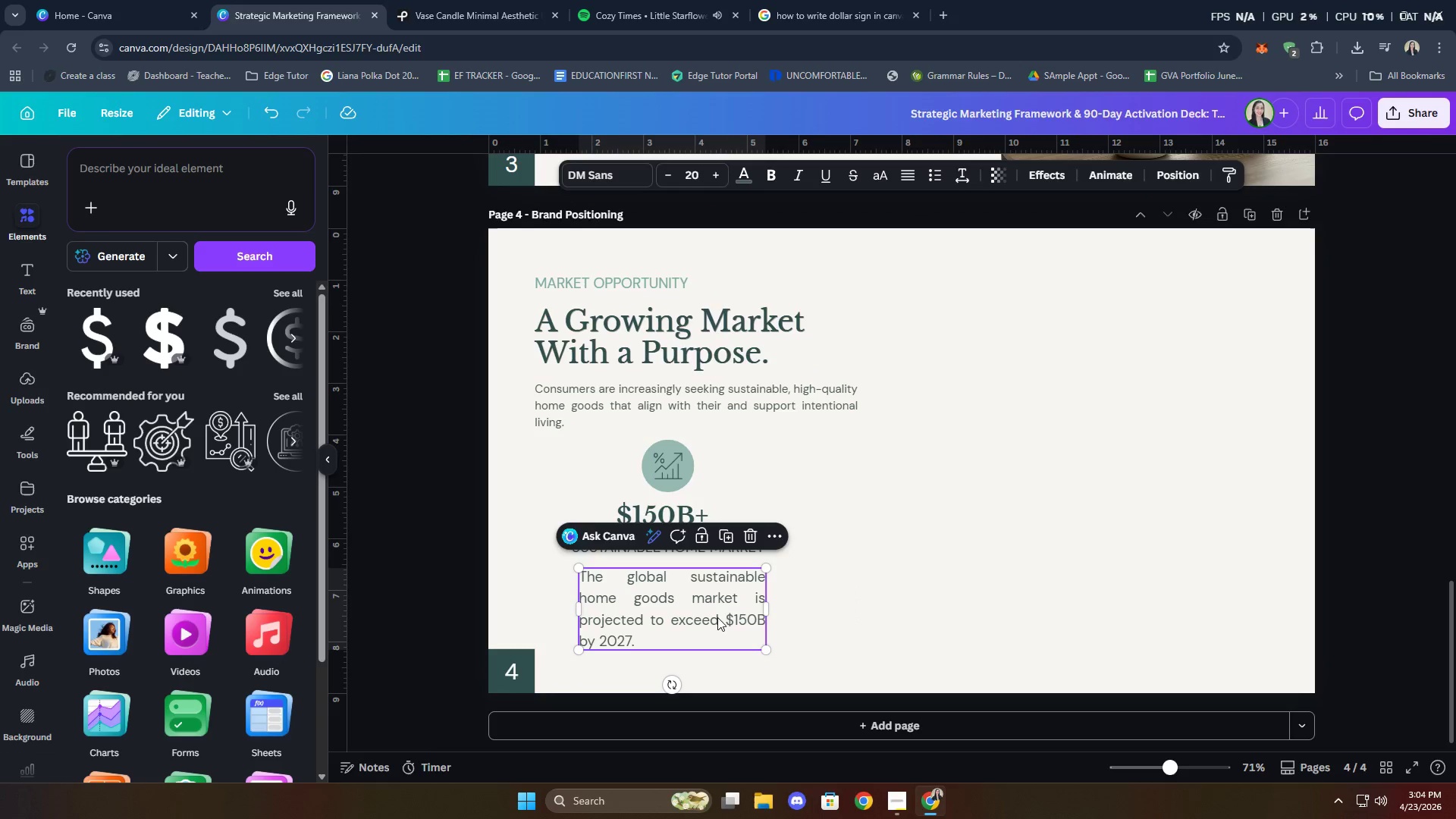 
triple_click([717, 617])
 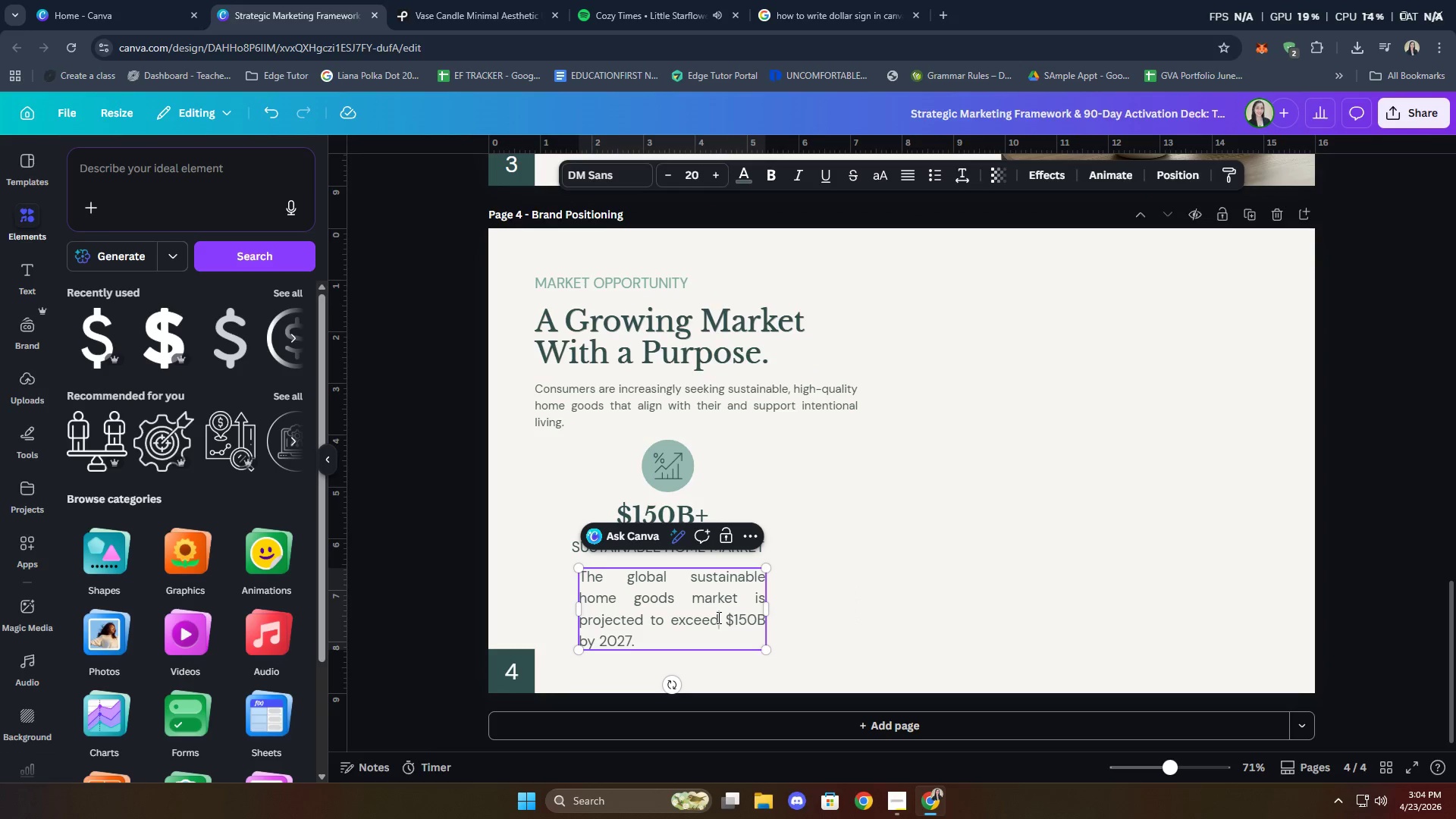 
key(Control+A)
 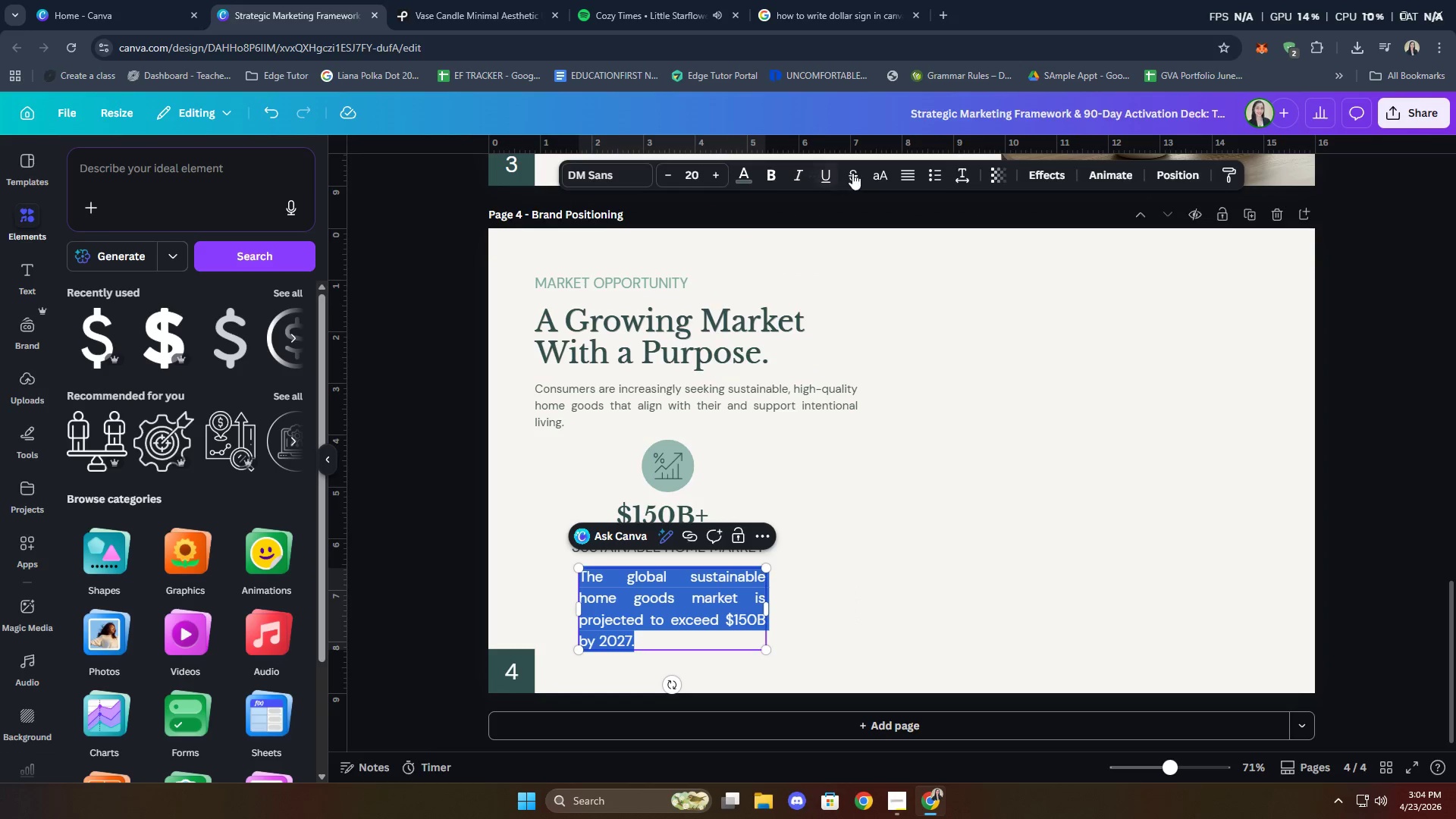 
left_click([901, 178])
 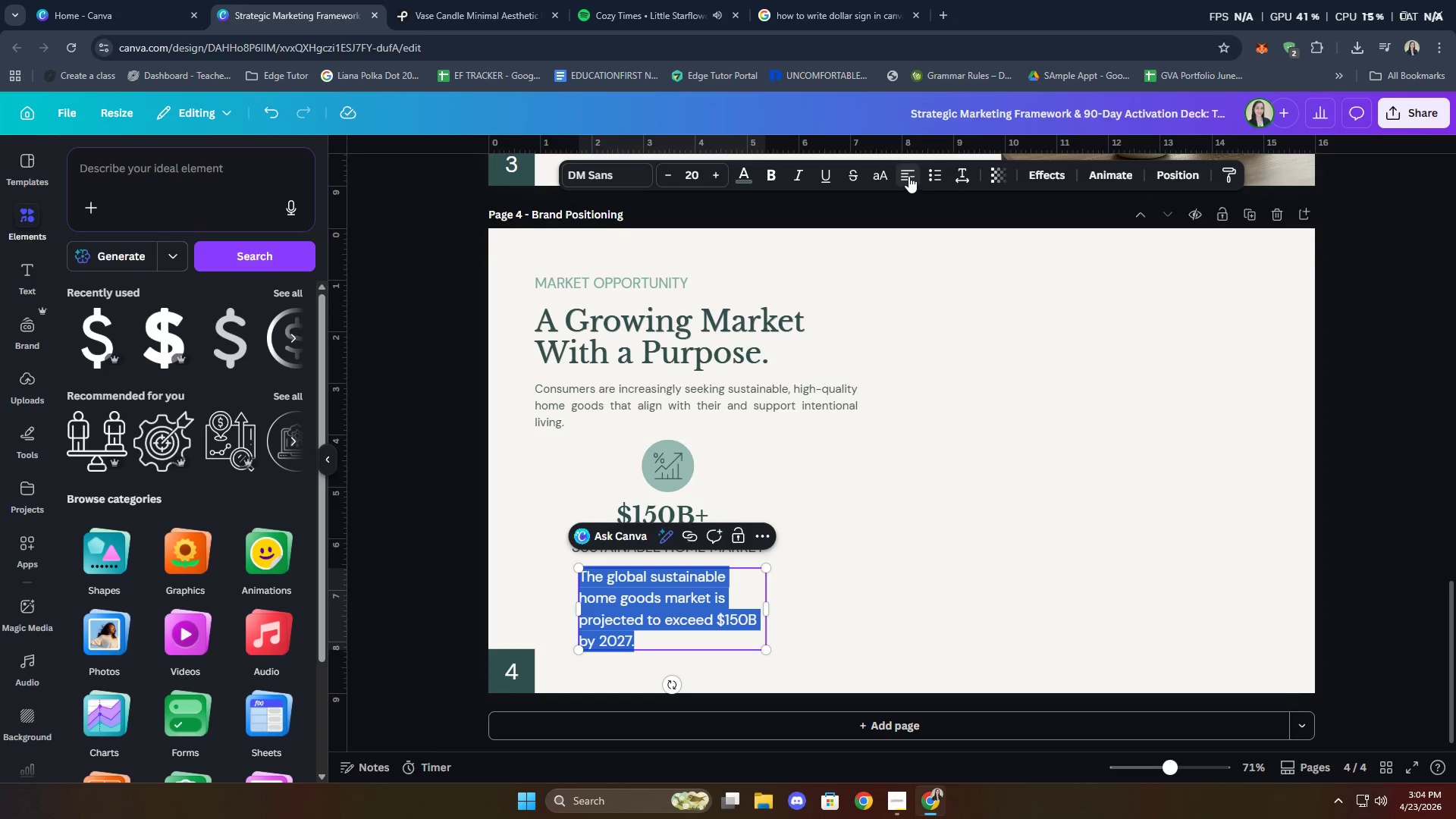 
left_click([908, 176])
 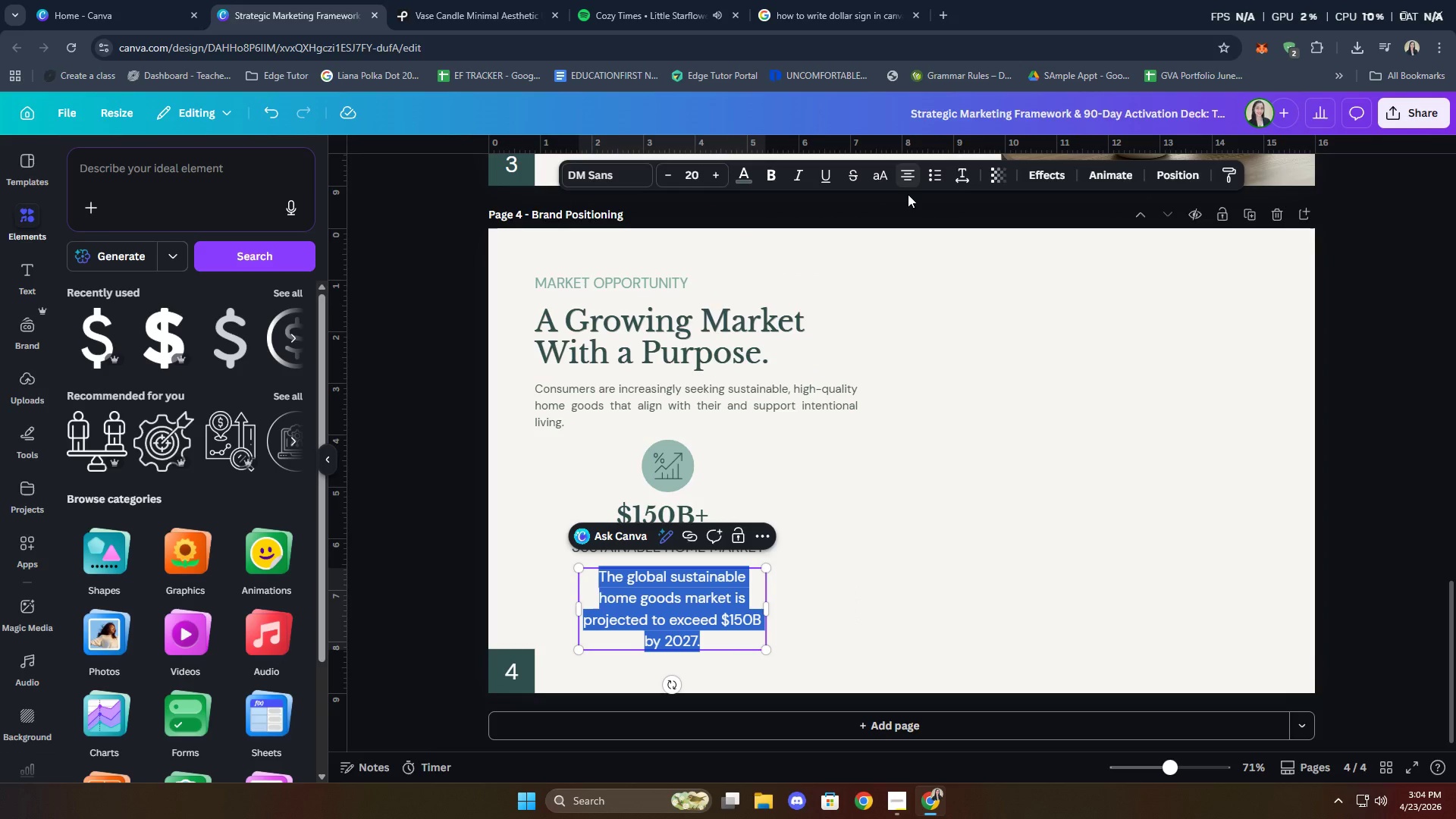 
left_click_drag(start_coordinate=[834, 627], to_coordinate=[836, 623])
 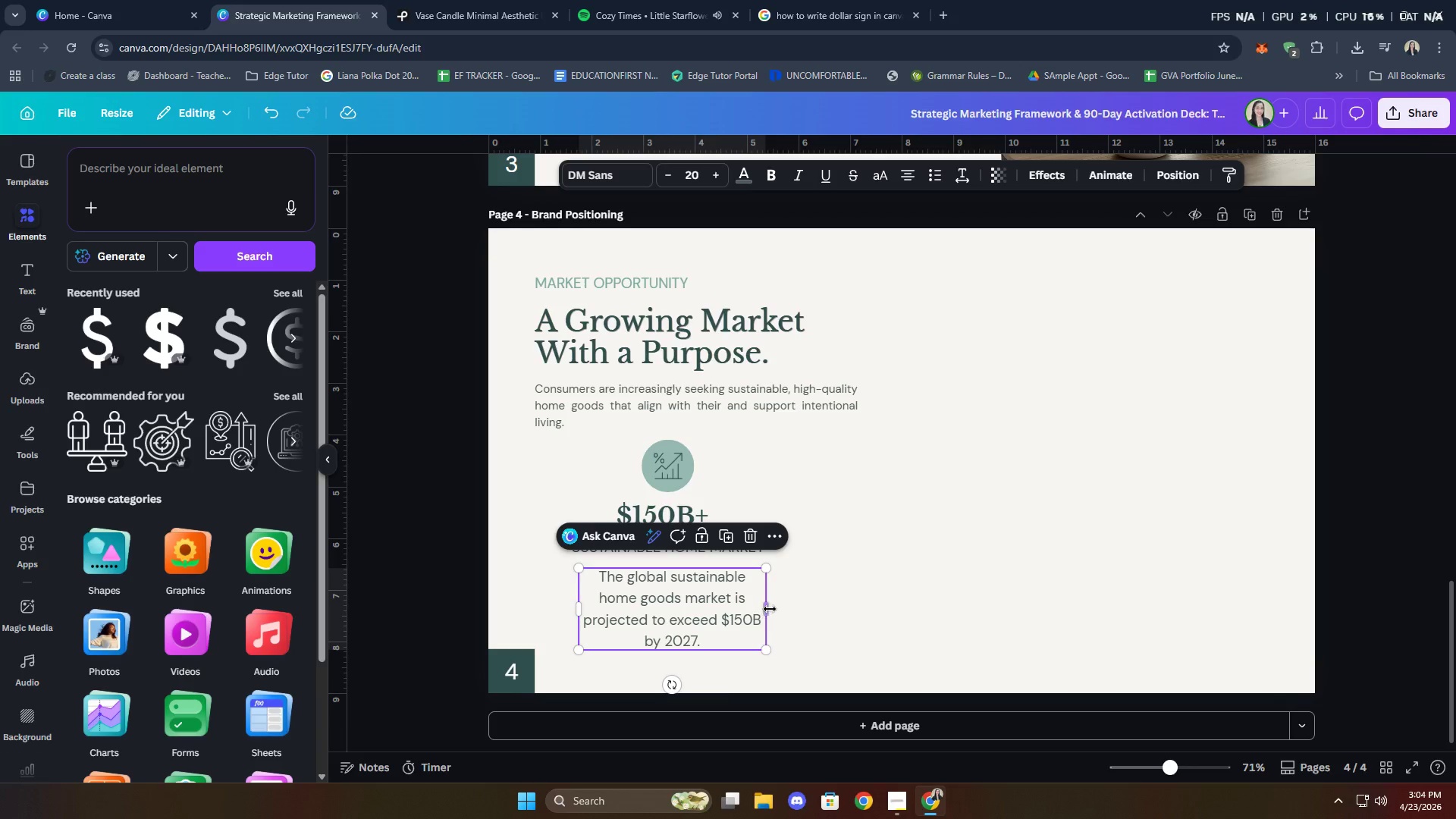 
left_click_drag(start_coordinate=[770, 608], to_coordinate=[783, 608])
 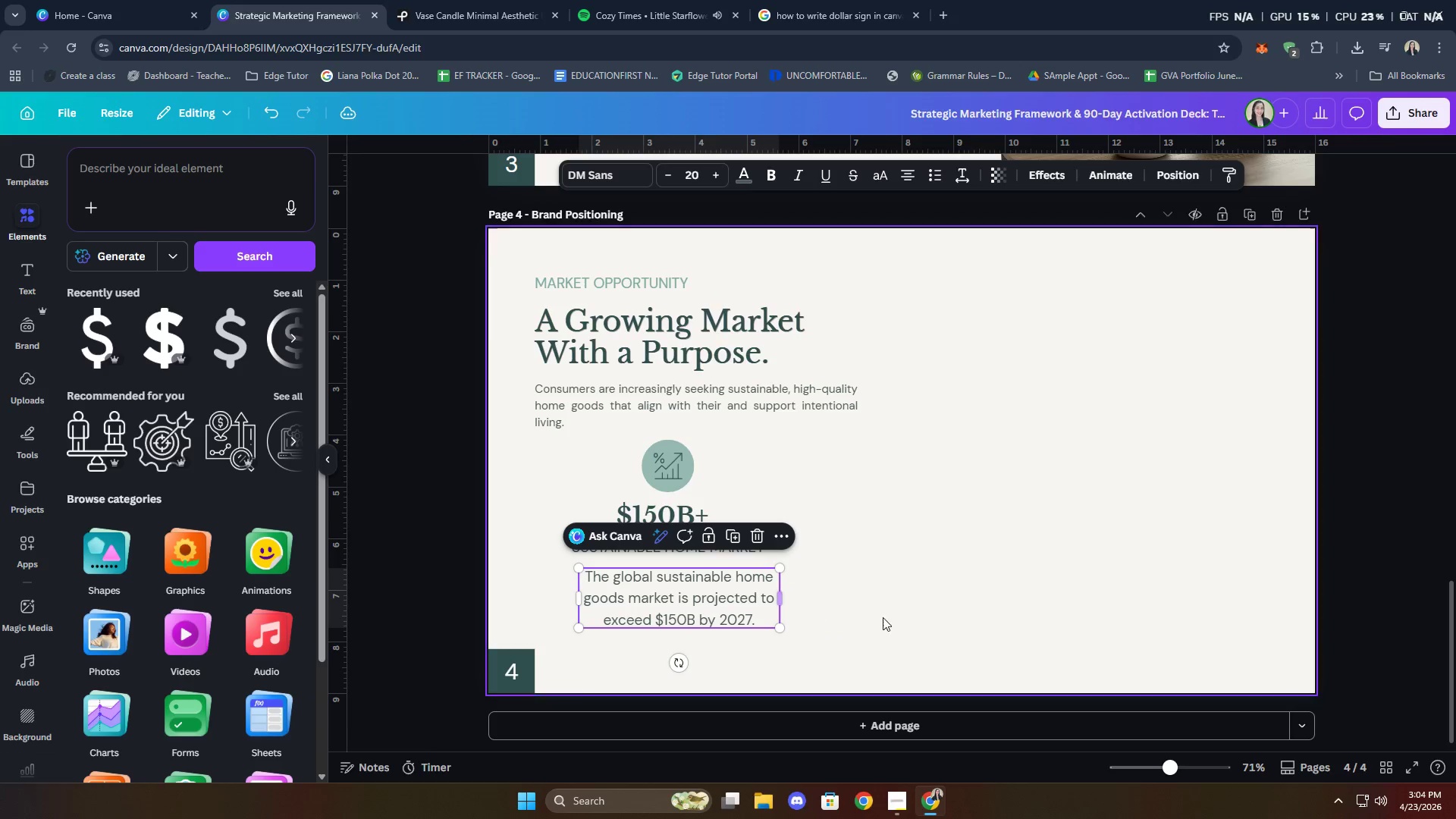 
left_click([886, 618])
 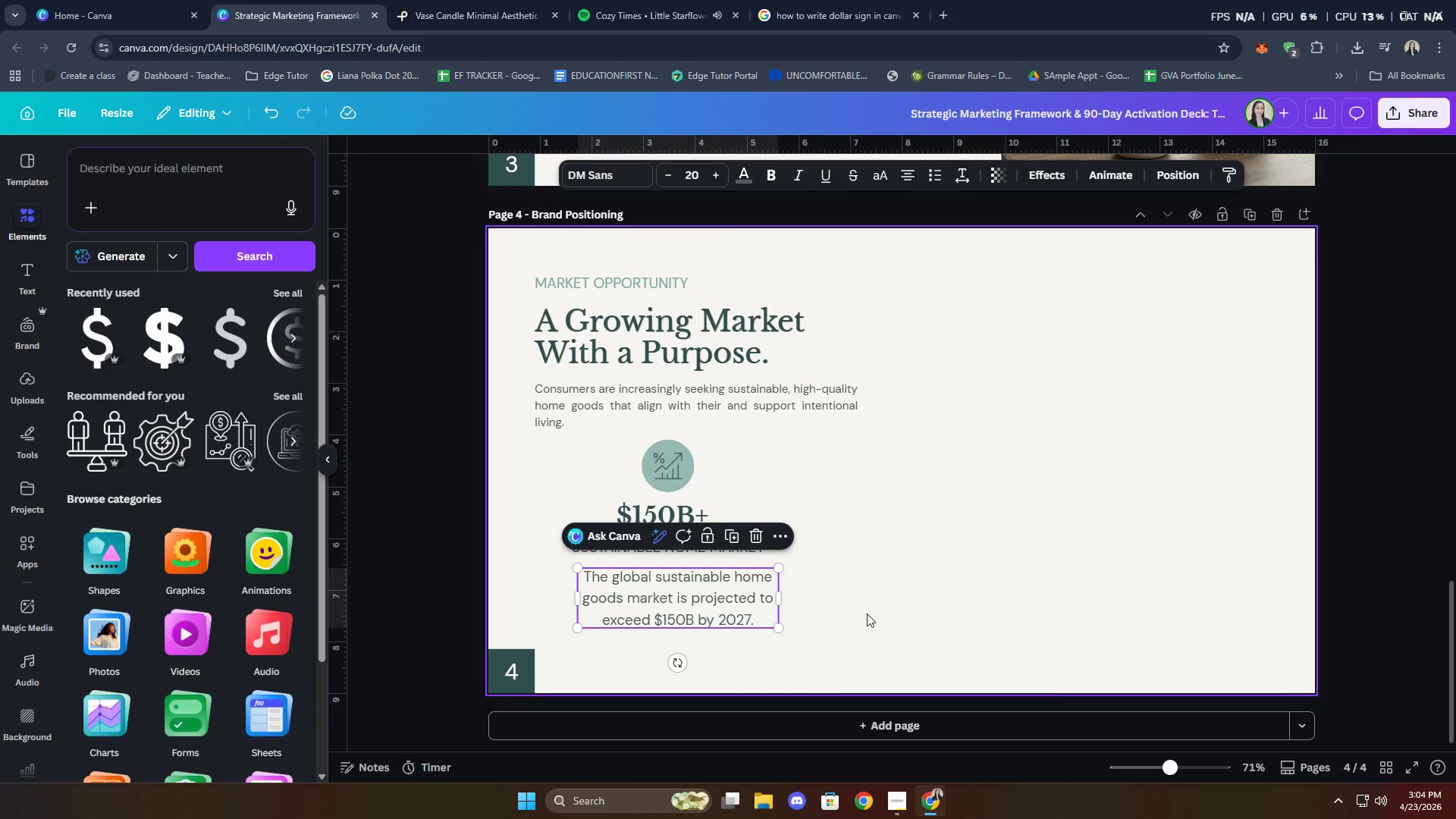 
left_click([725, 613])
 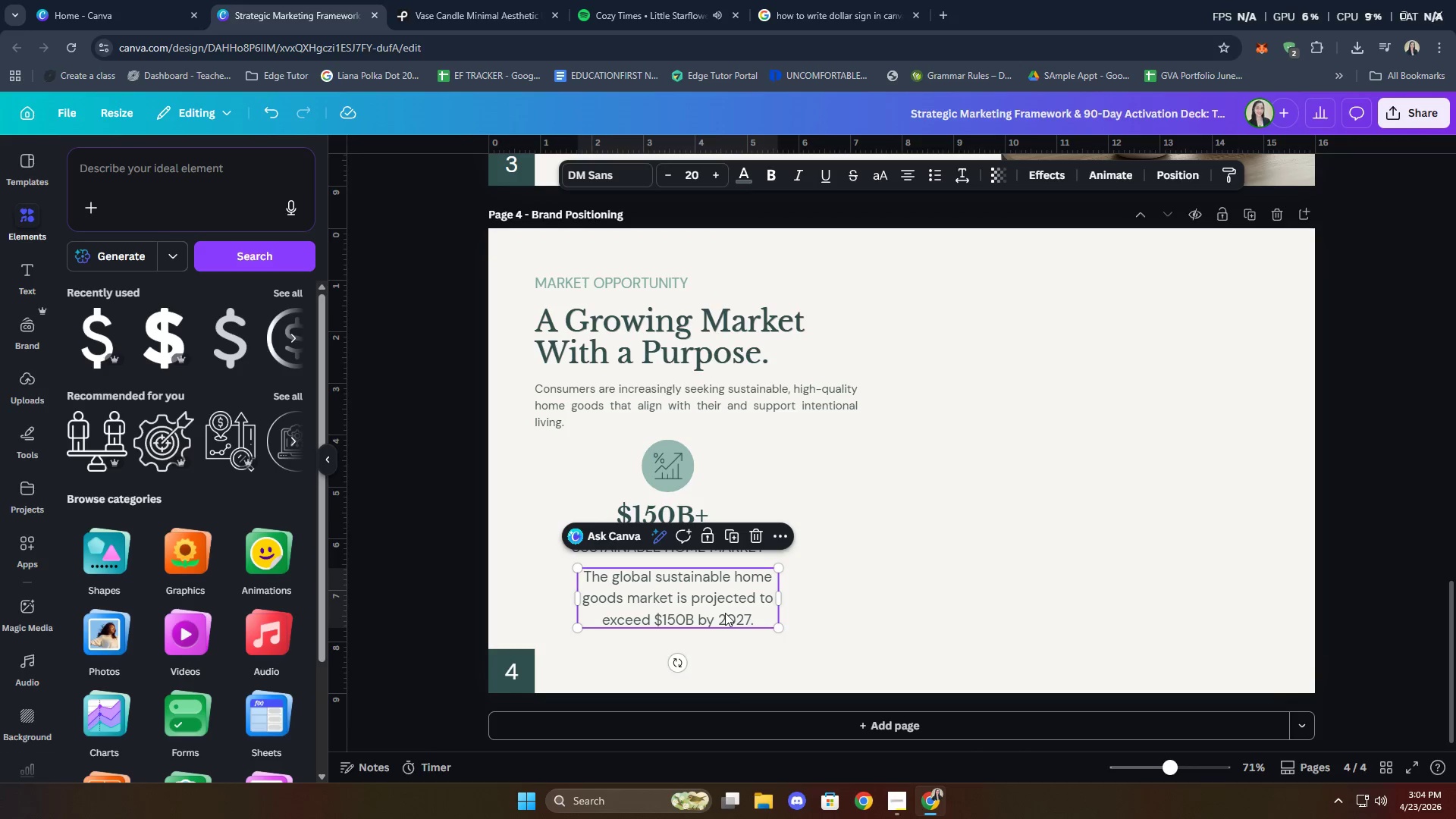 
hold_key(key=ShiftLeft, duration=2.38)
left_click([605, 551])
 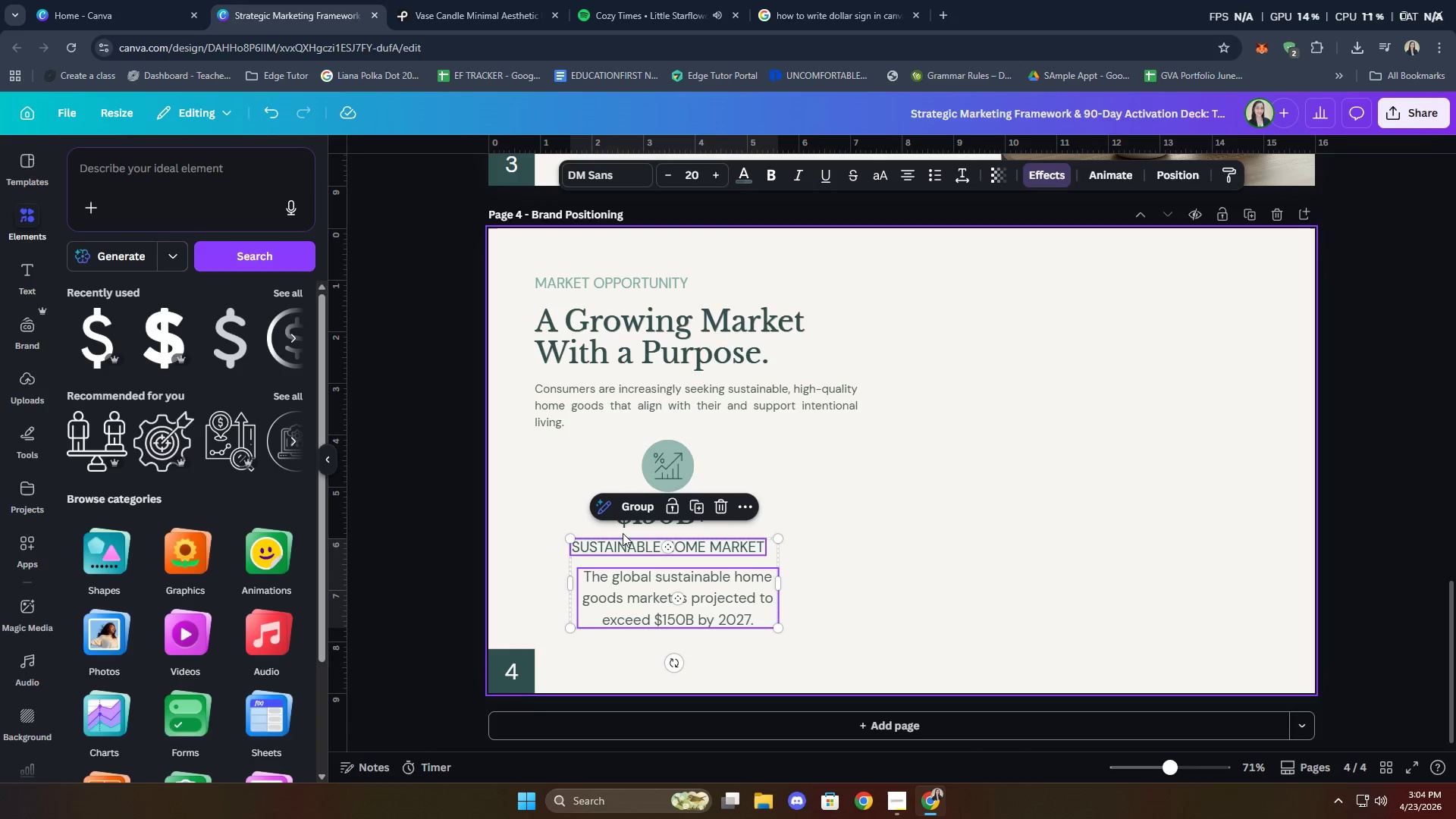 
left_click([626, 527])
 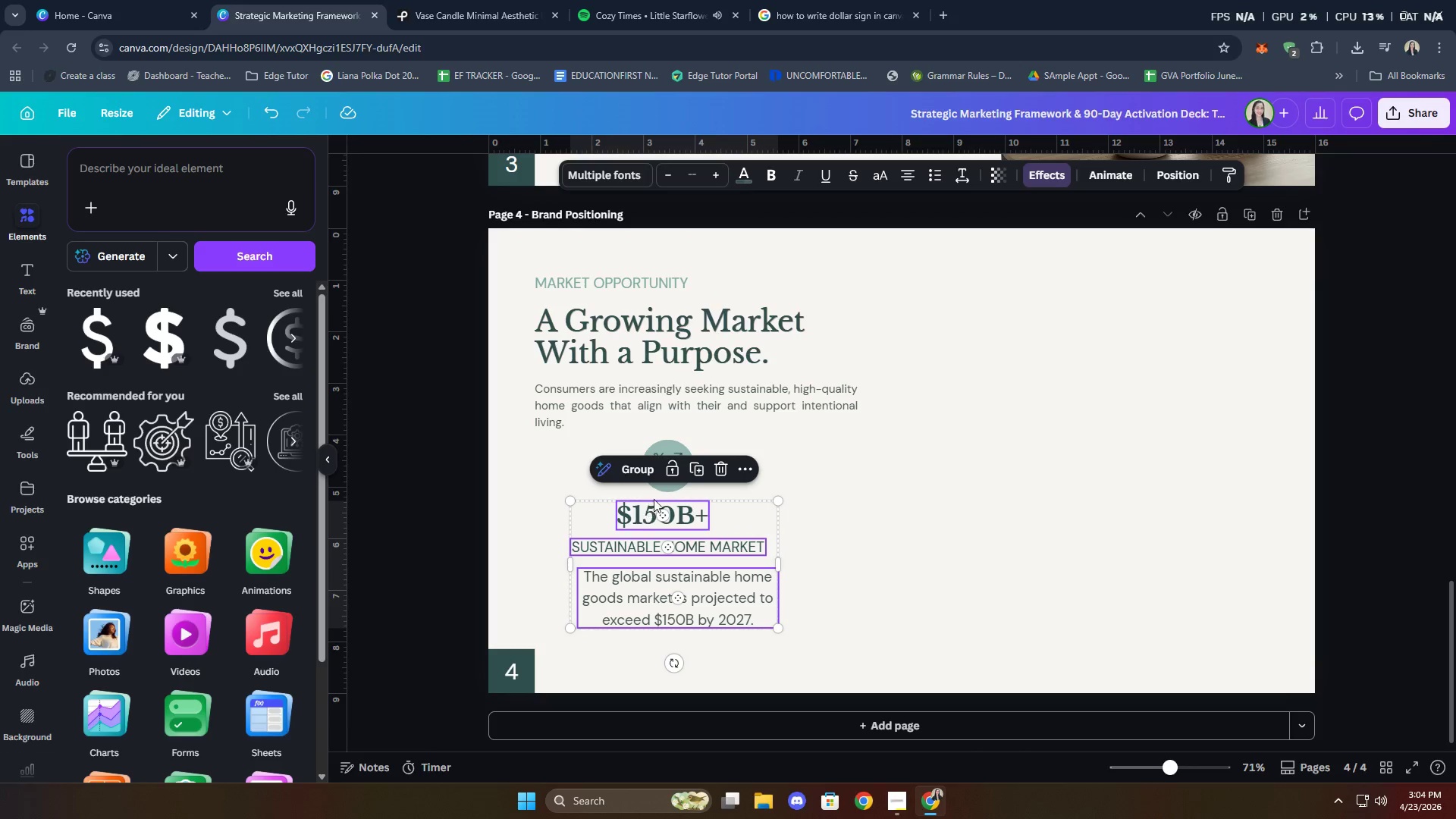 
left_click([662, 488])
 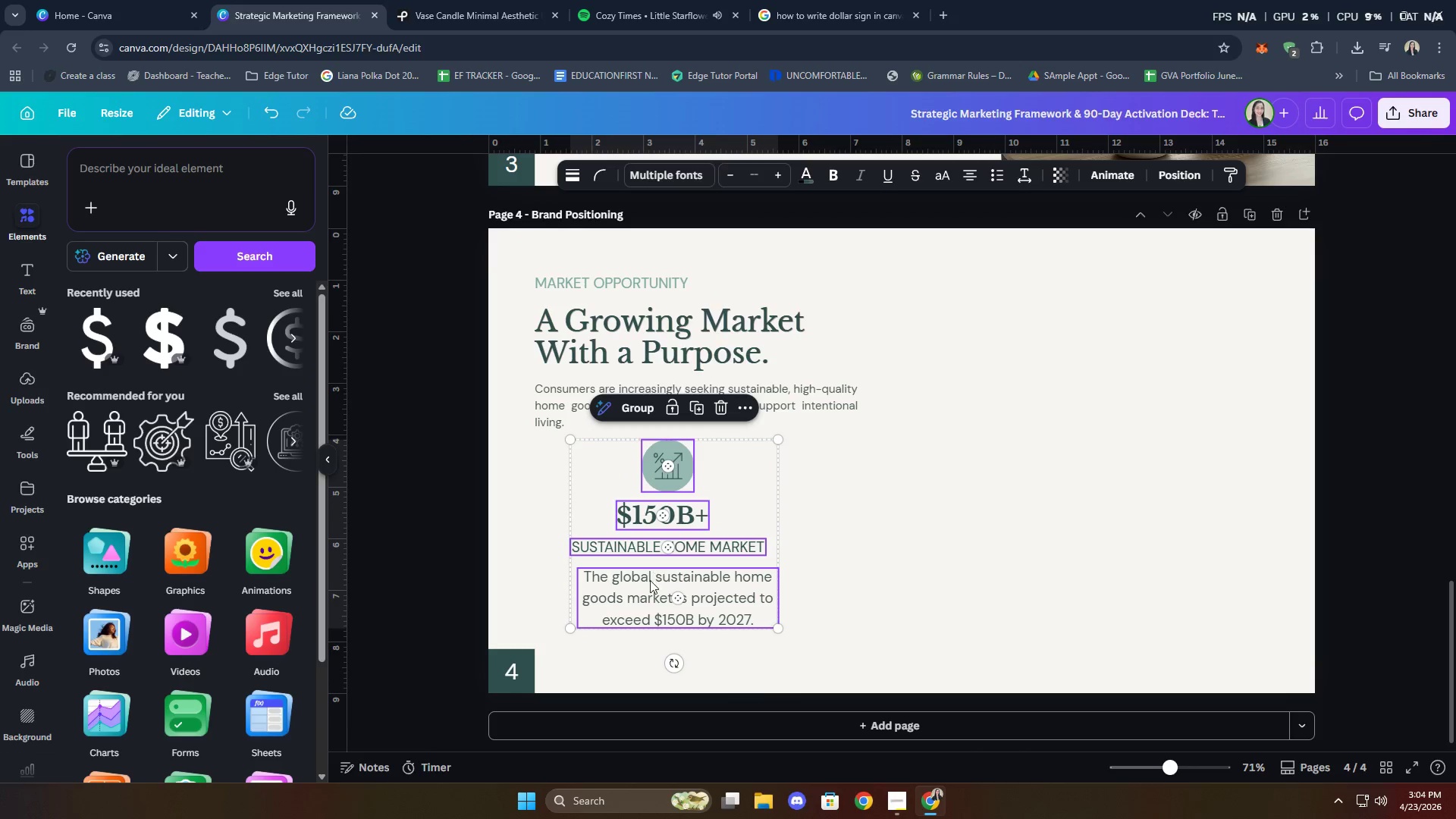 
right_click([642, 599])
 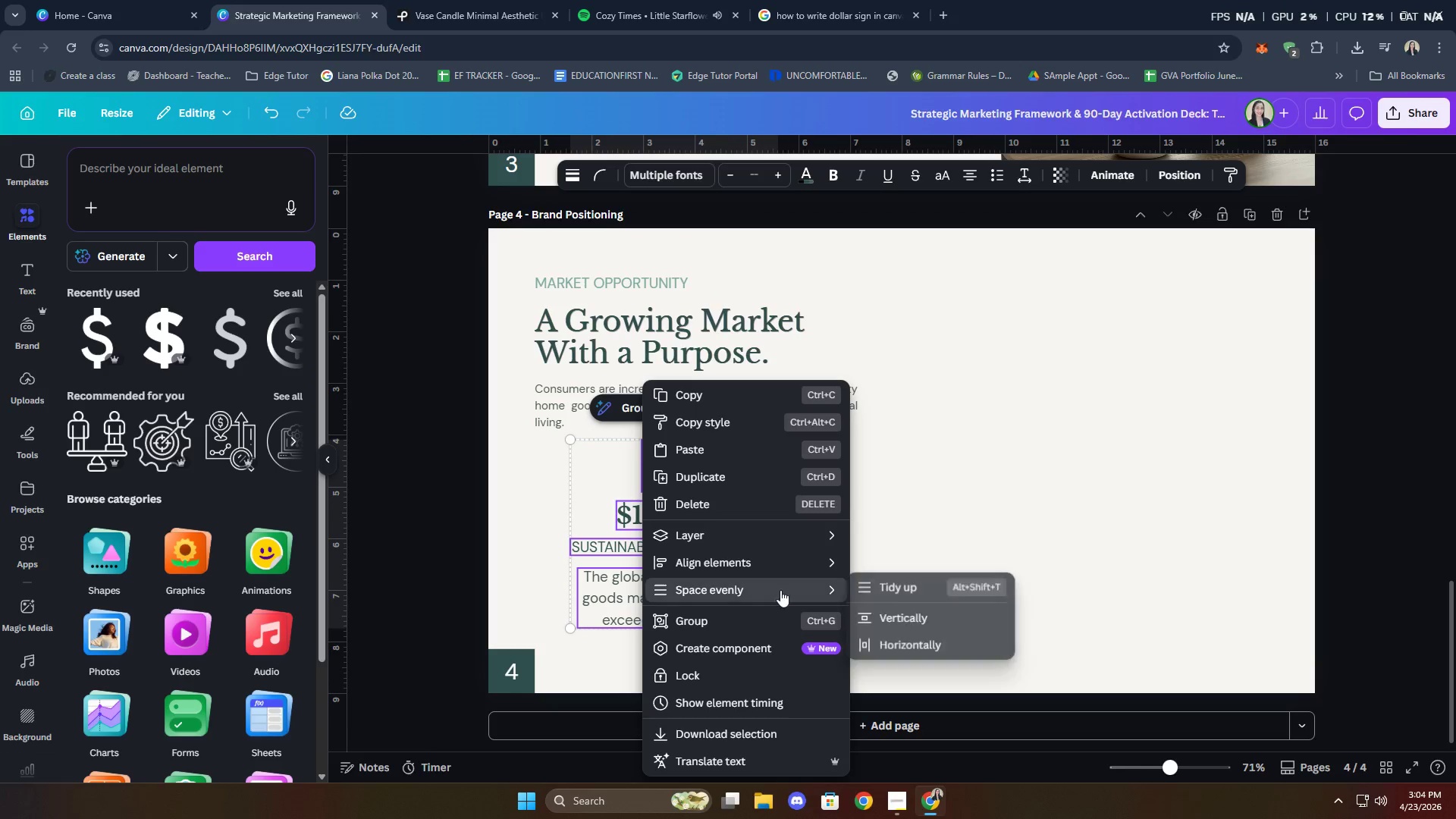 
left_click([878, 590])
 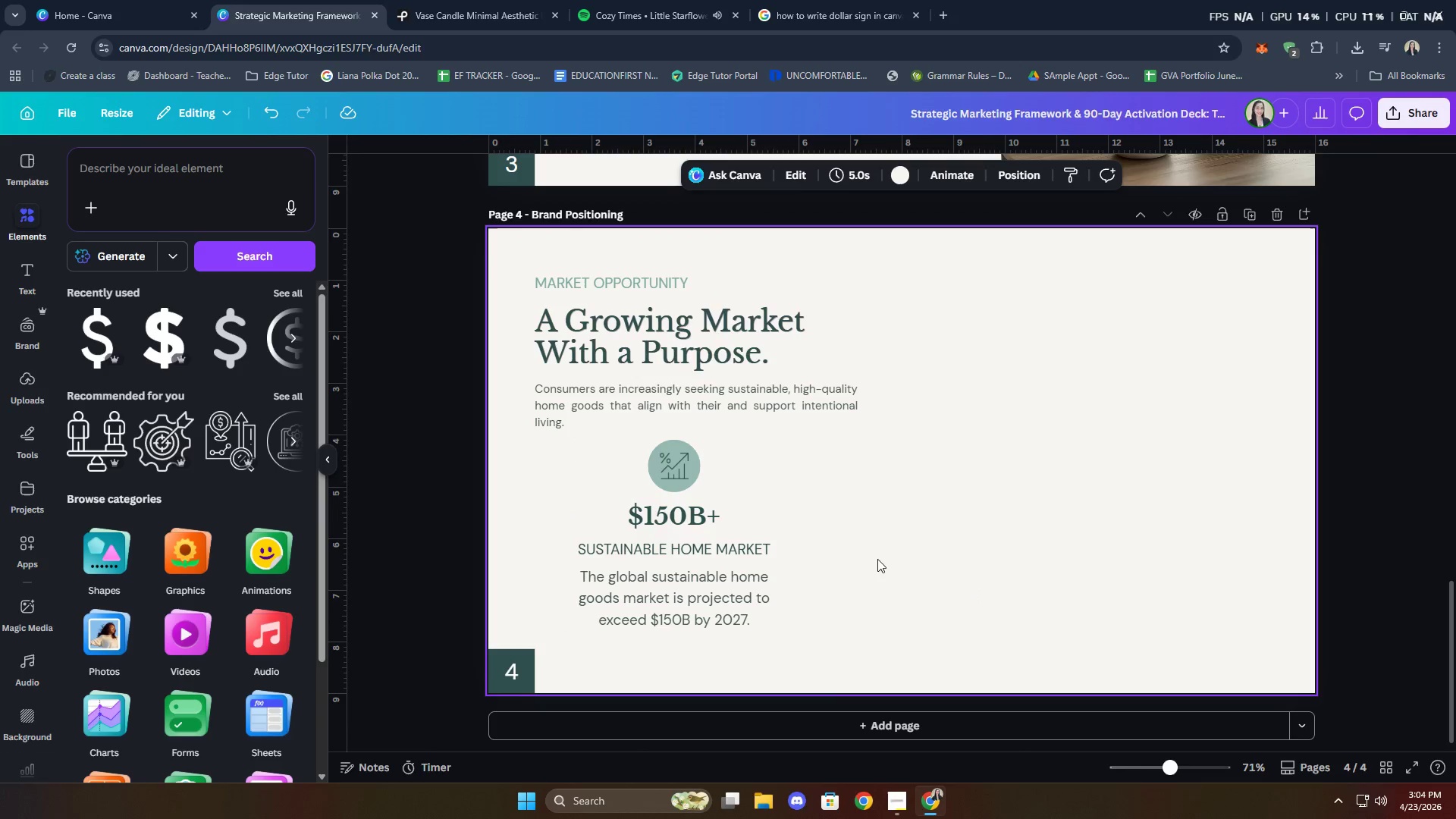 
hold_key(key=ShiftLeft, duration=0.59)
 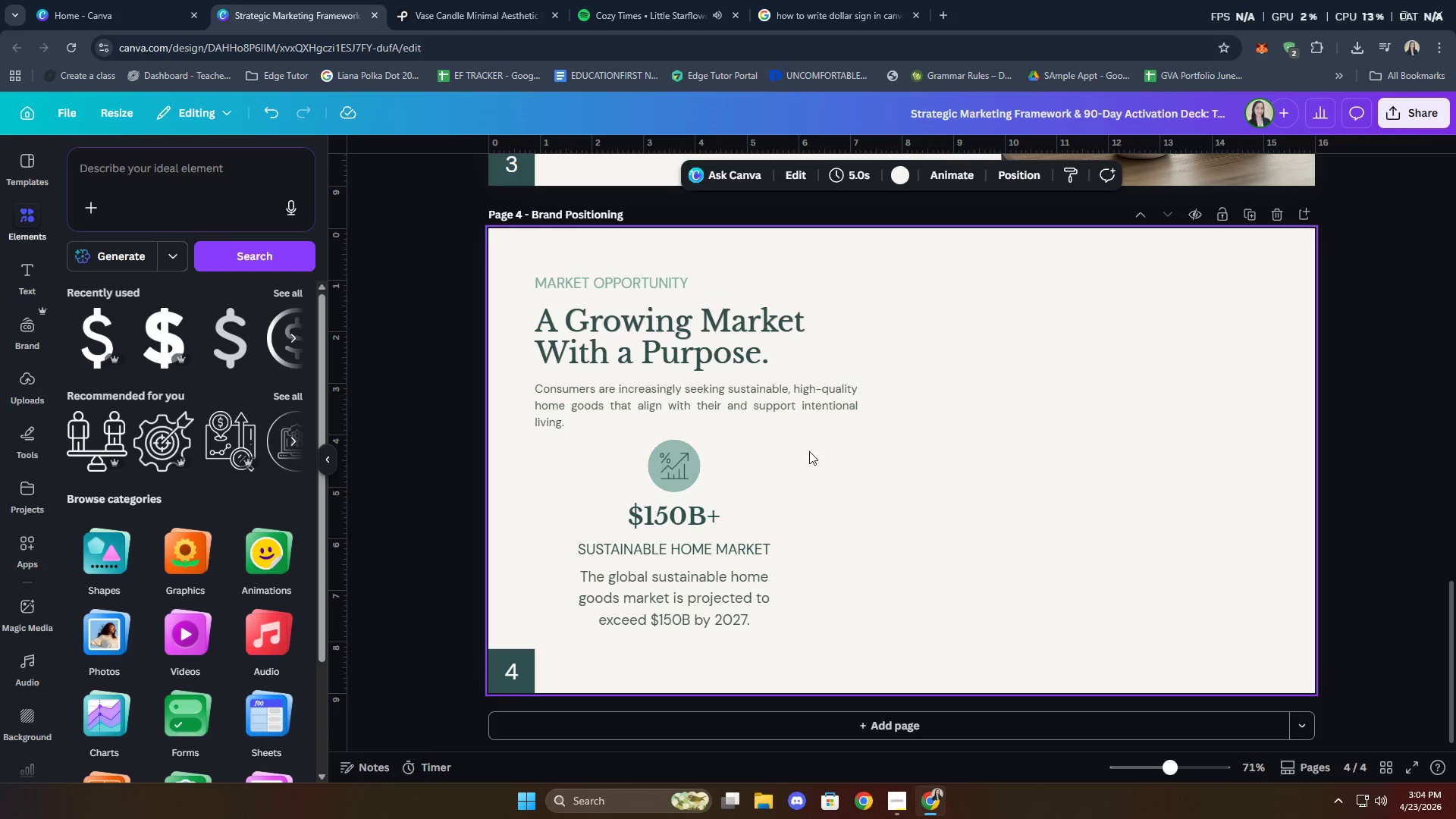 
left_click_drag(start_coordinate=[813, 449], to_coordinate=[607, 626])
 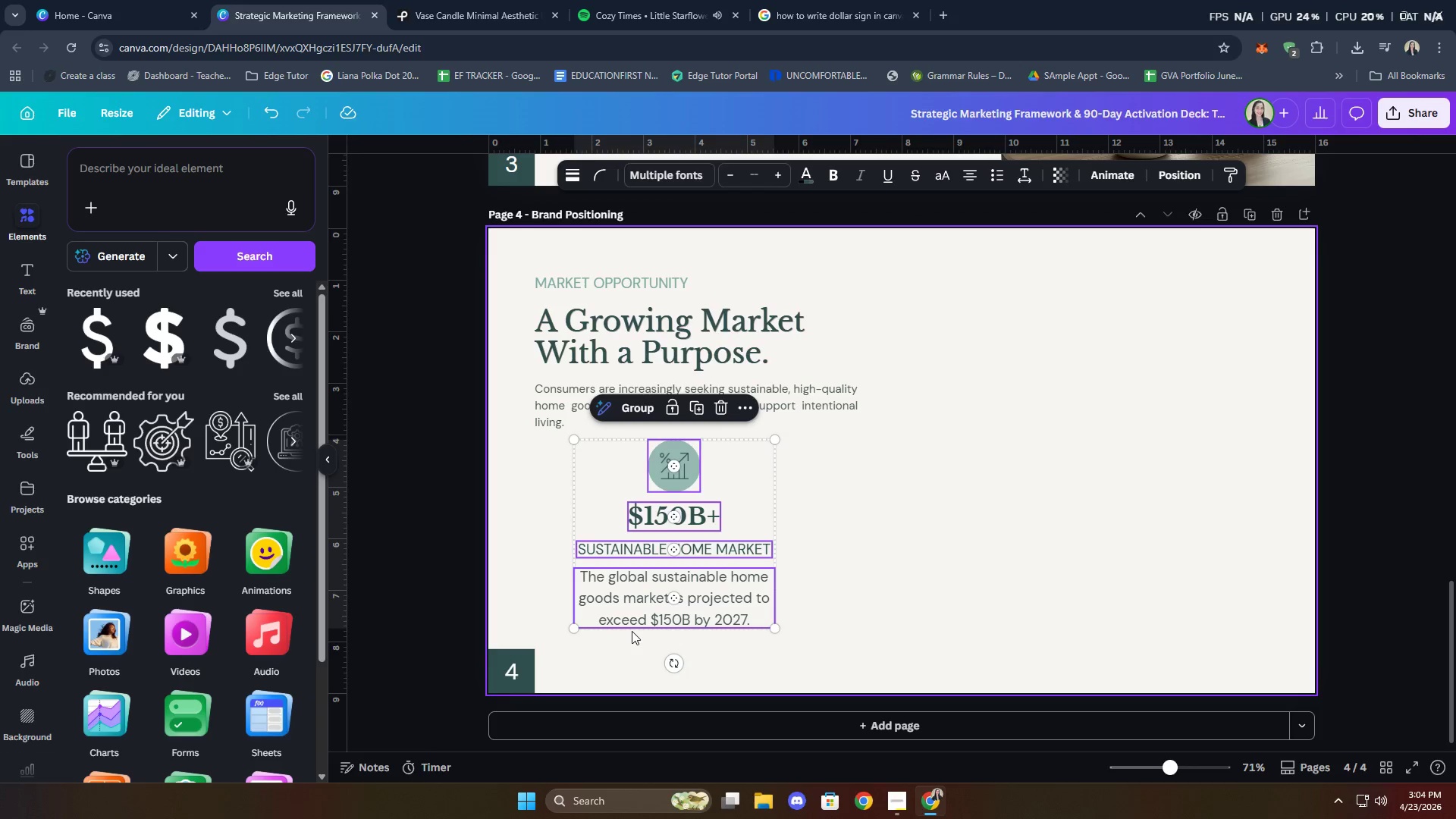 
key(ArrowDown)
 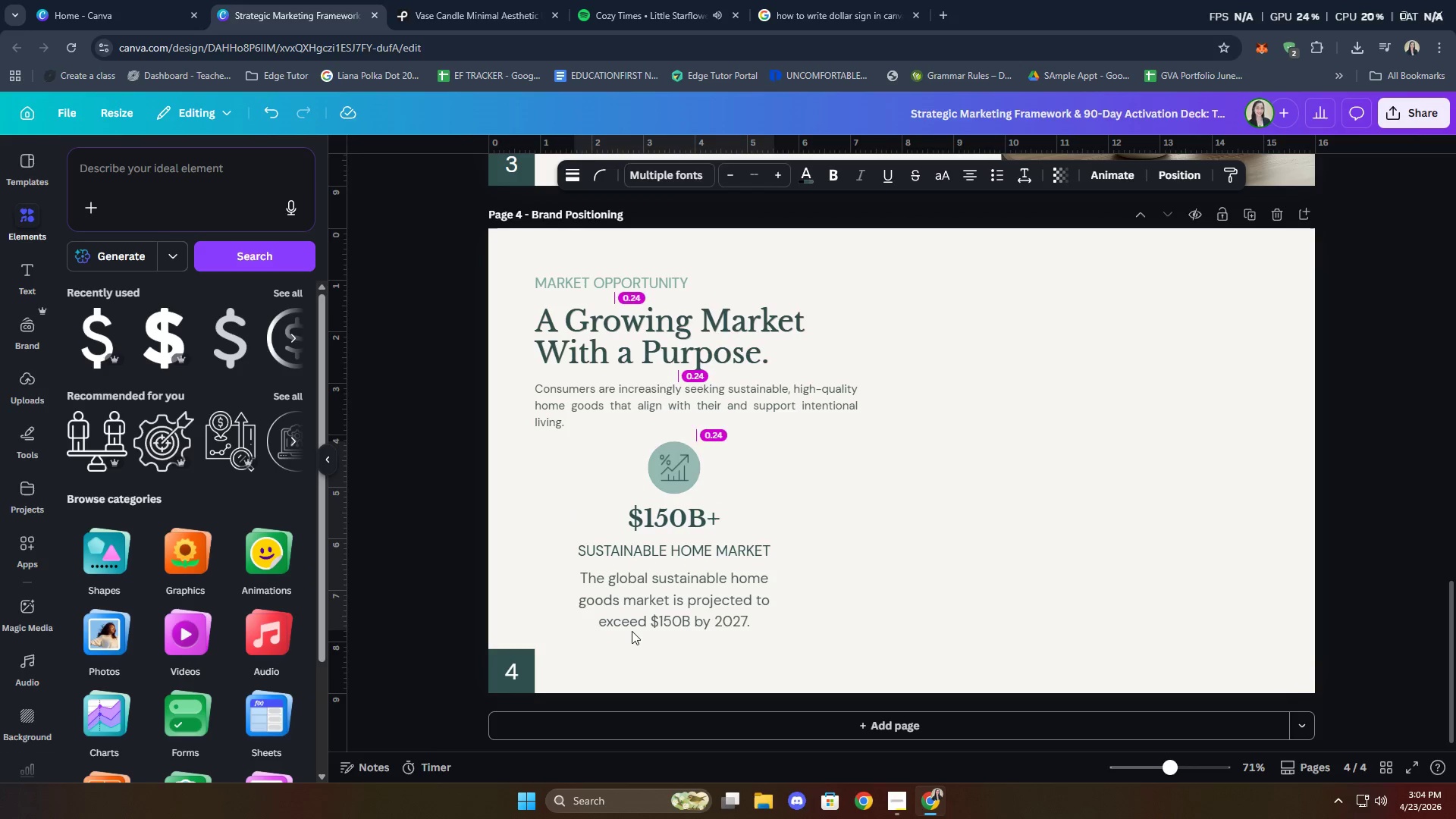 
key(ArrowDown)
 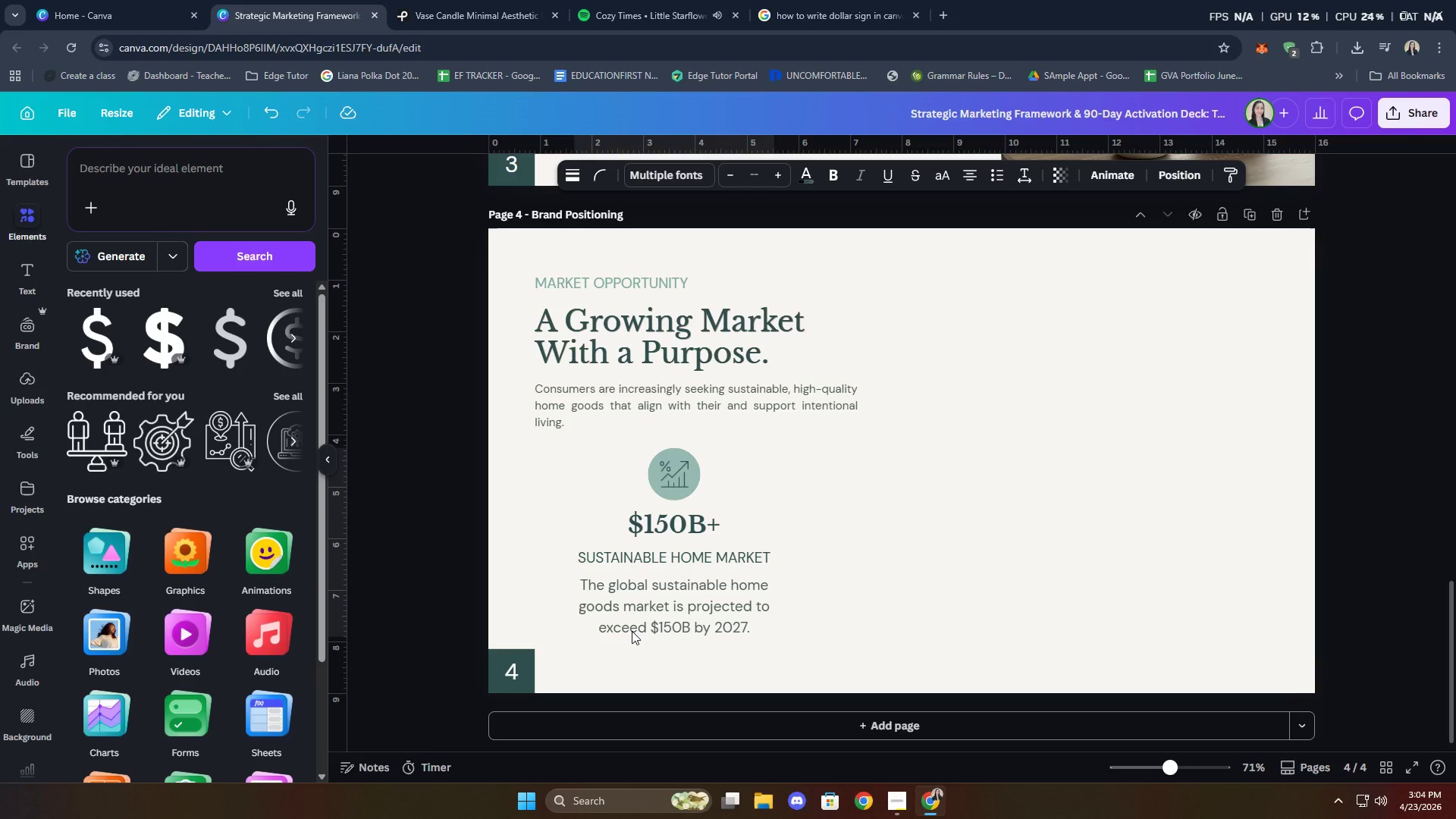 
key(ArrowDown)
 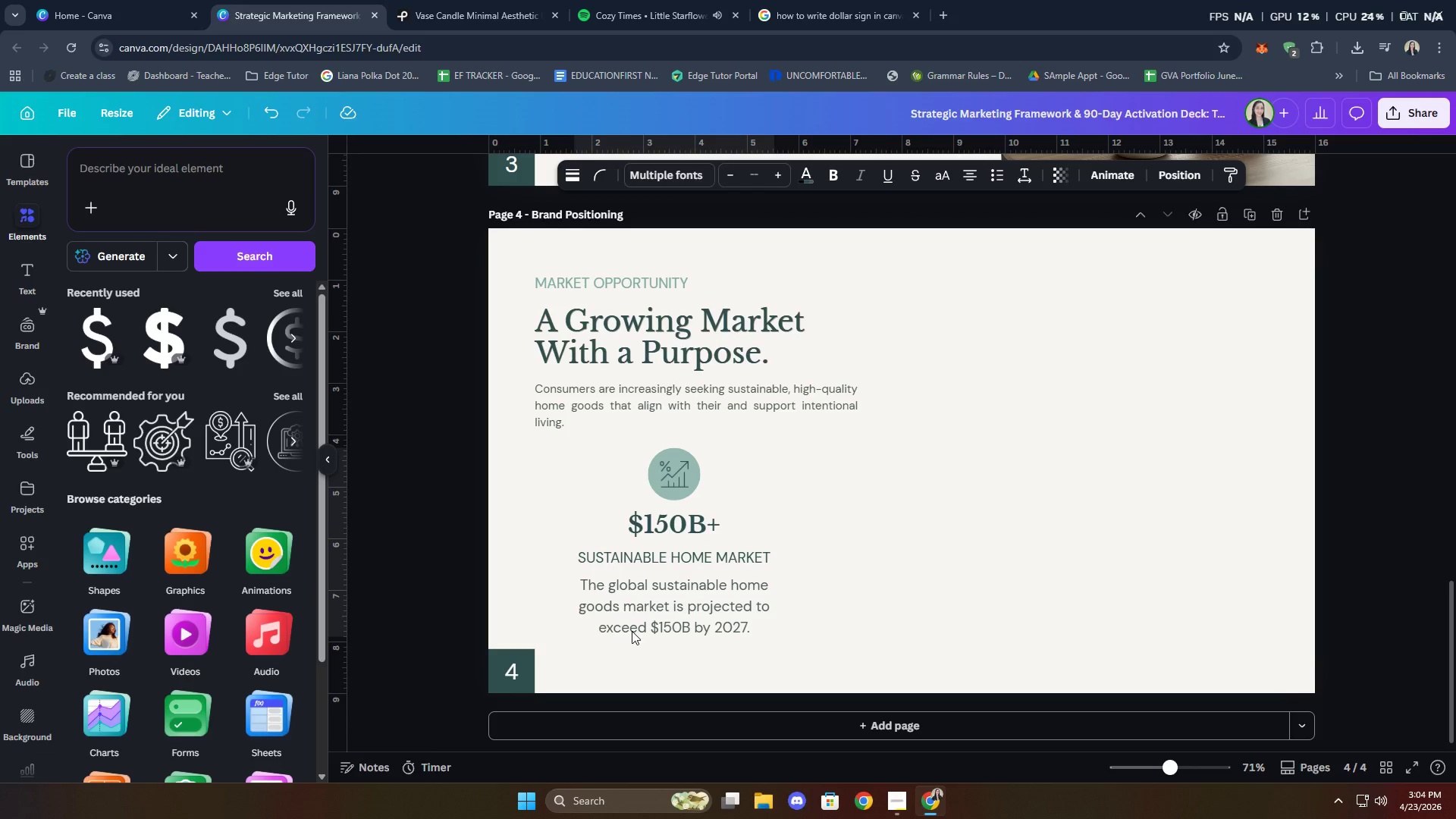 
key(ArrowUp)
 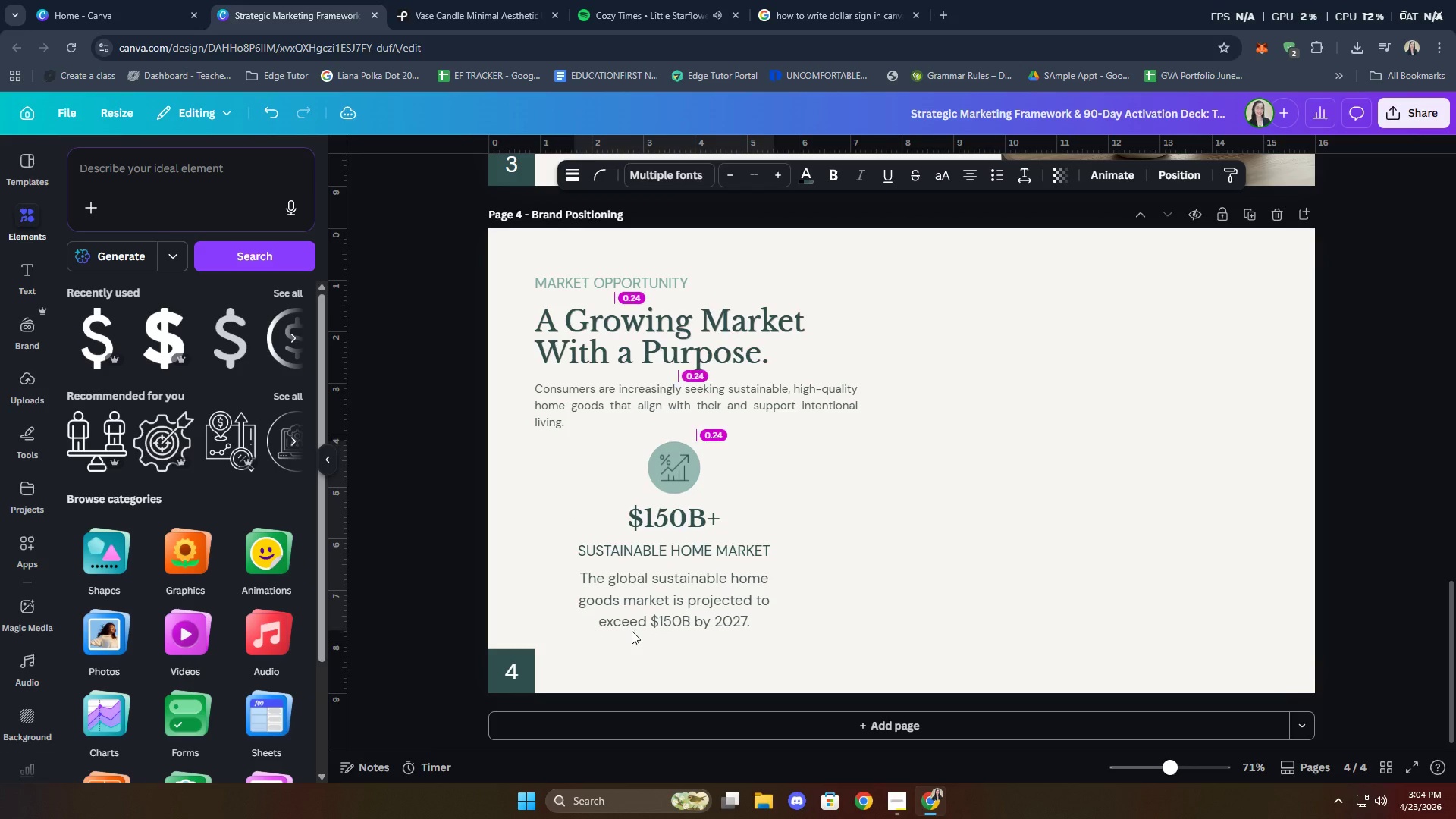 
key(ArrowUp)
 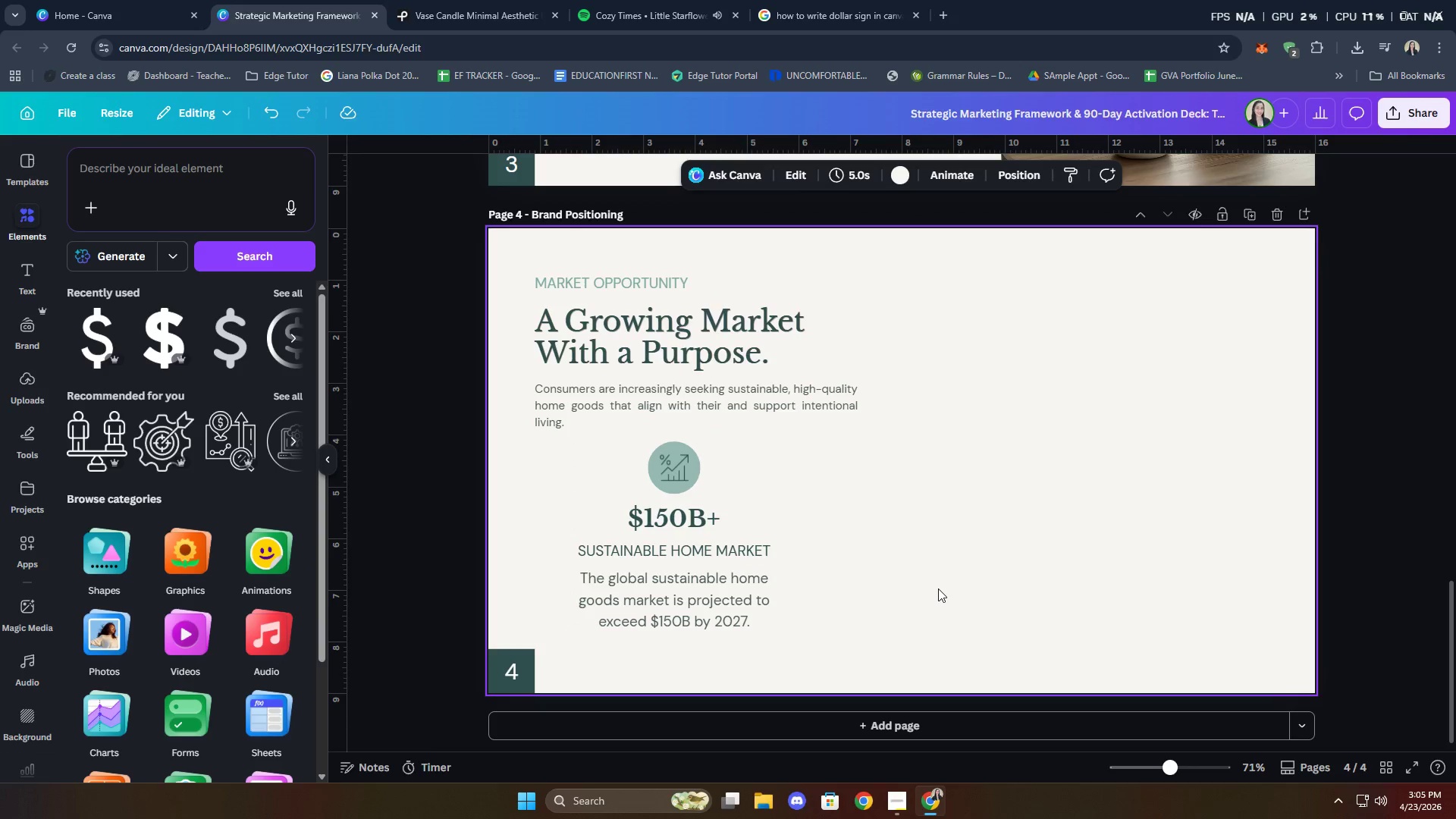 
wait(8.89)
 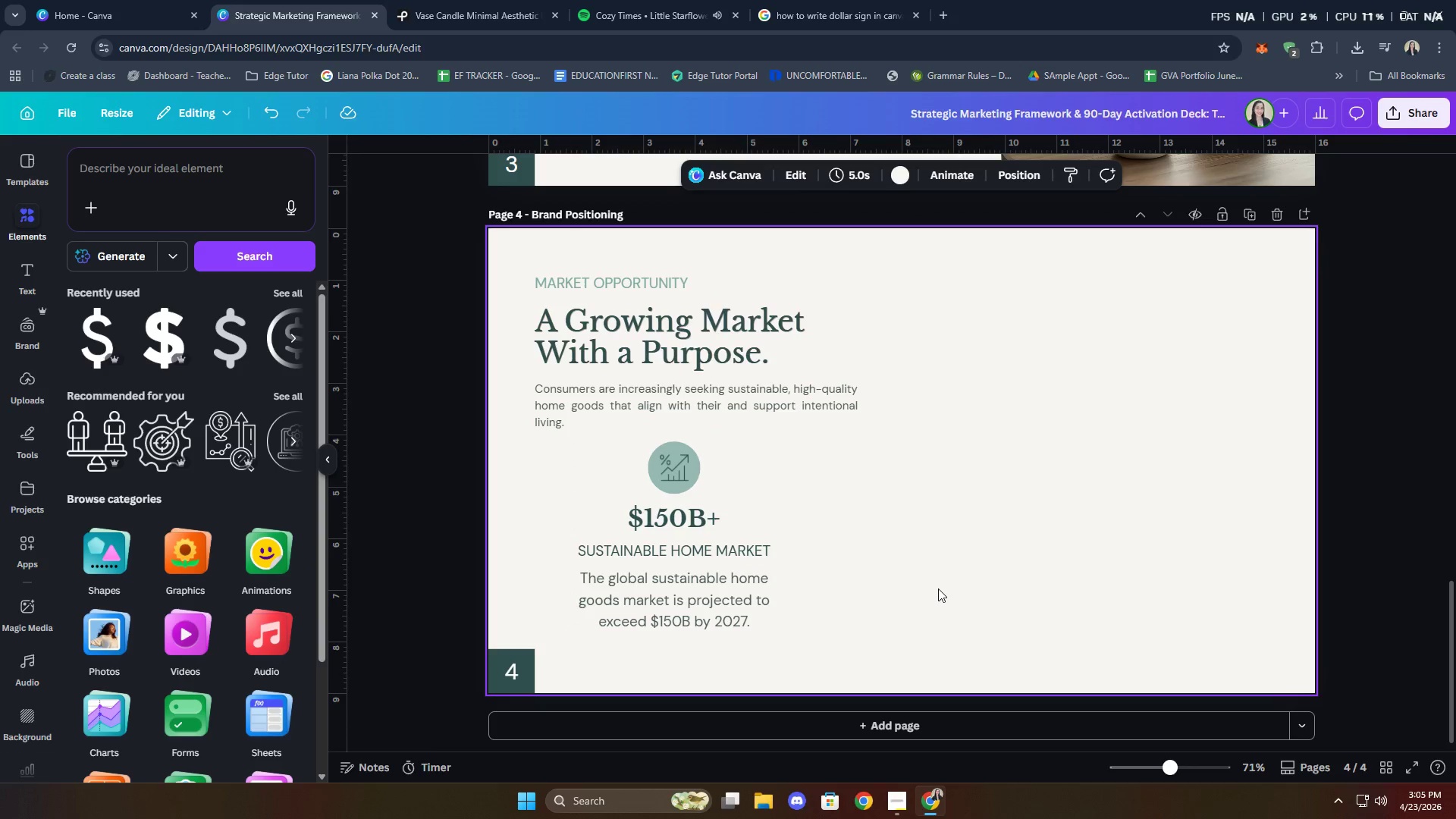 
left_click_drag(start_coordinate=[874, 20], to_coordinate=[880, 19])
 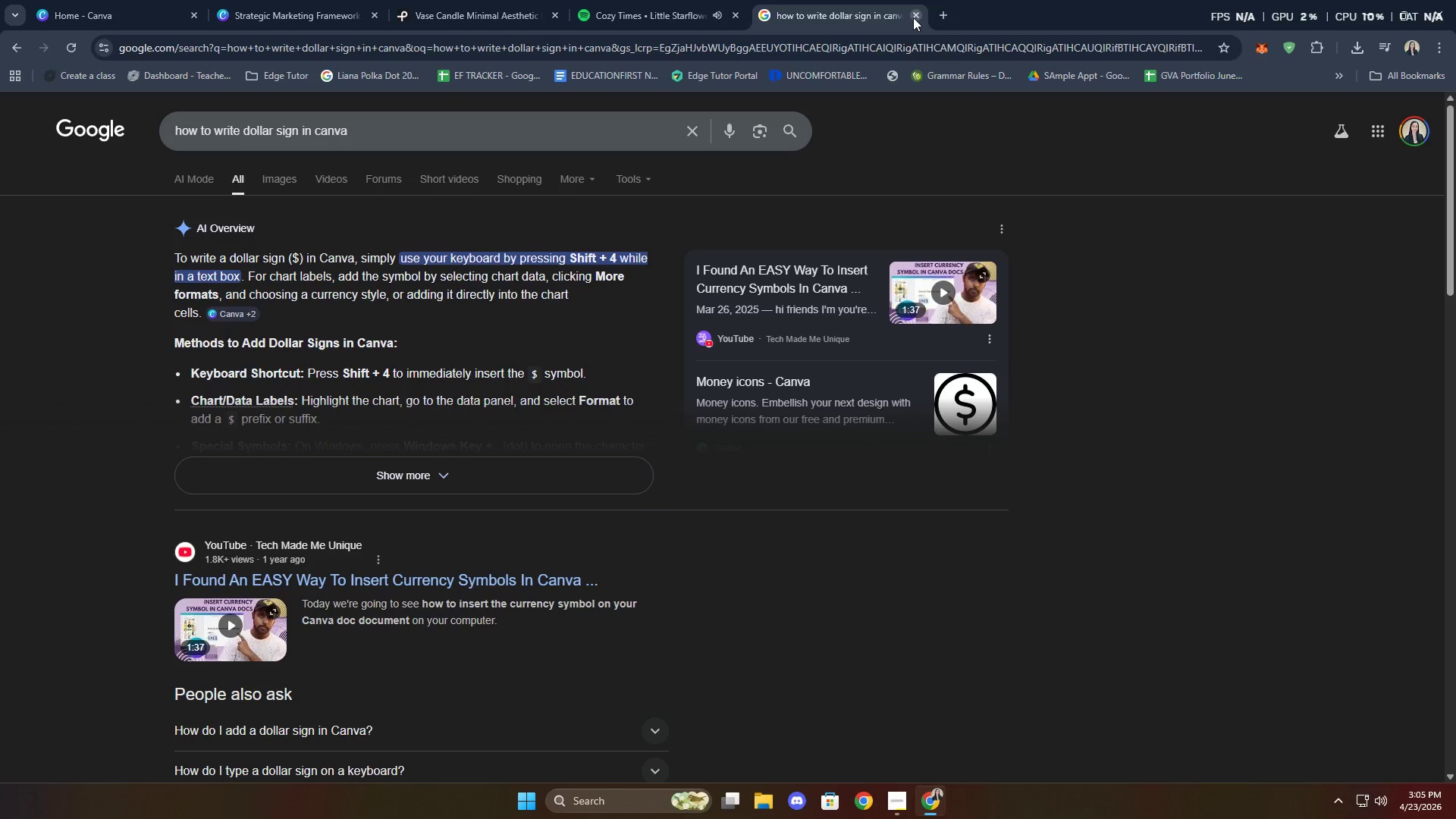 
double_click([913, 17])
 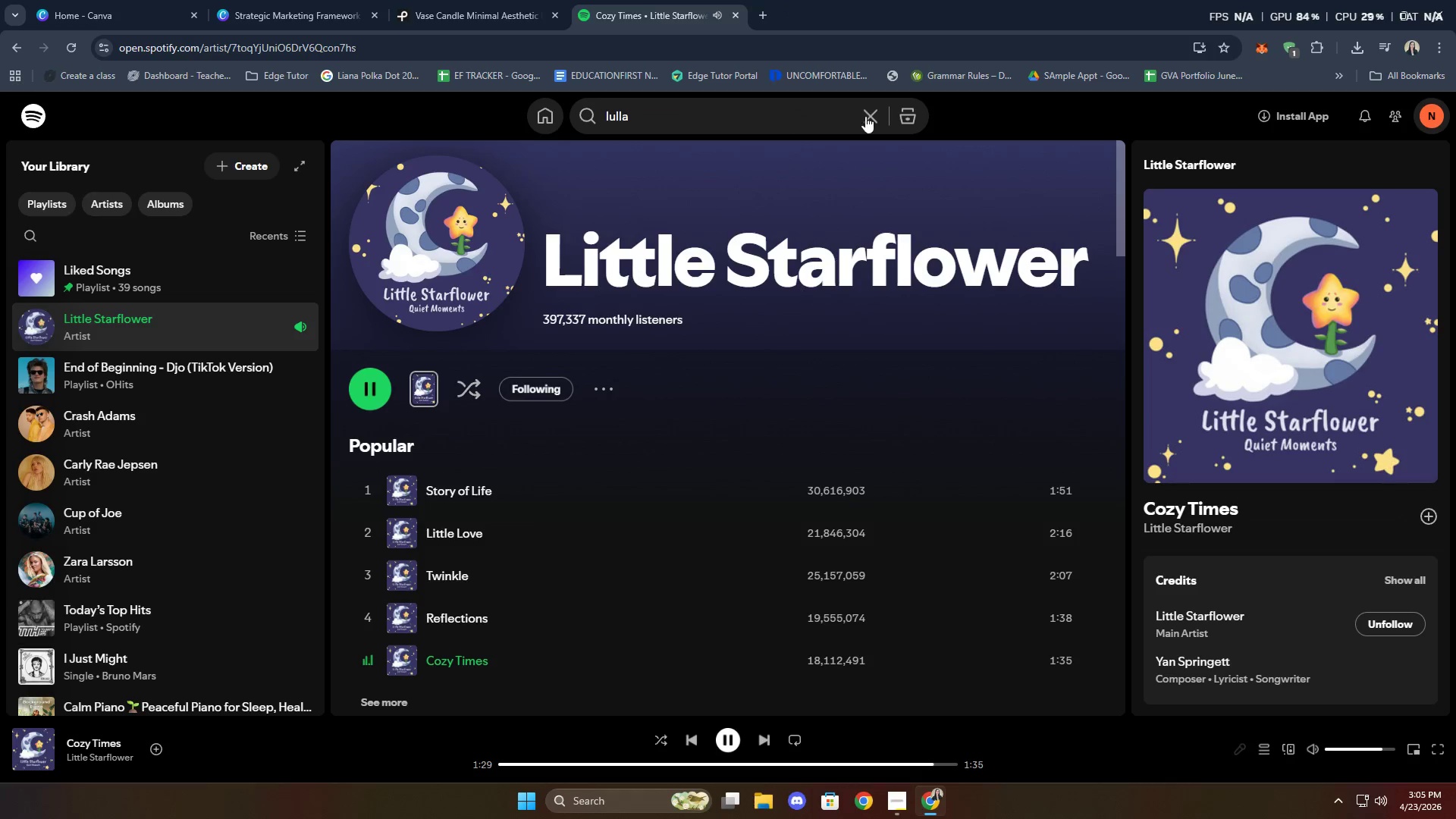 
left_click([764, 16])
 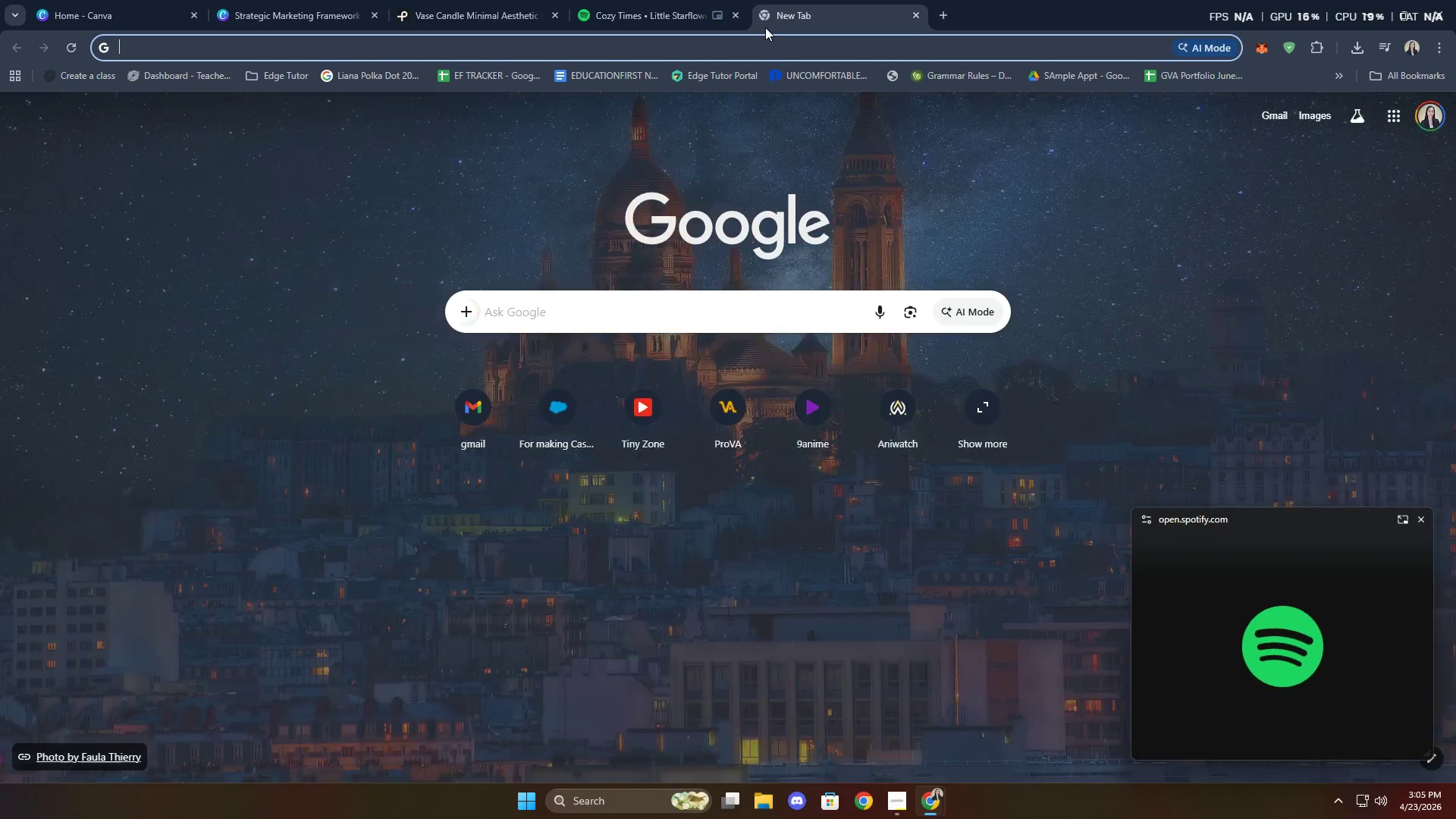 
type(how to wrte)
key(Backspace)
key(Backspace)
type(ite [es)
key(Backspace)
key(Backspace)
key(Backspace)
type(pesso s)
key(Backspace)
key(Backspace)
key(Backspace)
key(Backspace)
type(o s)
 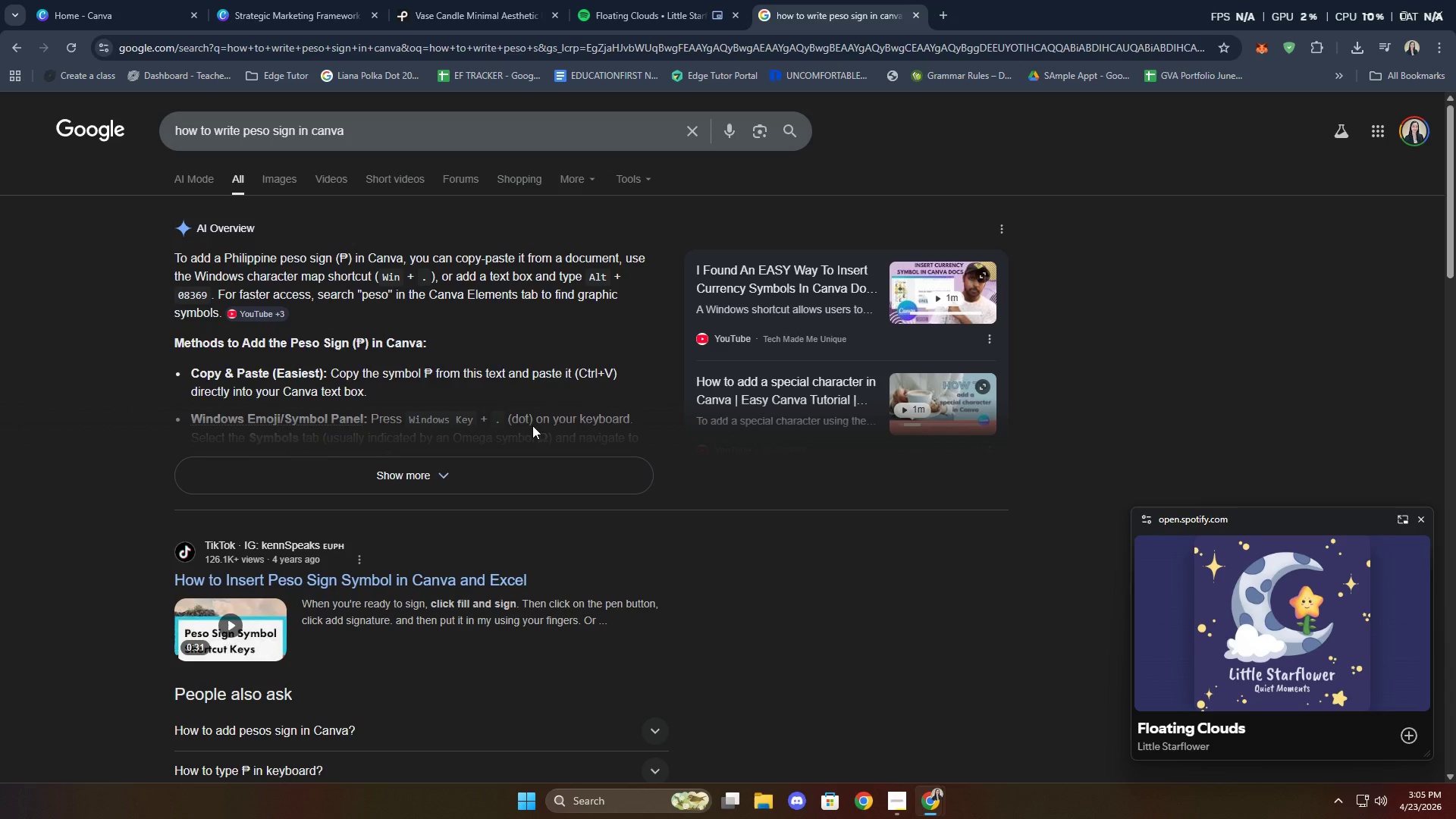 
wait(19.33)
 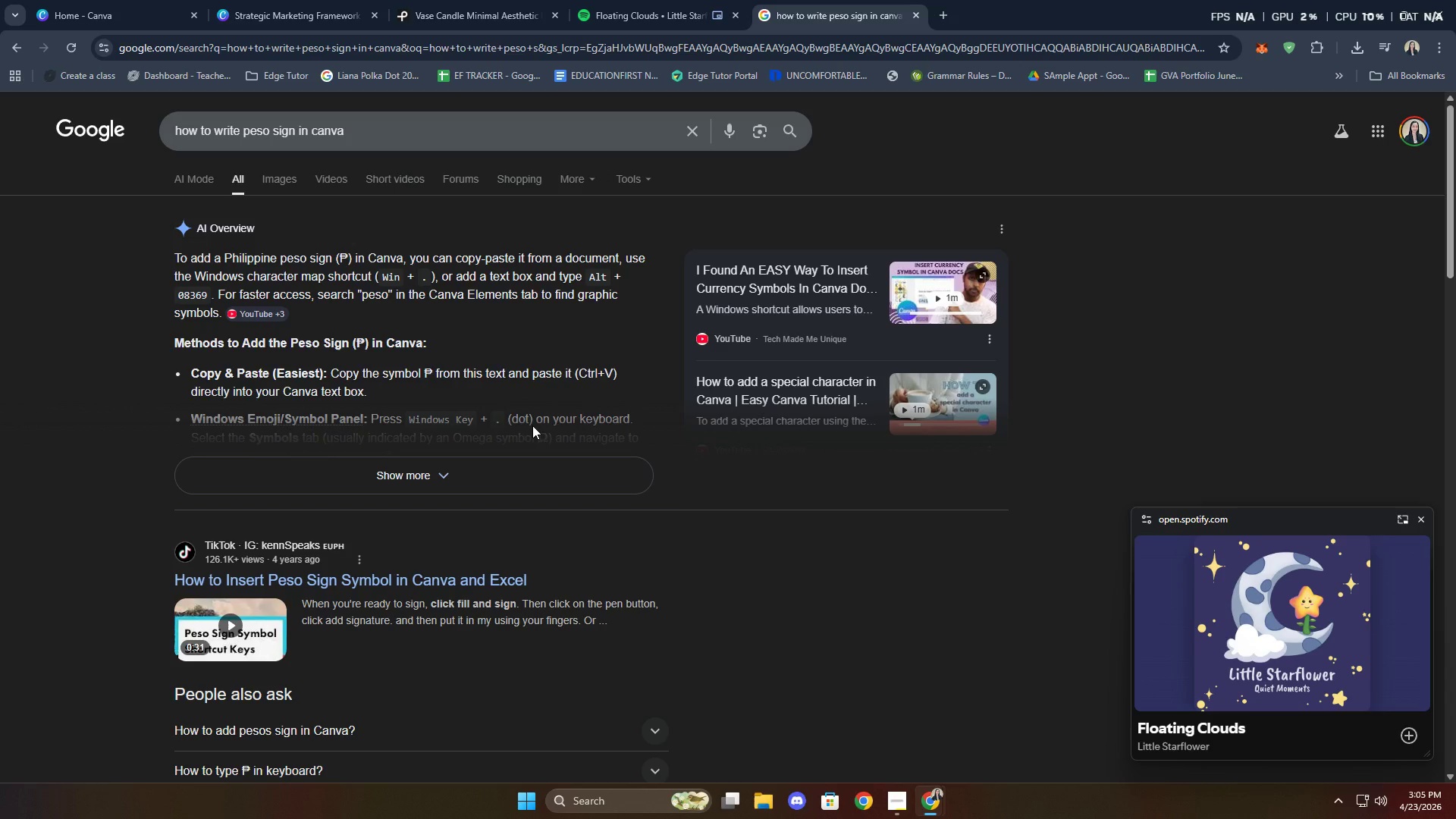 
left_click([915, 11])
 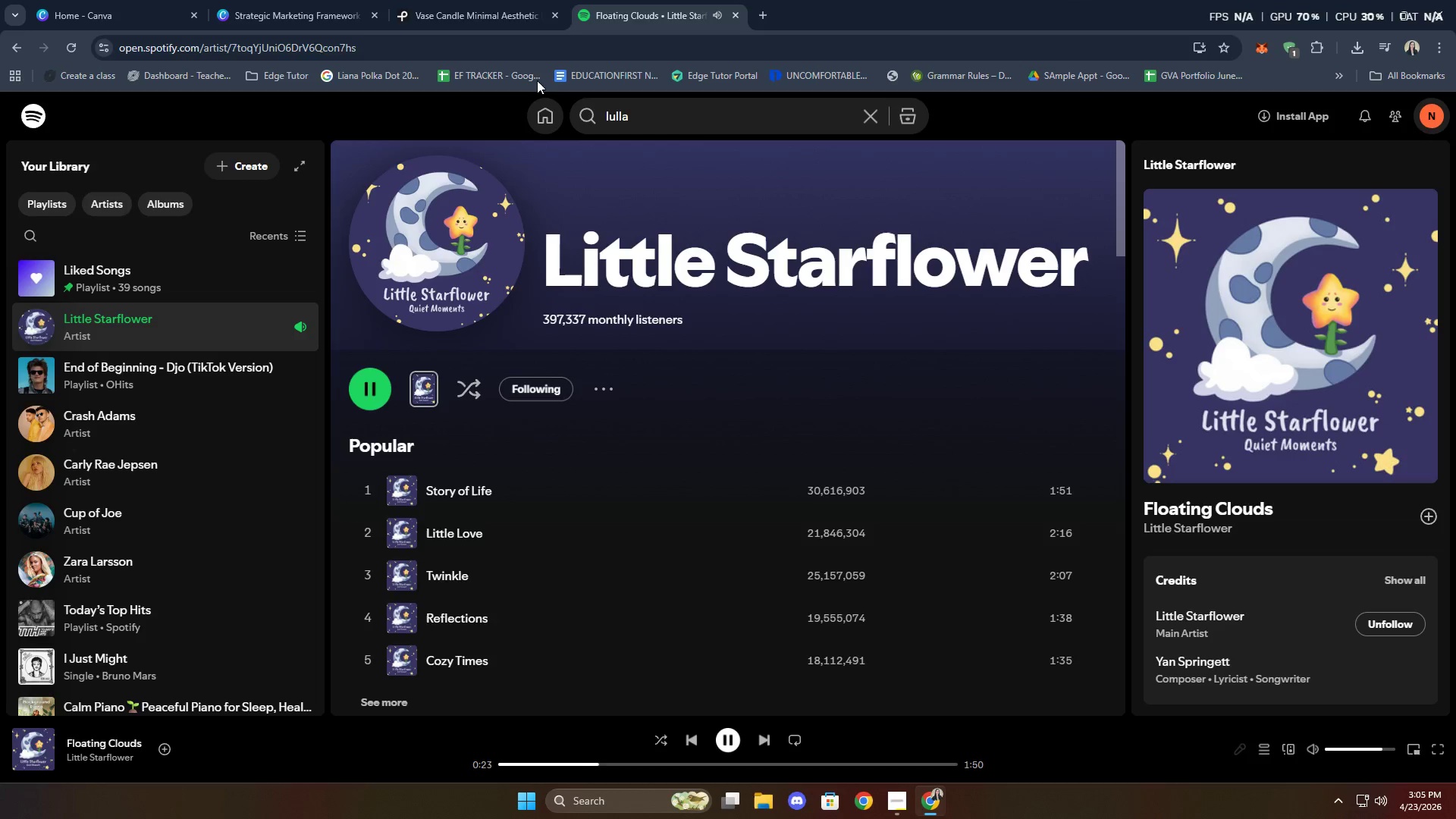 
double_click([327, 2])
 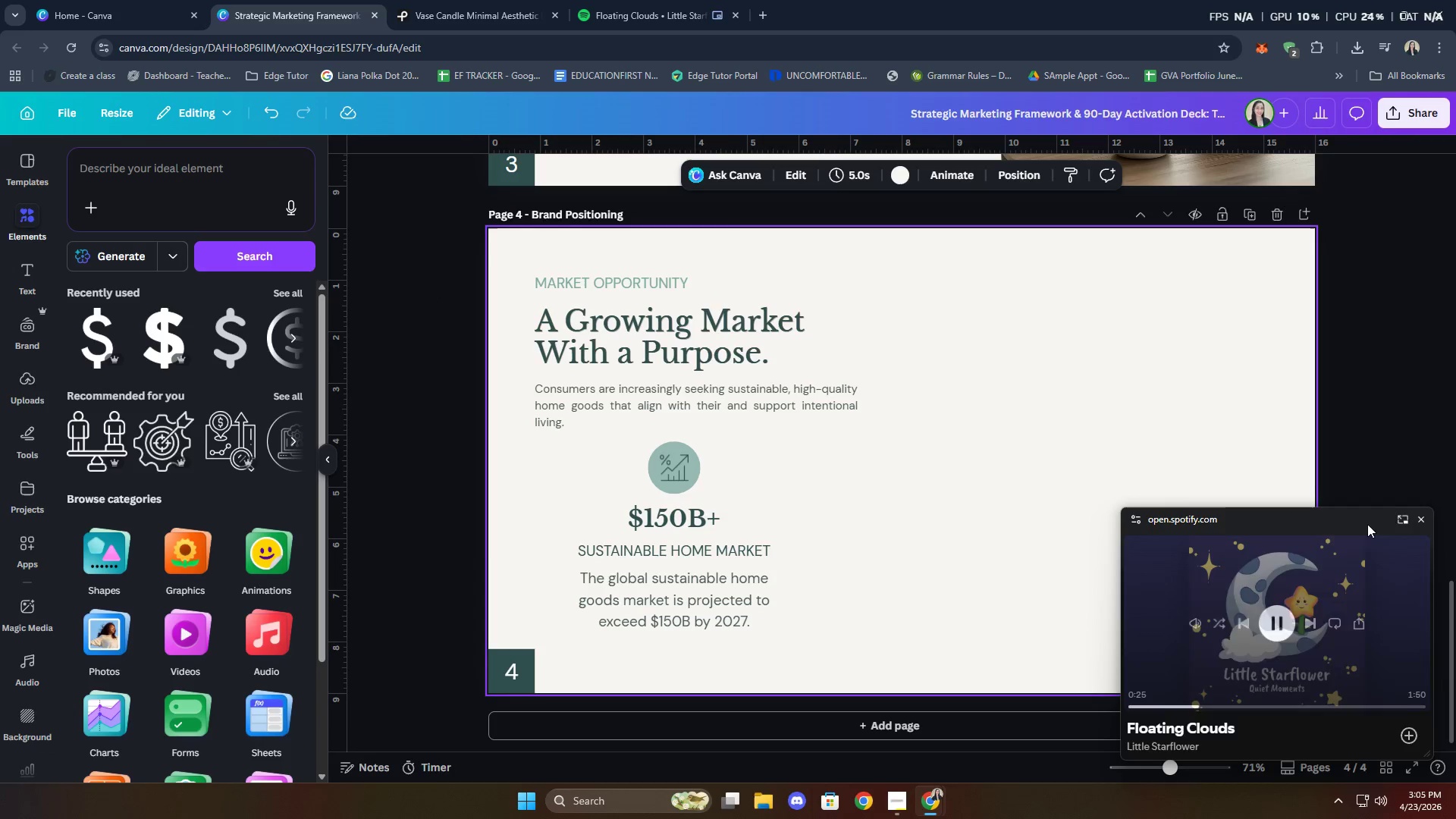 
left_click([1417, 513])
 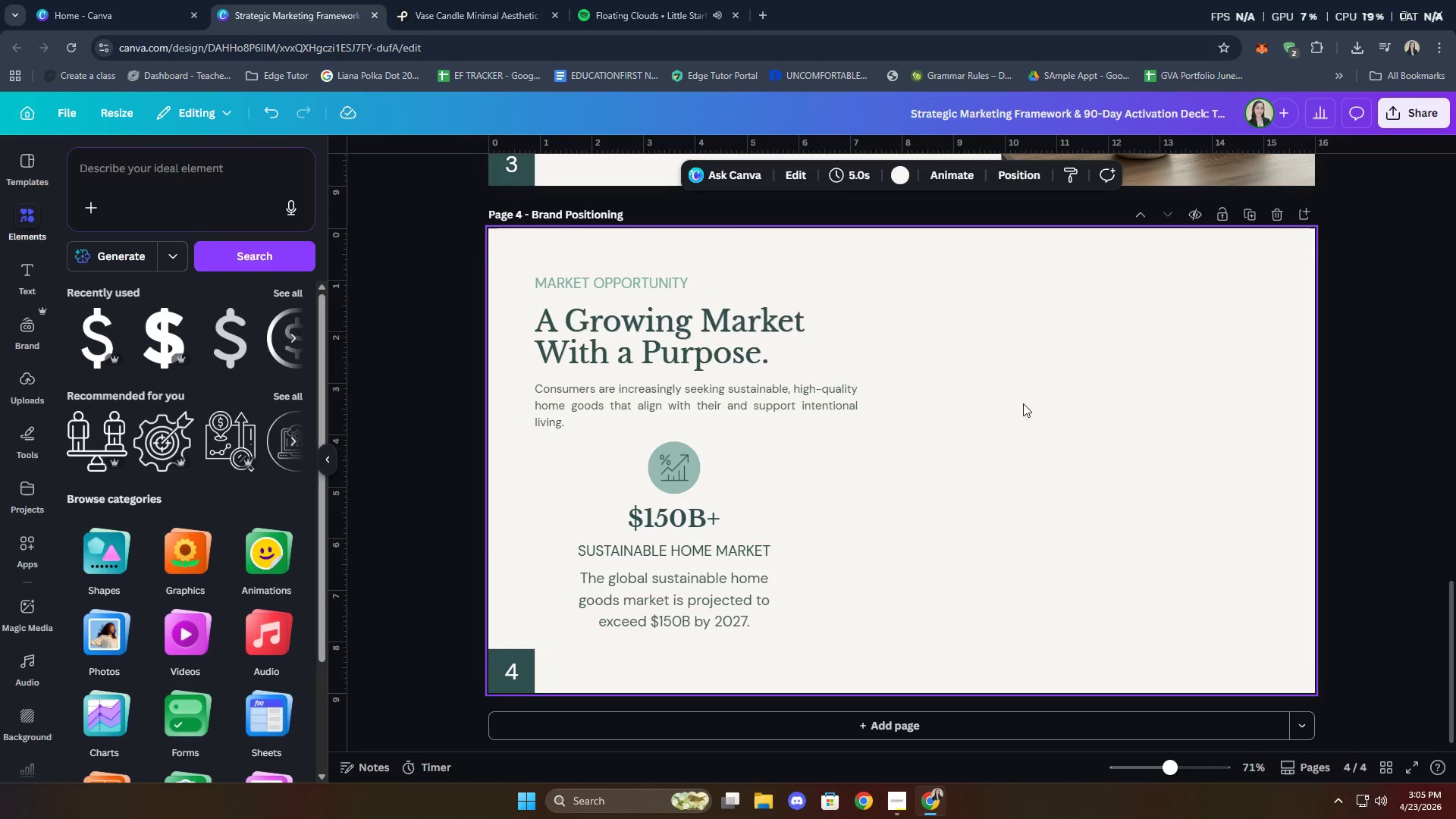 
key(Meta+Period)
 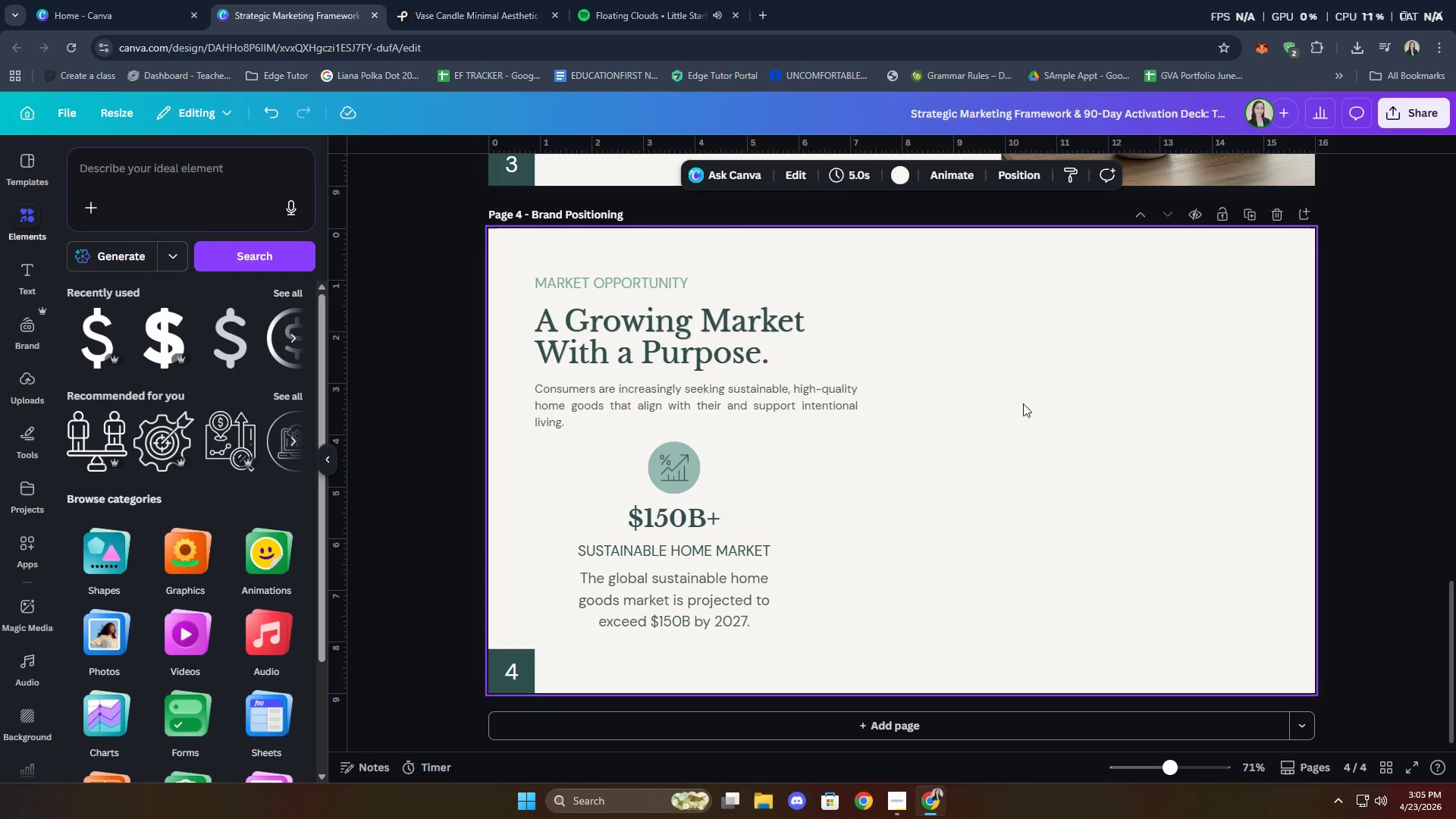 
hold_key(key=MetaLeft, duration=0.98)
 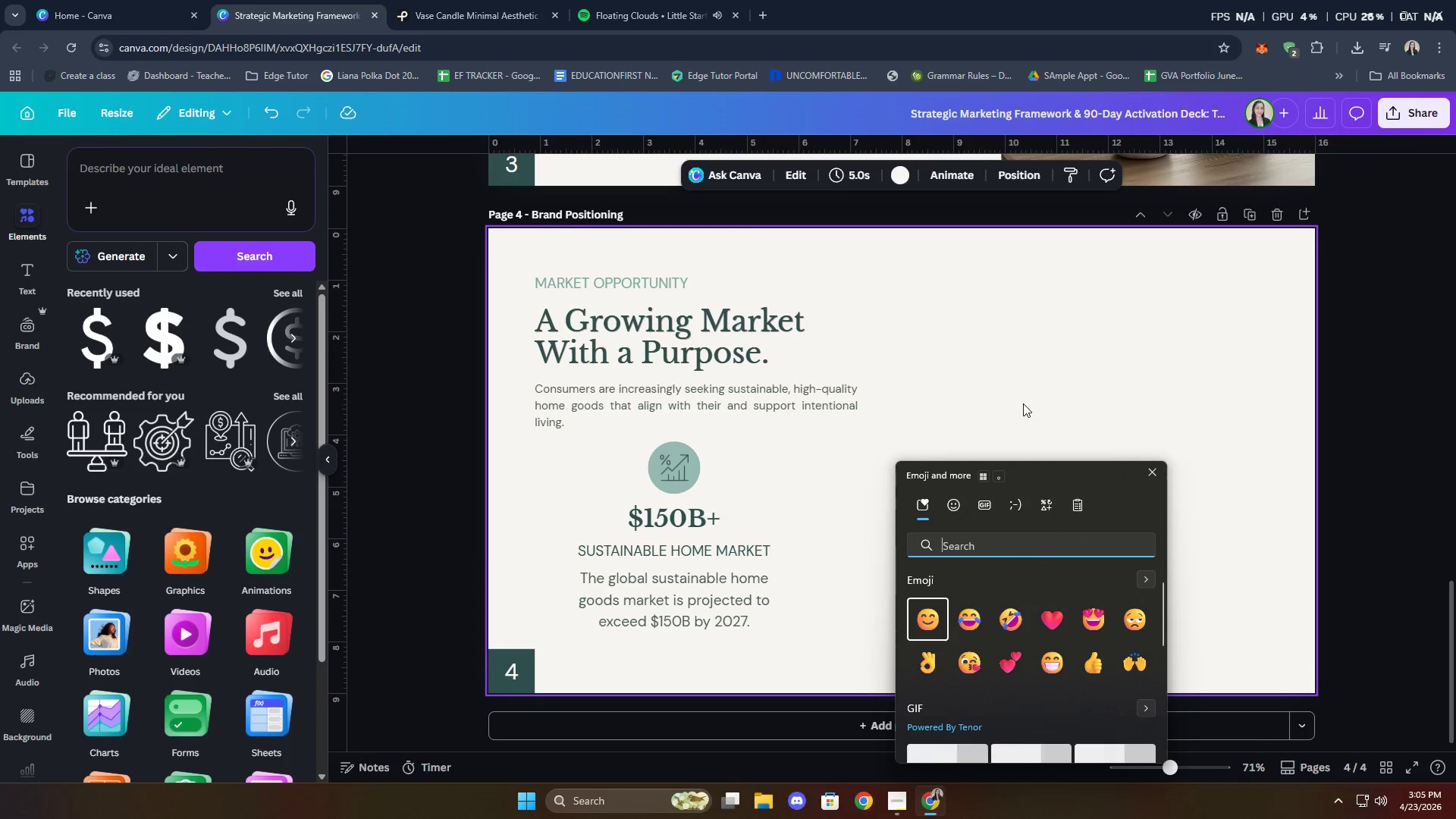 
hold_key(key=Period, duration=0.8)
 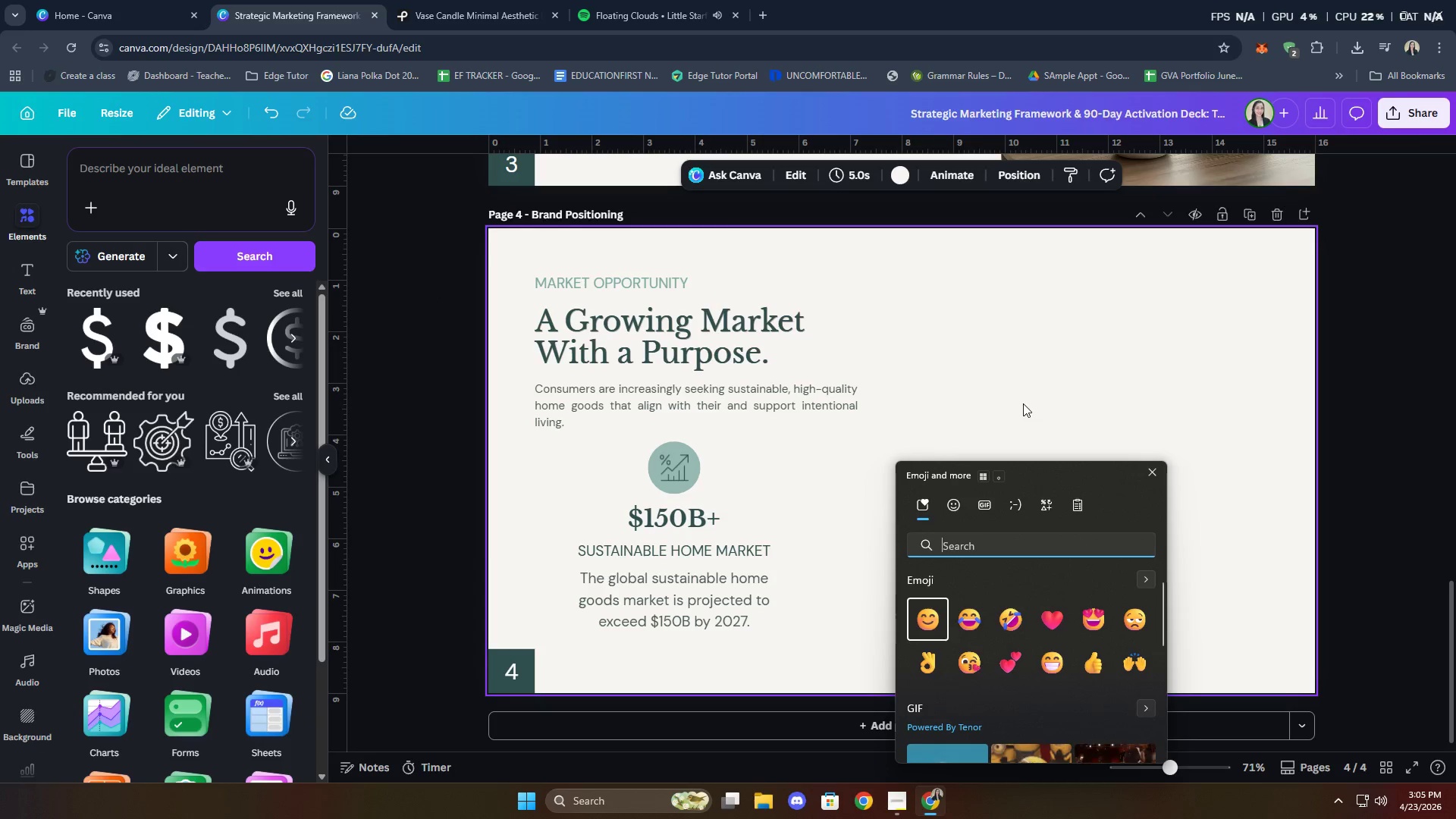 
type(Peso Sign)
 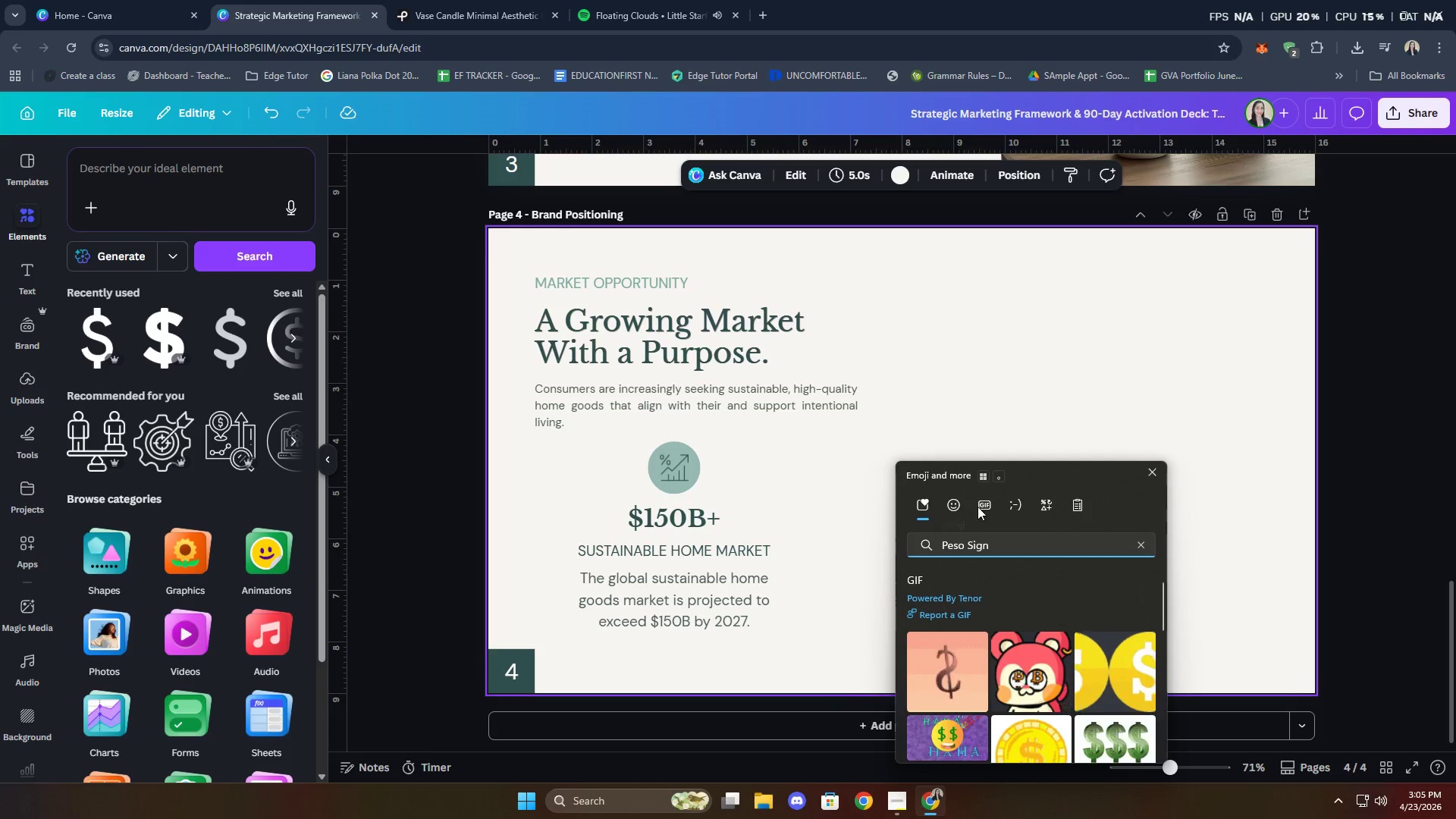 
wait(5.33)
 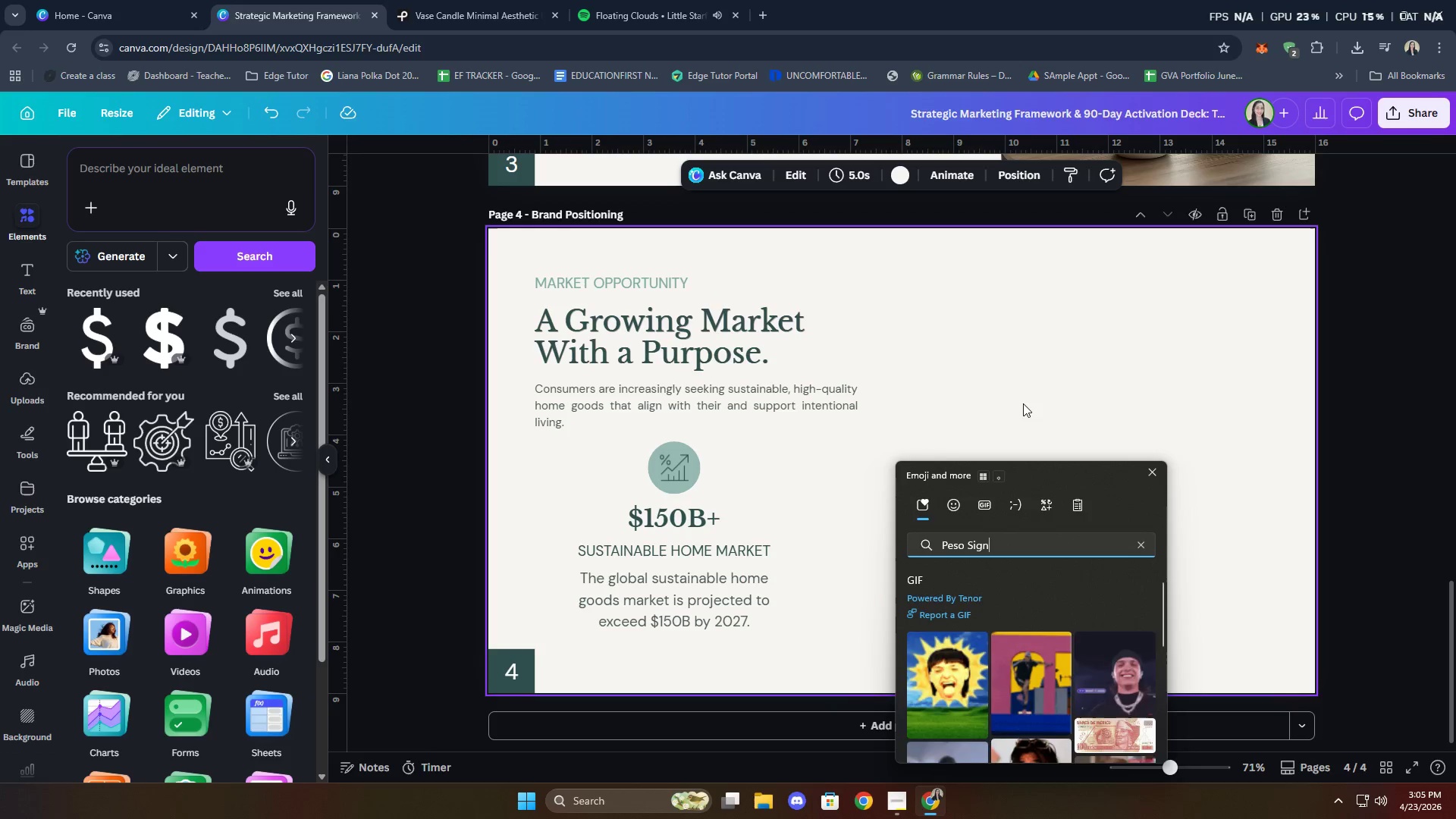 
scroll: coordinate [1021, 554], scroll_direction: down, amount: 1.0
 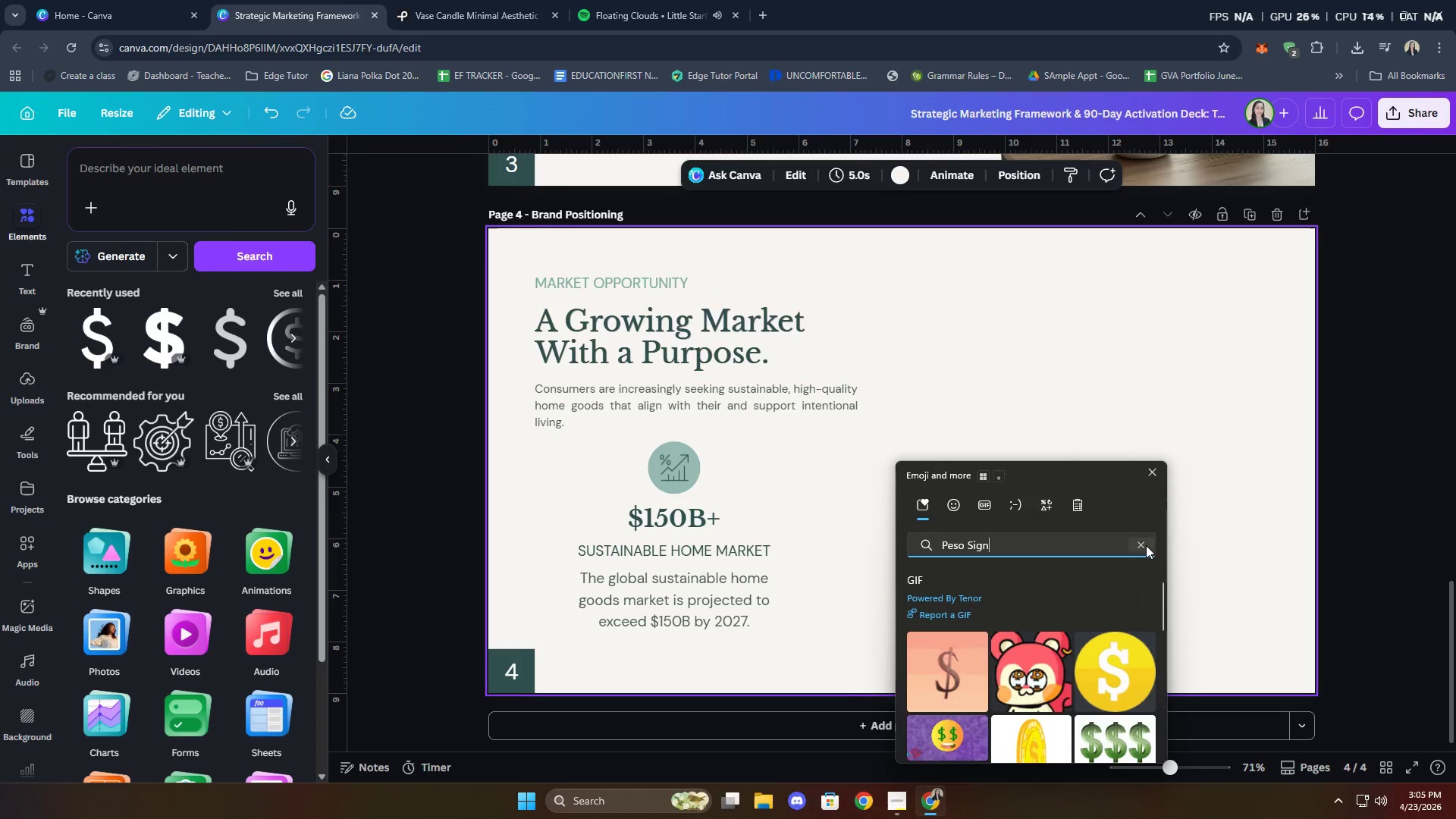 
left_click([1134, 538])
 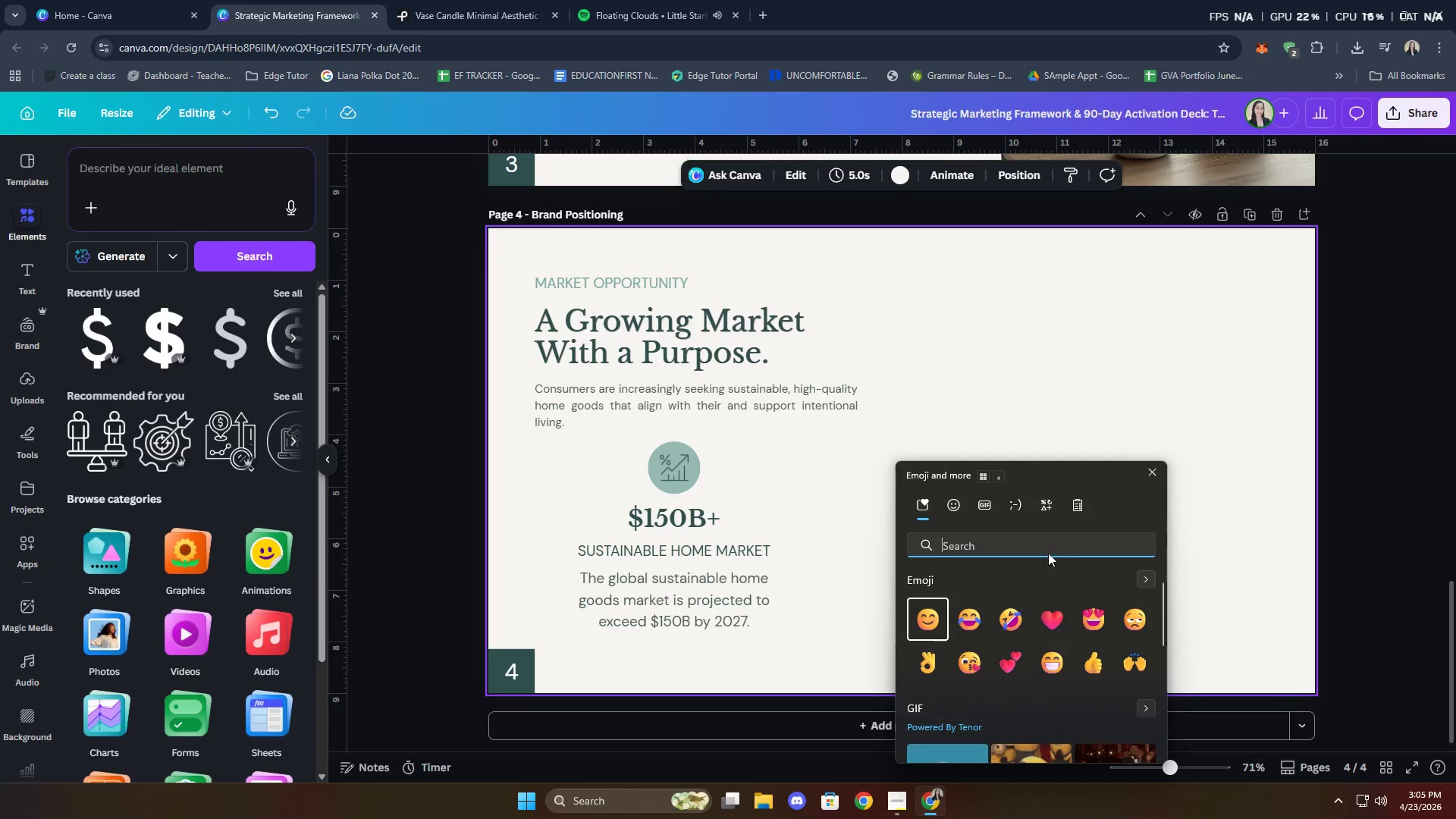 
scroll: coordinate [1040, 683], scroll_direction: none, amount: 0.0
 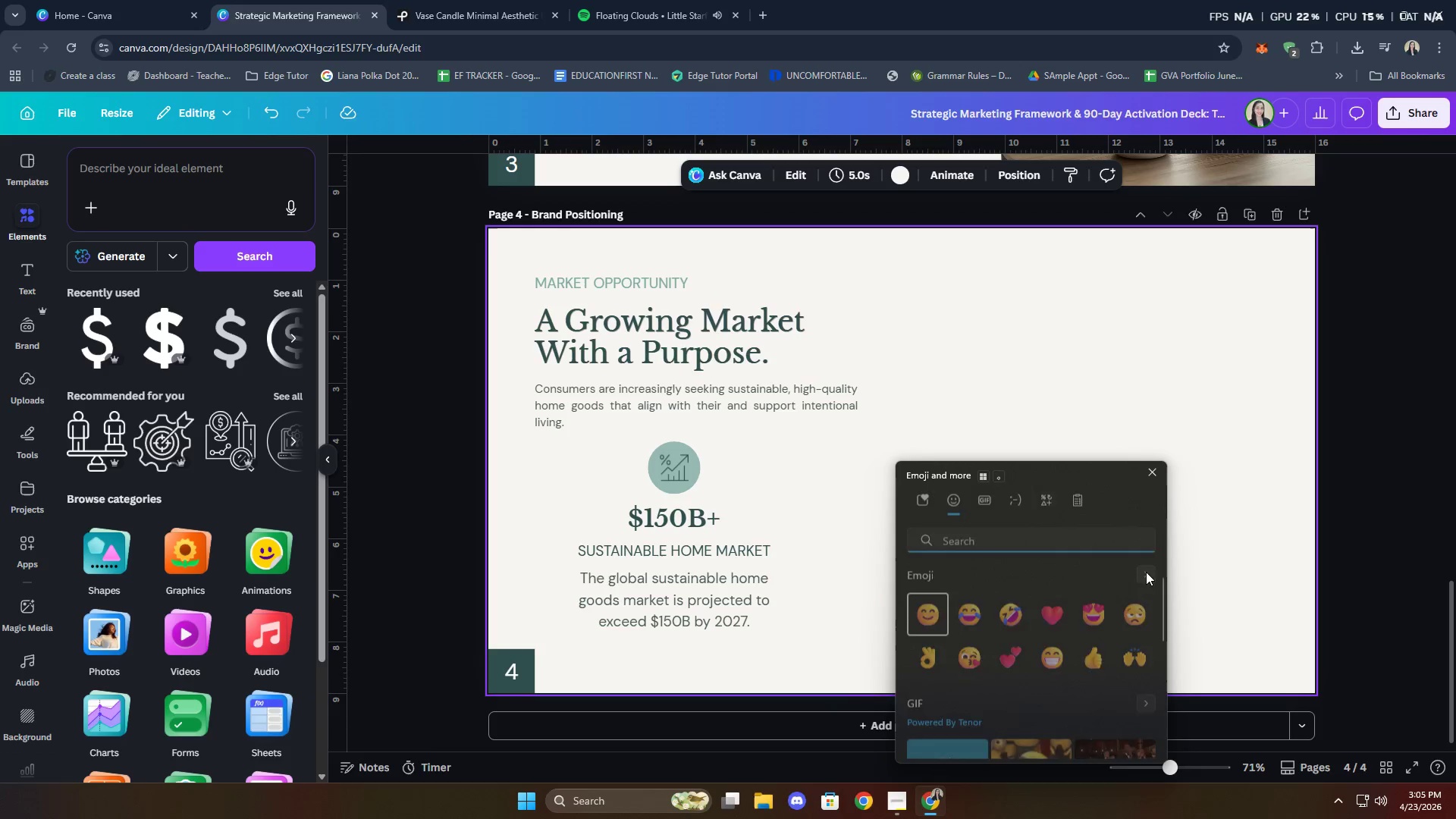 
scroll: coordinate [1061, 581], scroll_direction: down, amount: 8.0
 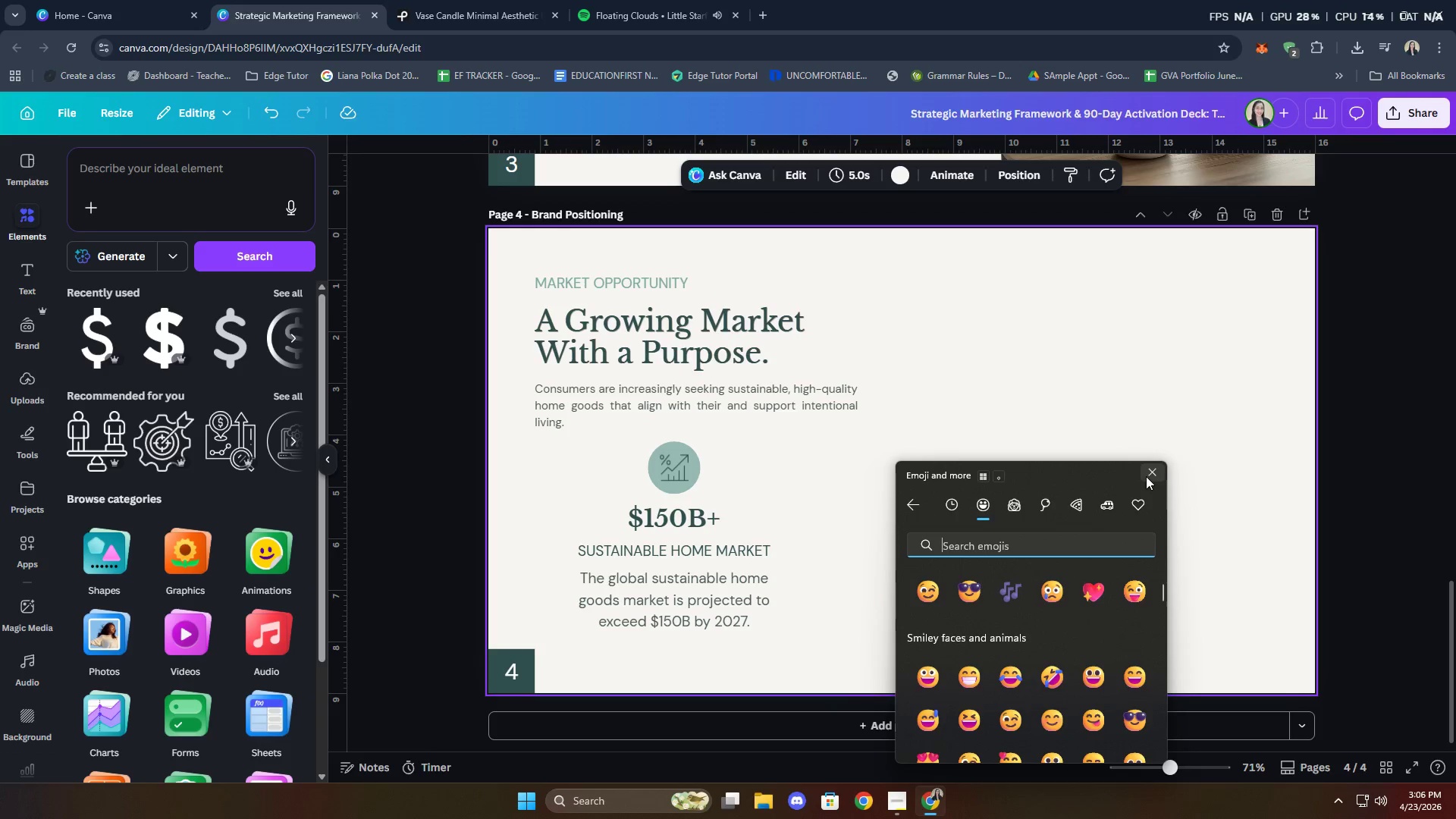 
left_click([1007, 497])
 